 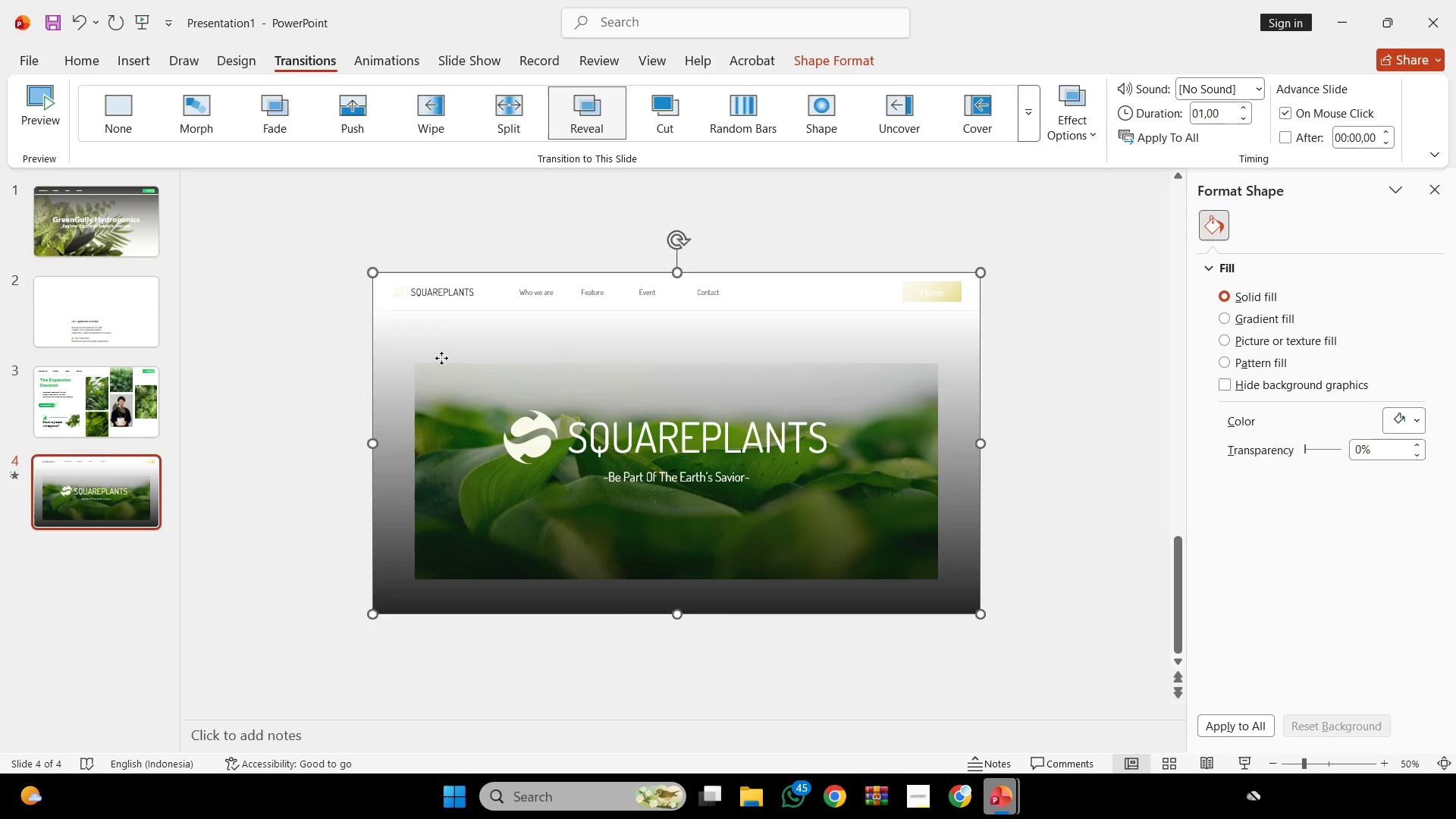 
key(Delete)
 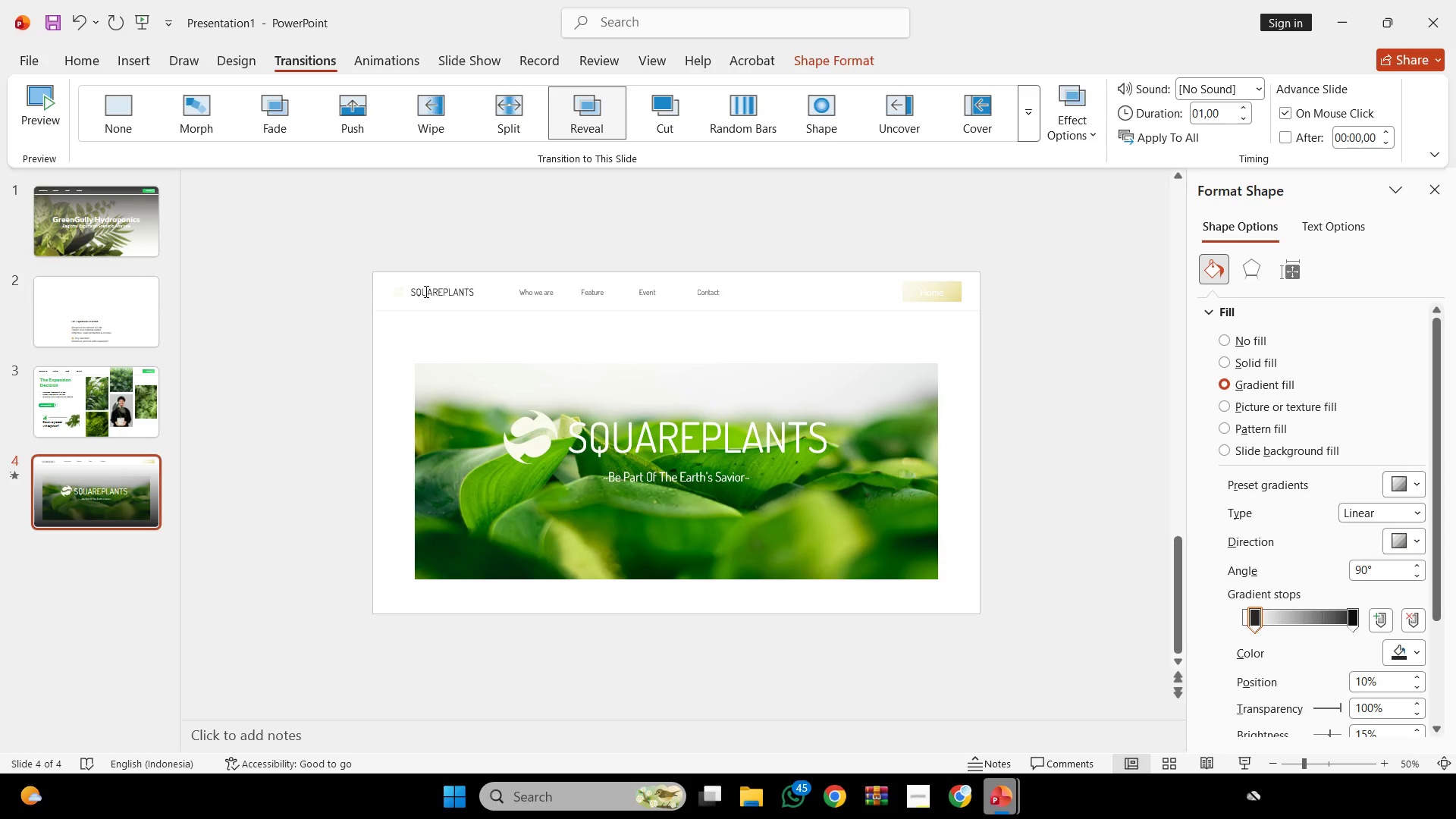 
left_click([425, 291])
 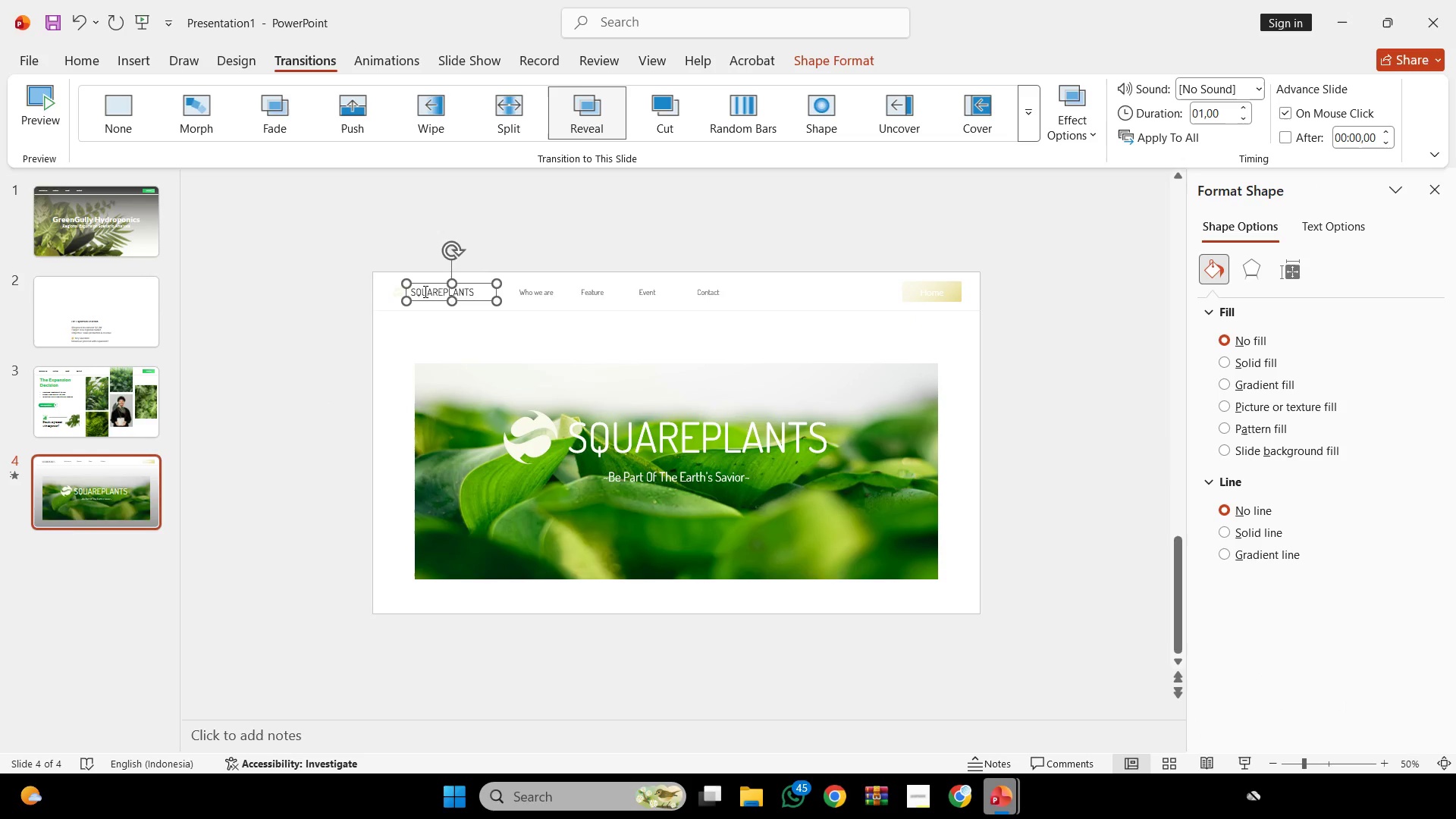 
key(Delete)
 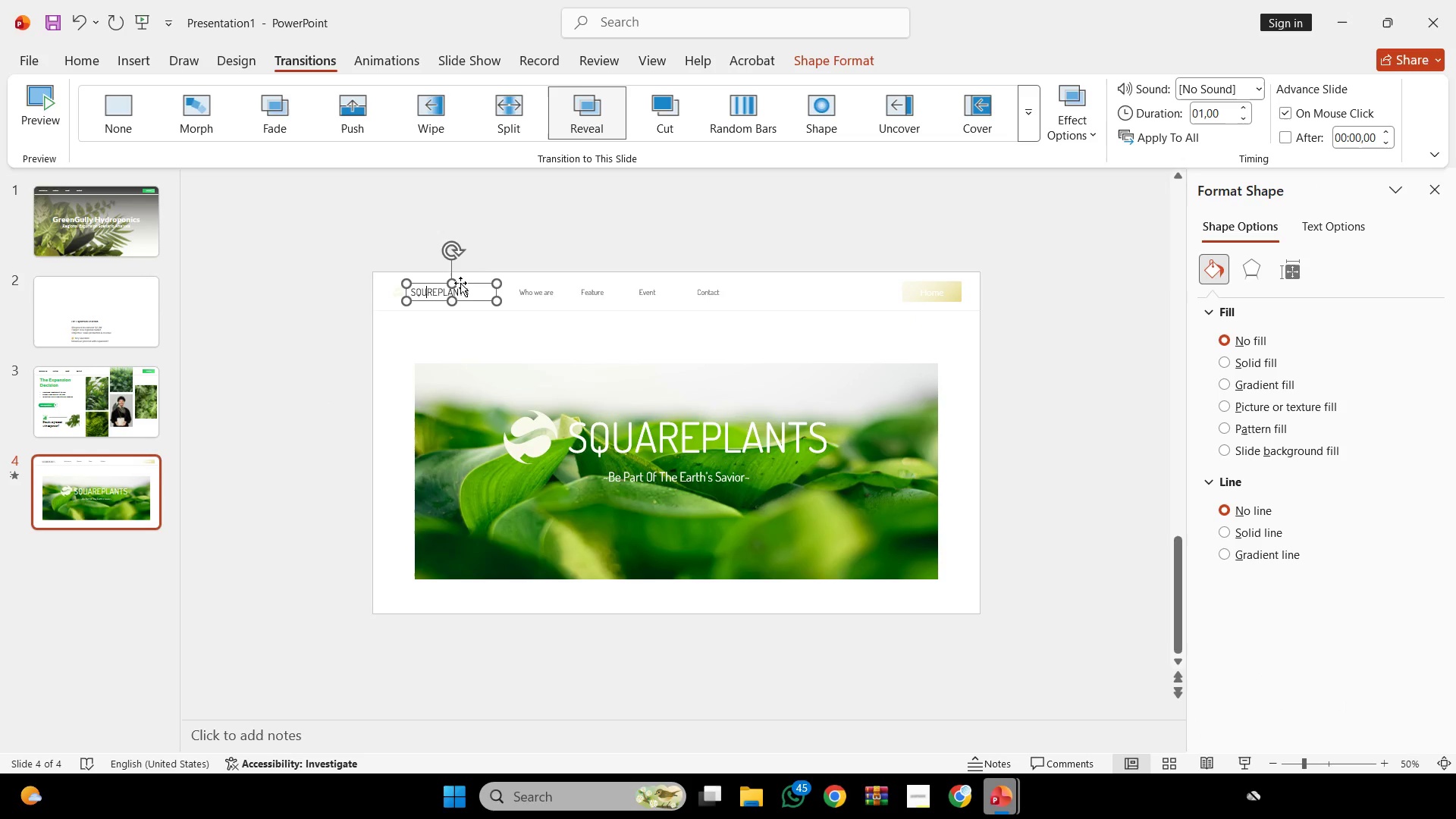 
left_click([460, 284])
 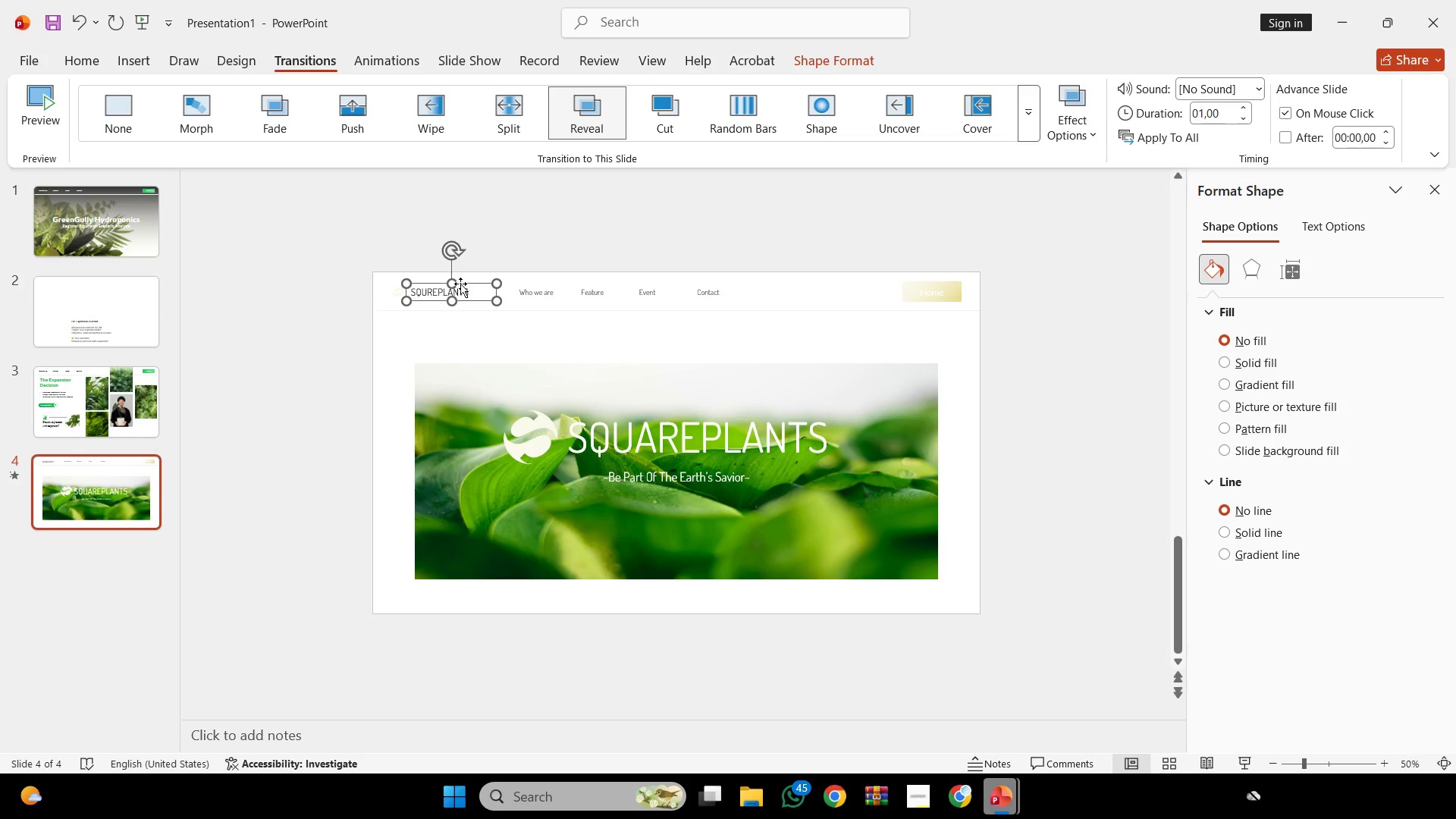 
key(Delete)
 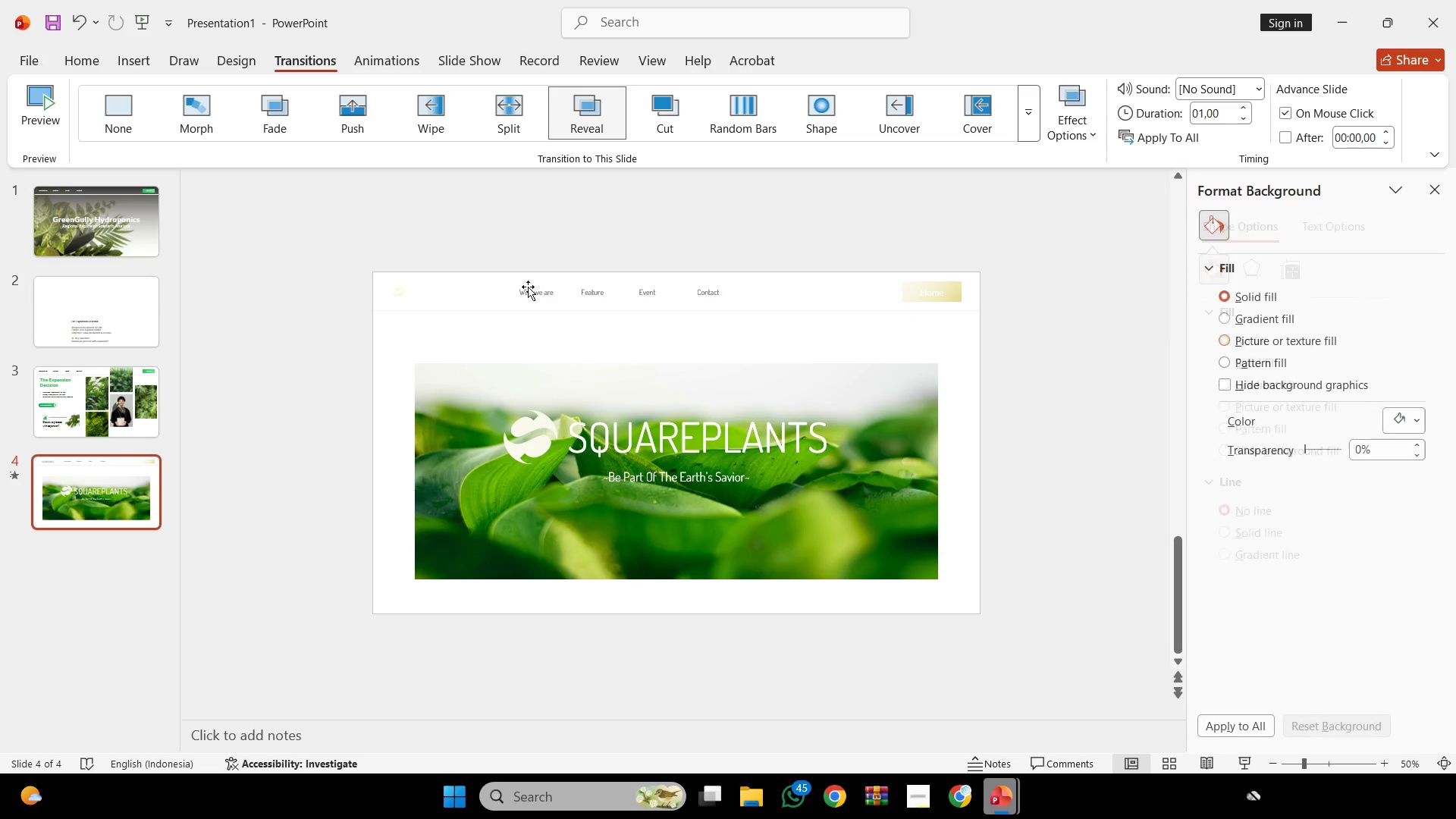 
left_click([530, 279])
 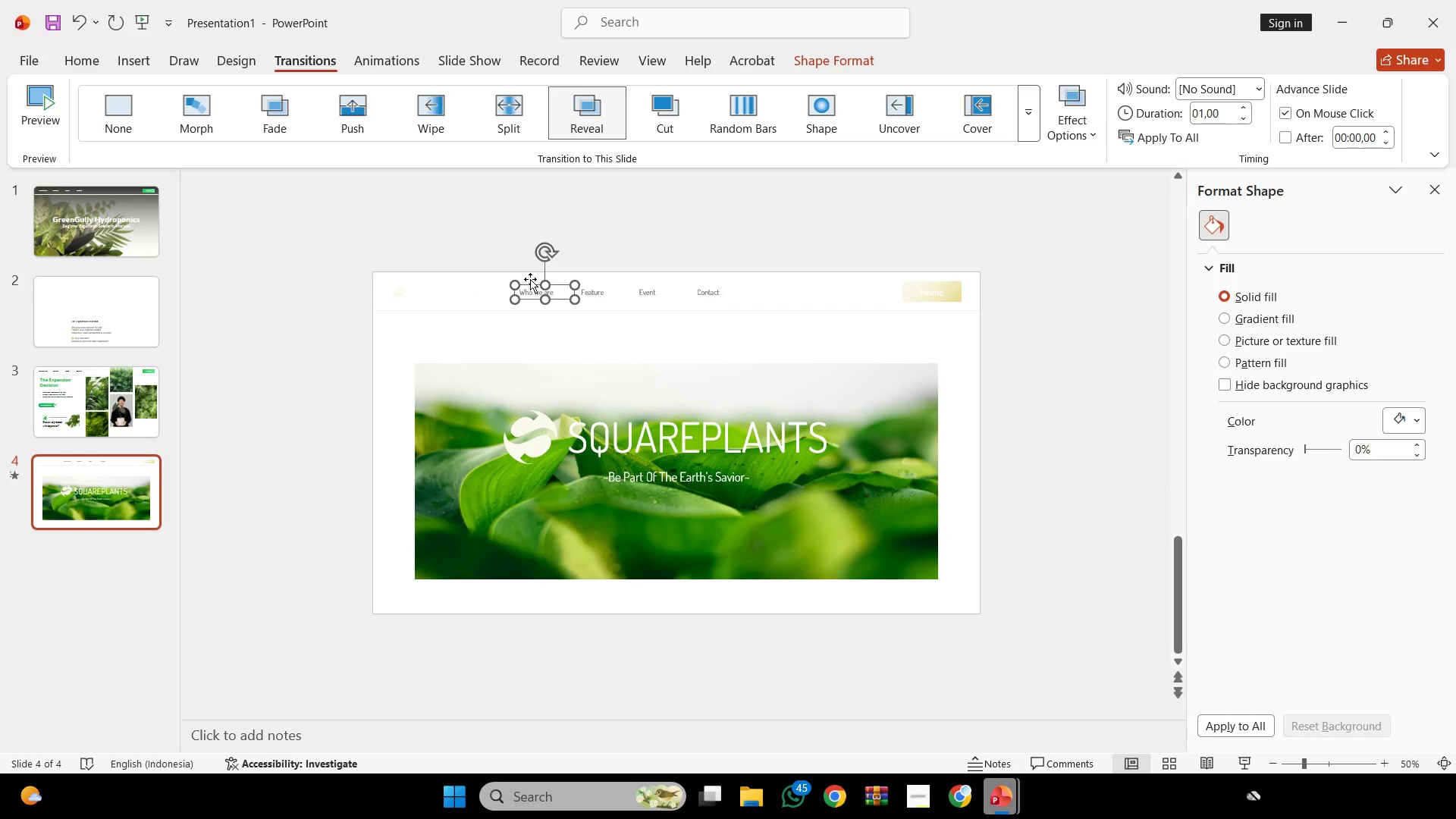 
key(Delete)
 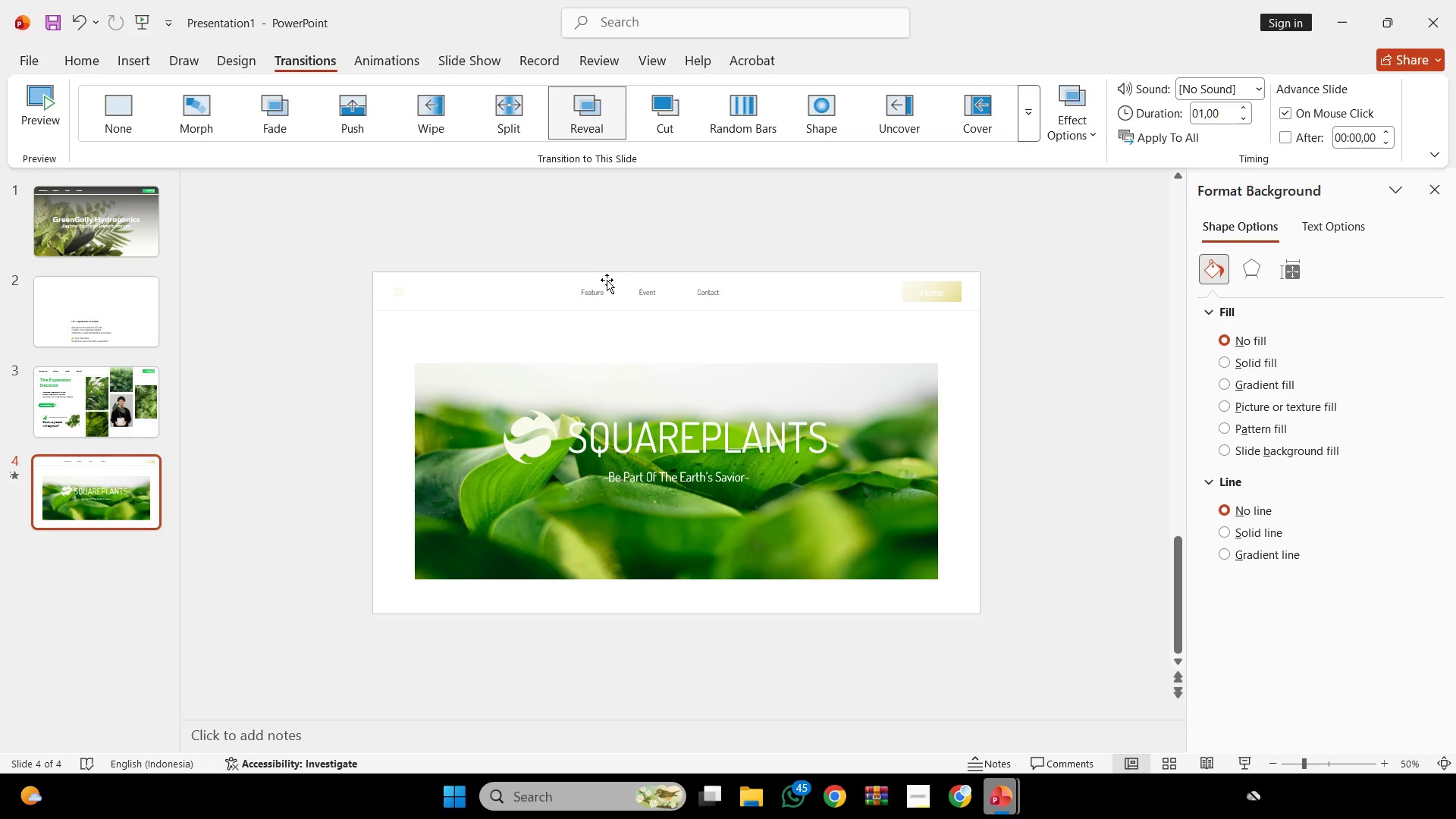 
left_click([606, 280])
 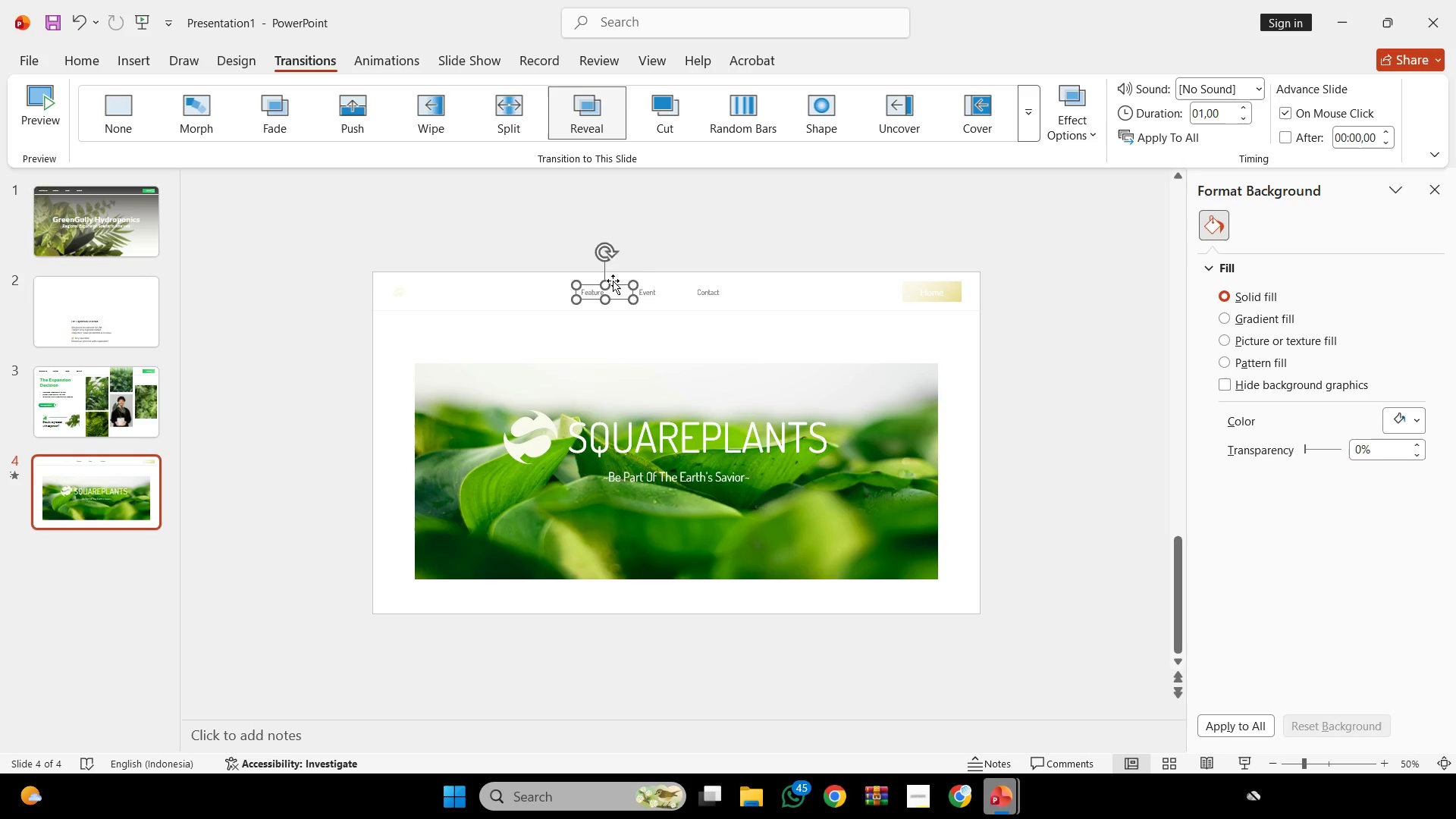 
key(Delete)
 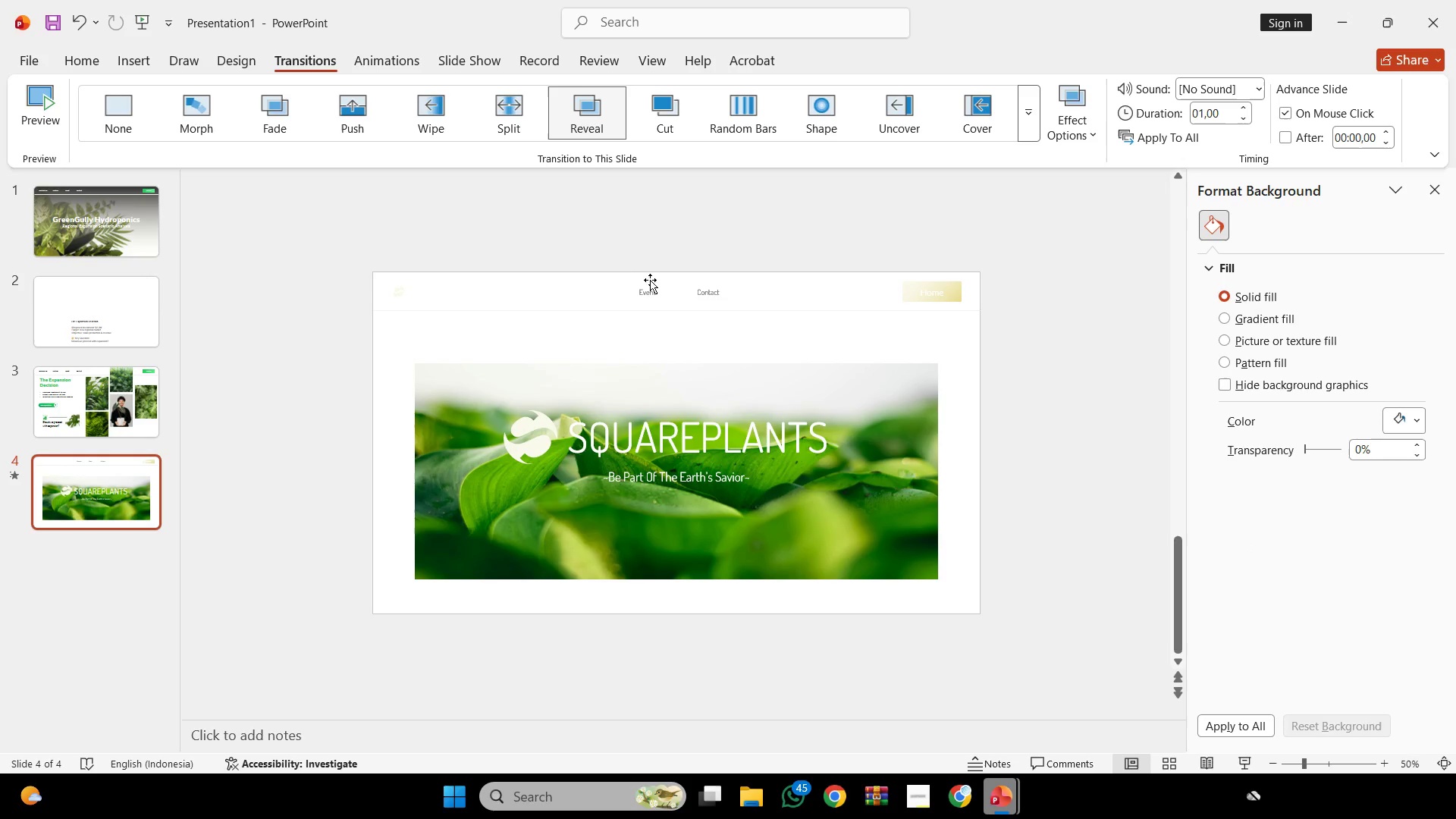 
double_click([651, 279])
 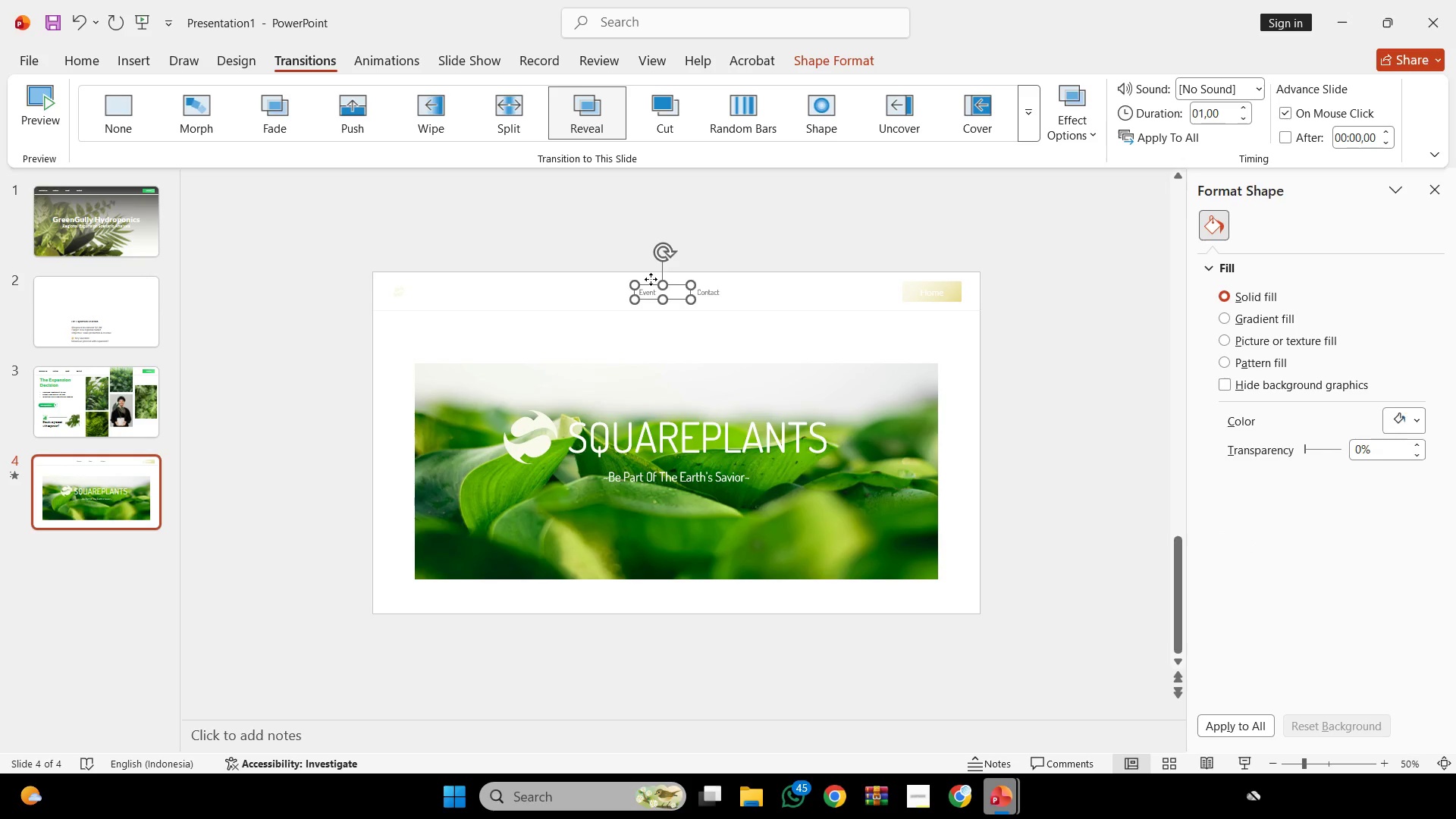 
key(Delete)
 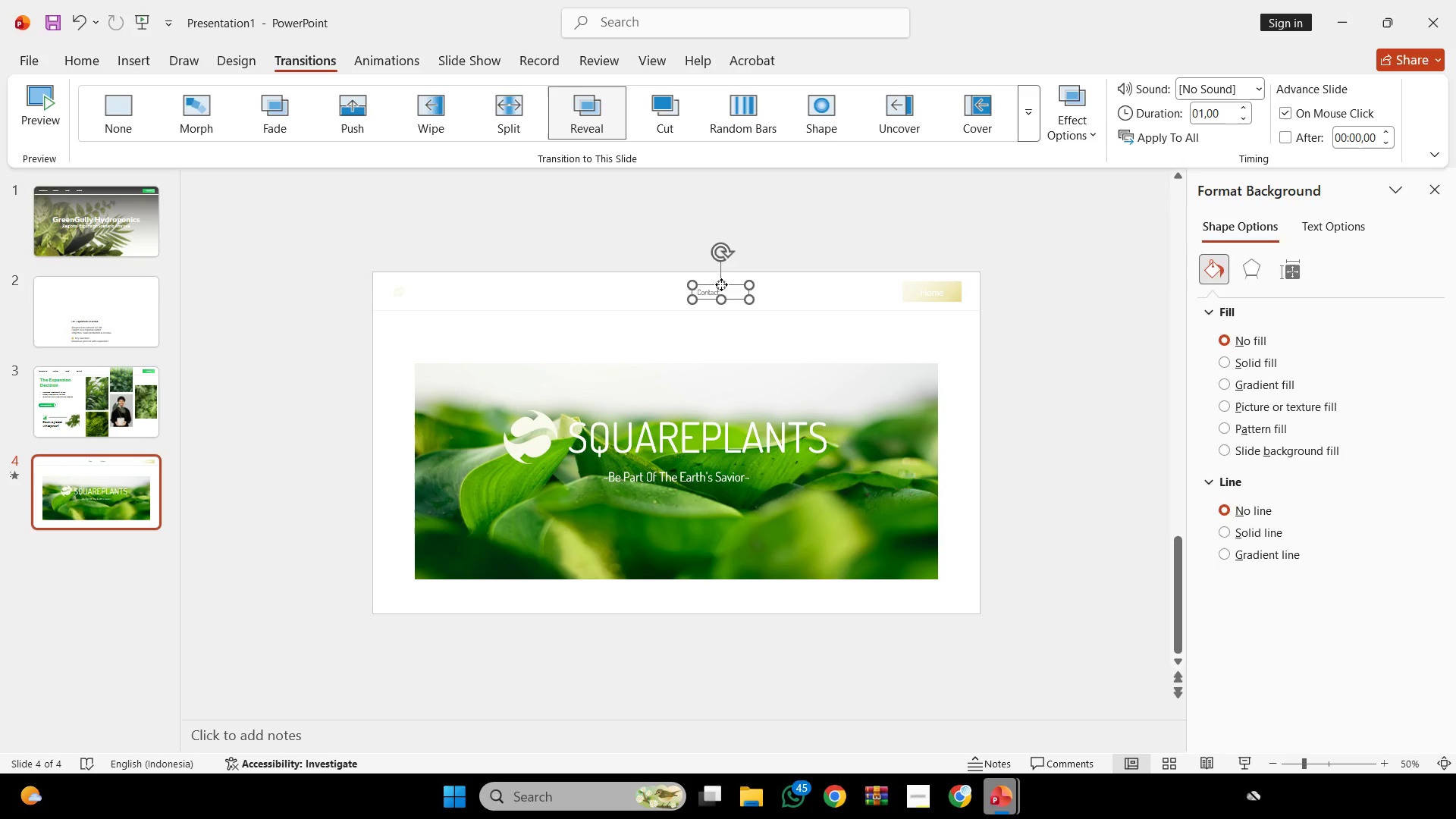 
key(Delete)
 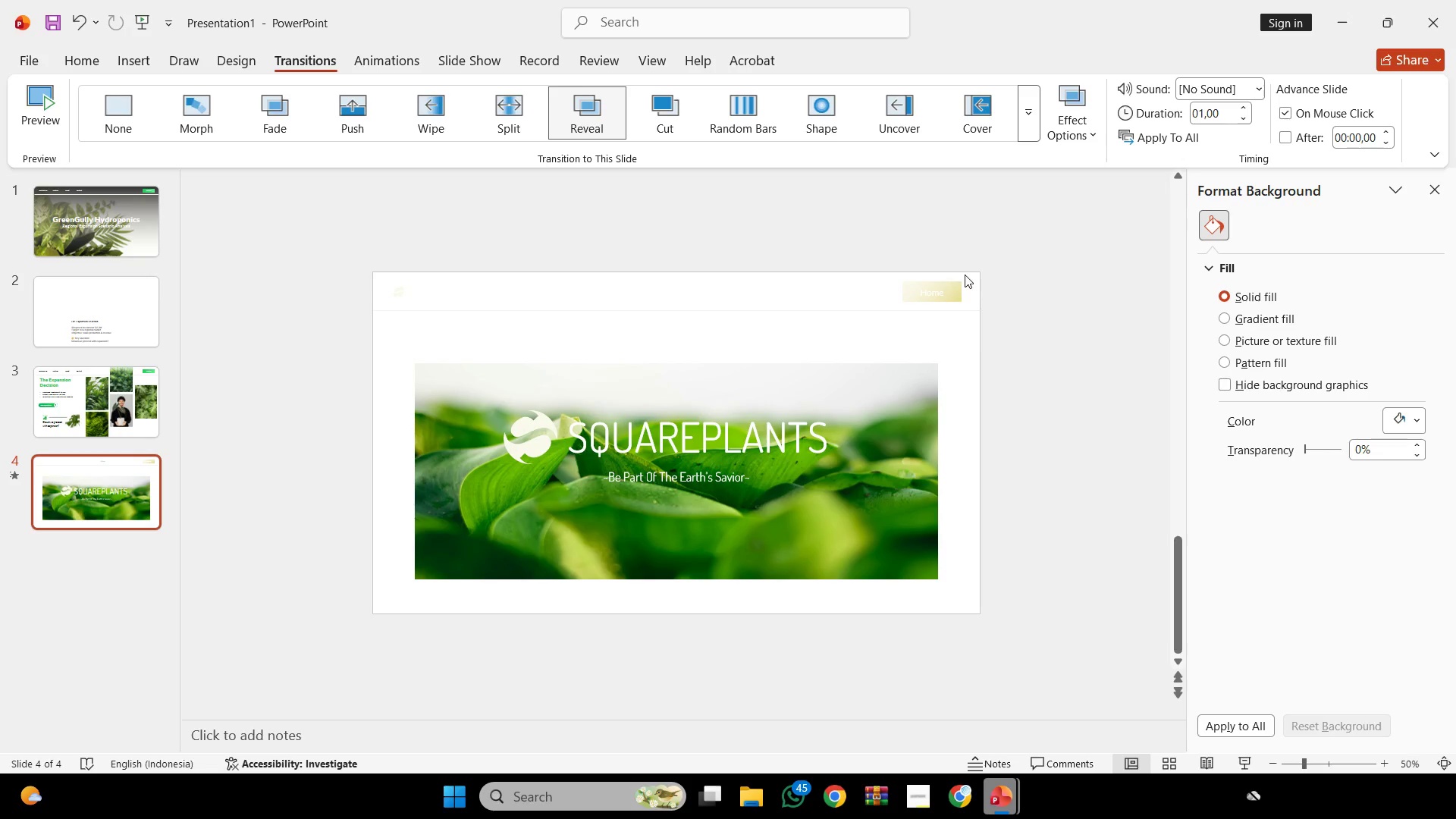 
left_click([965, 273])
 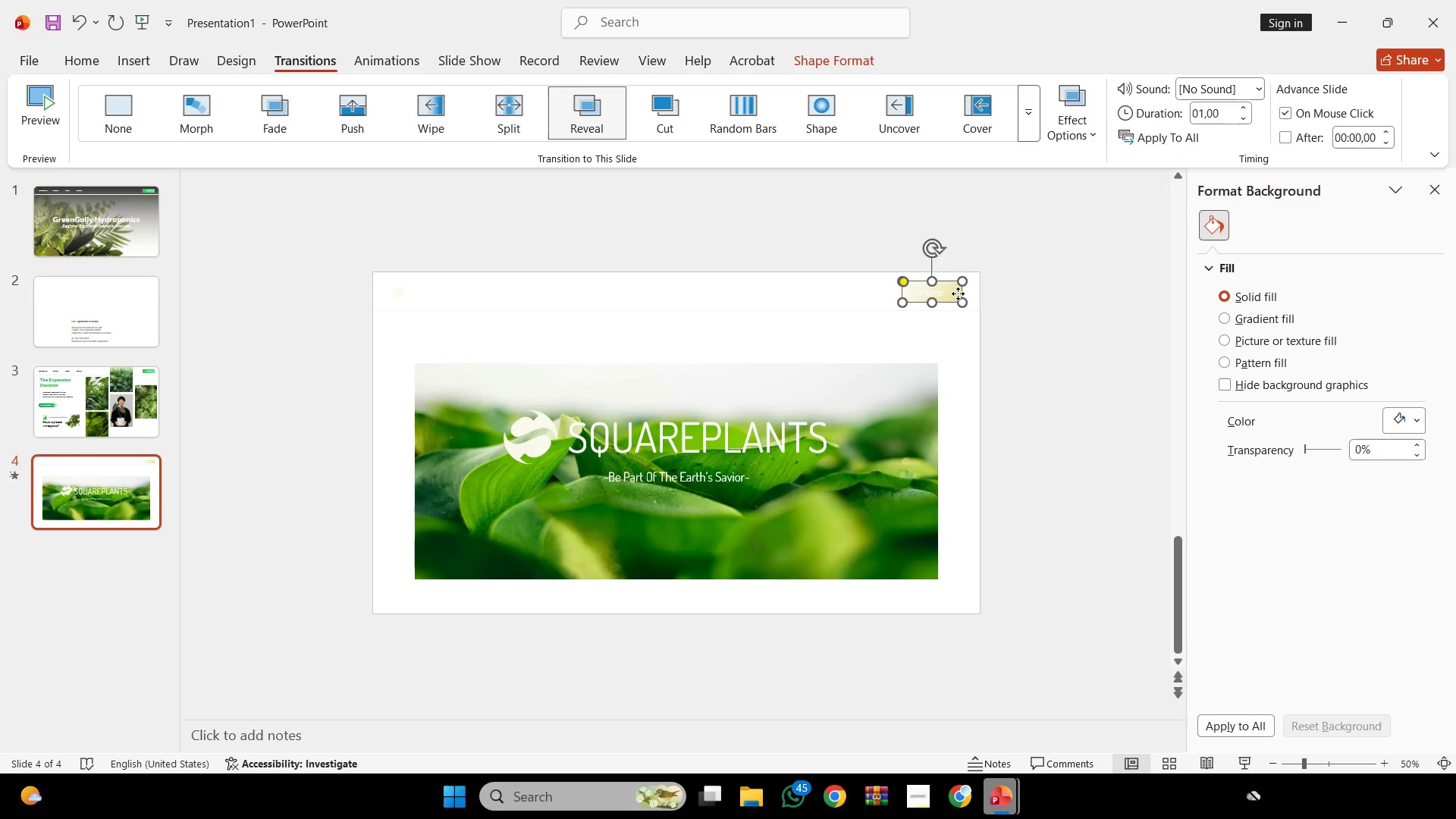 
key(Delete)
 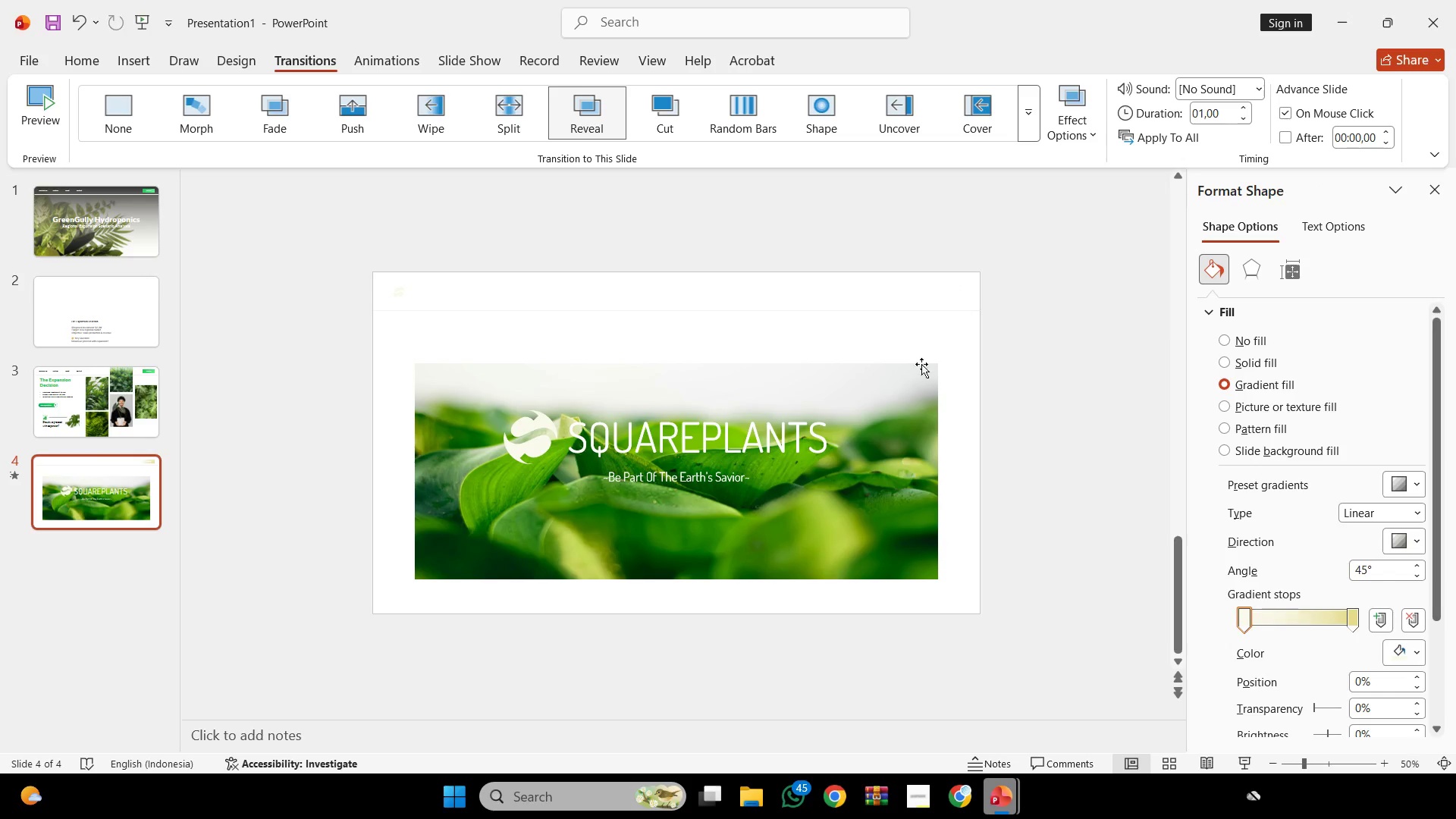 
left_click([902, 385])
 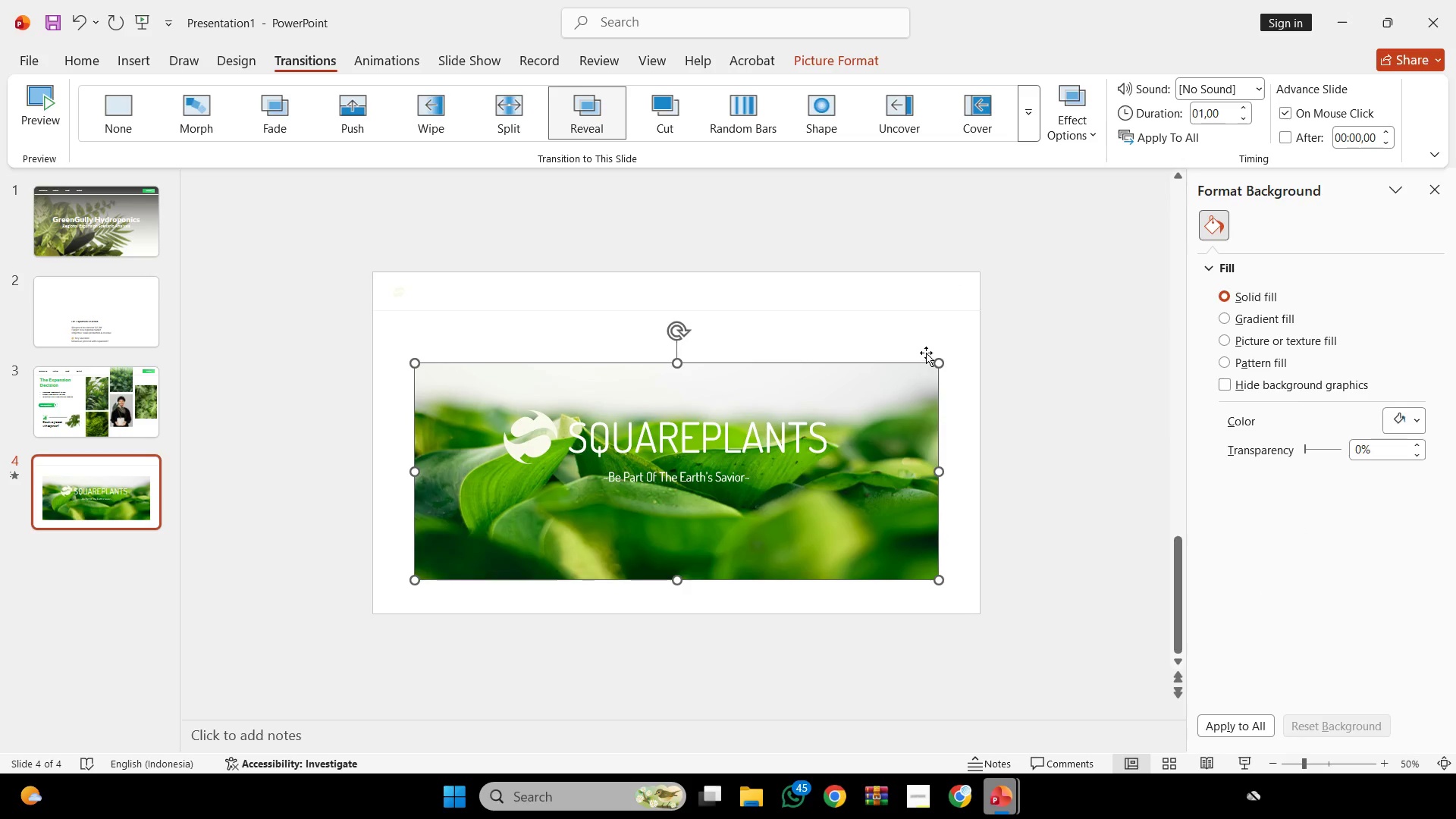 
left_click_drag(start_coordinate=[930, 340], to_coordinate=[933, 336])
 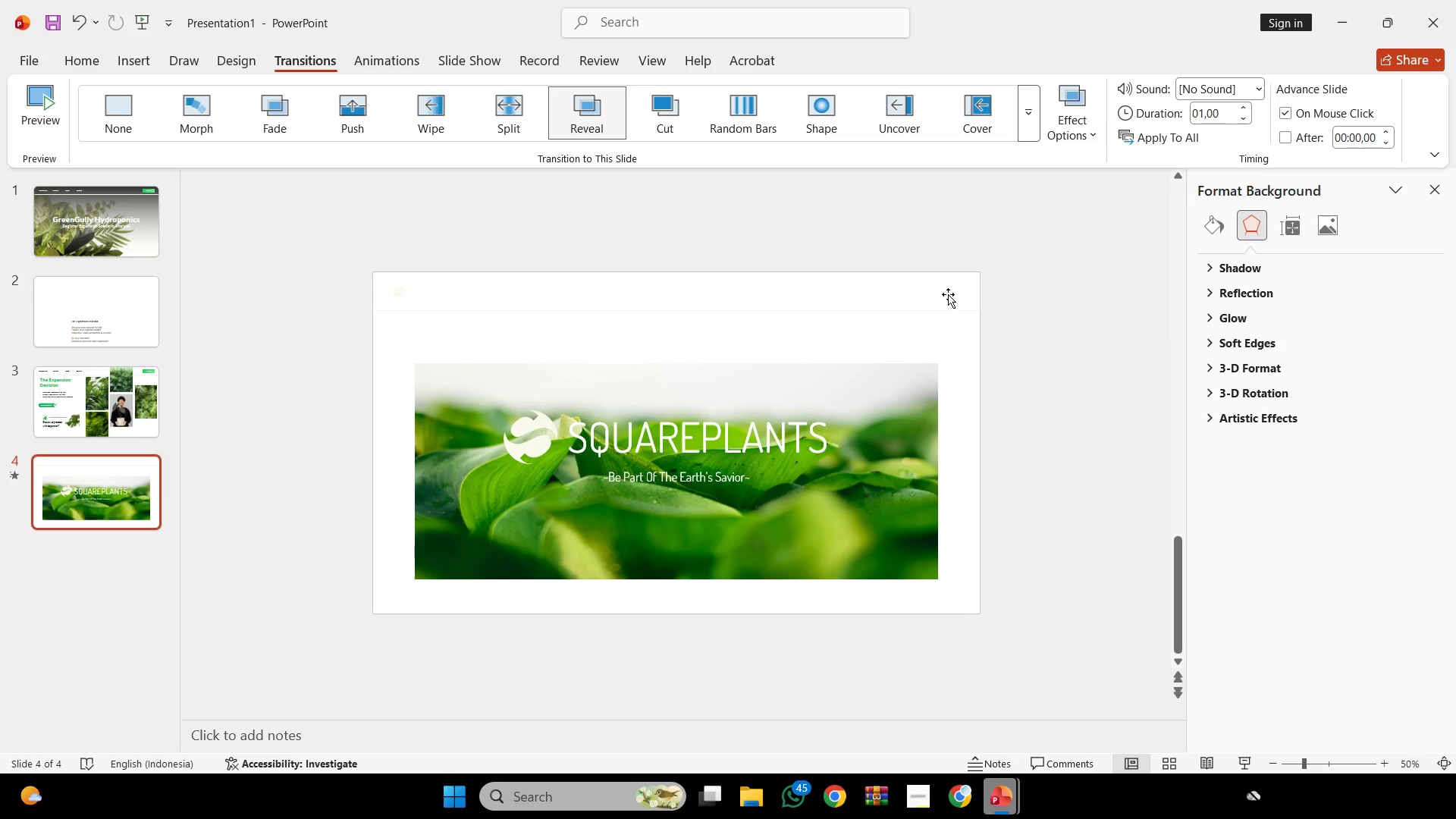 
triple_click([948, 294])
 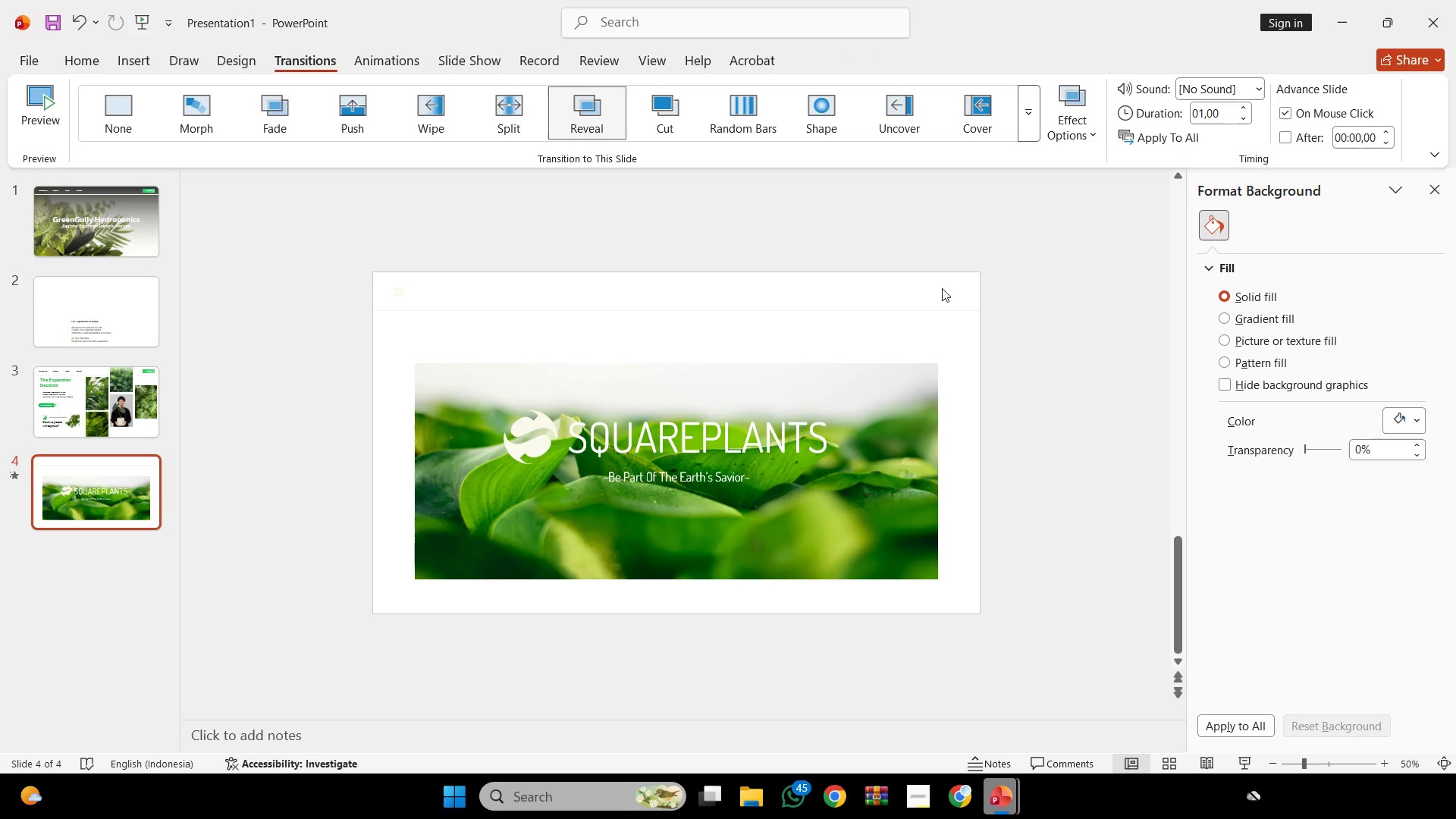 
triple_click([942, 288])
 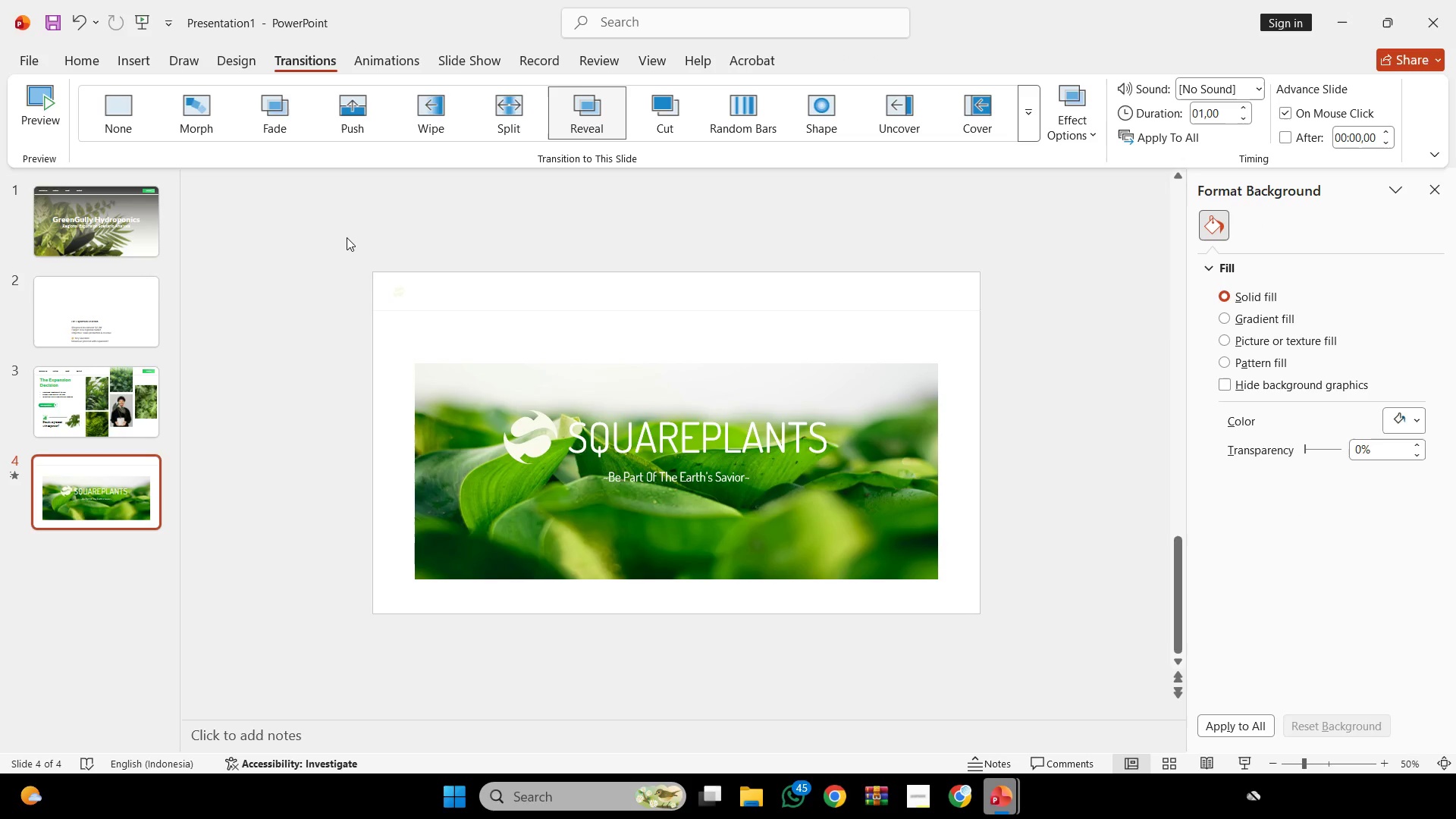 
left_click_drag(start_coordinate=[345, 237], to_coordinate=[507, 326])
 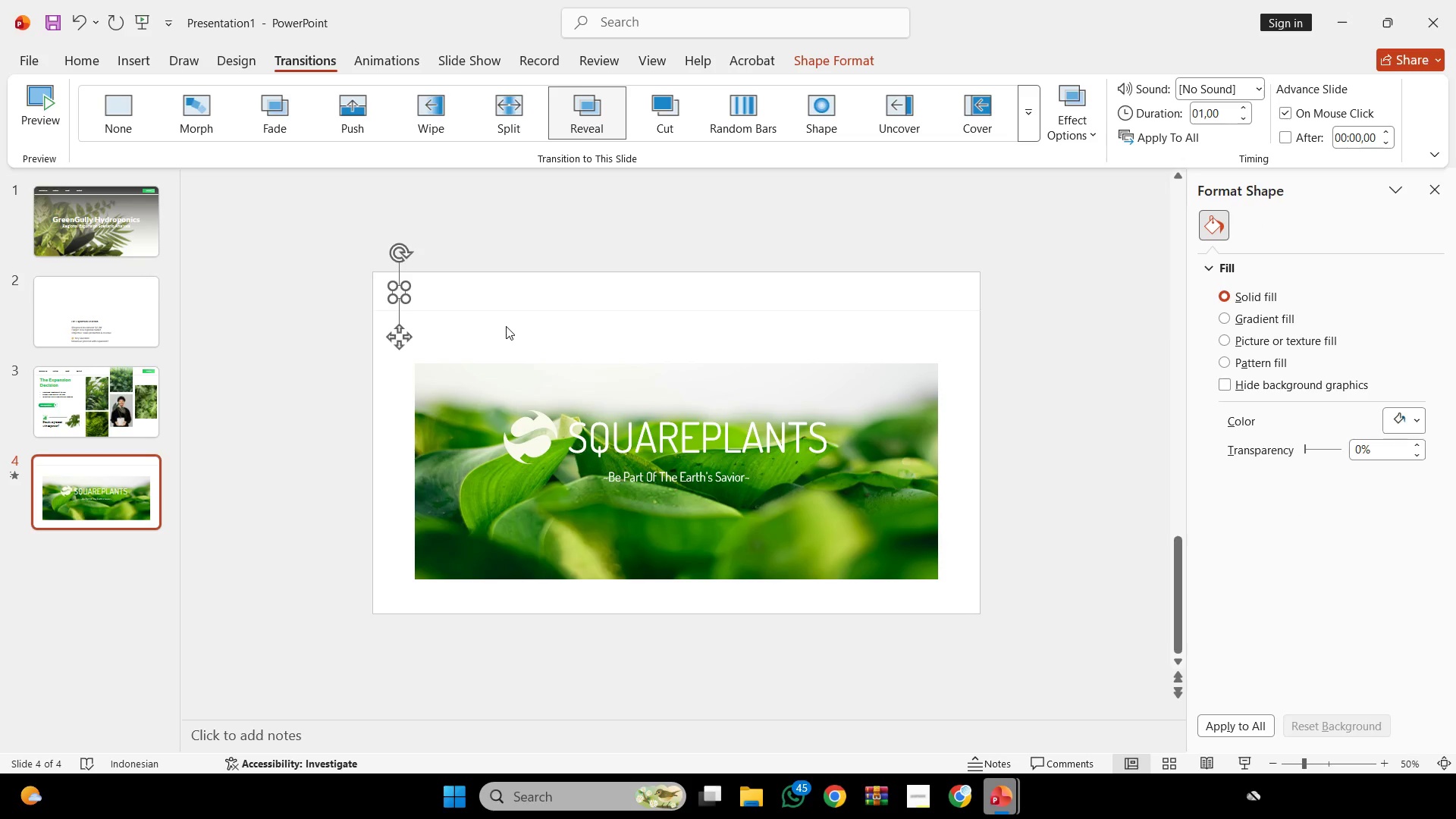 
key(Delete)
 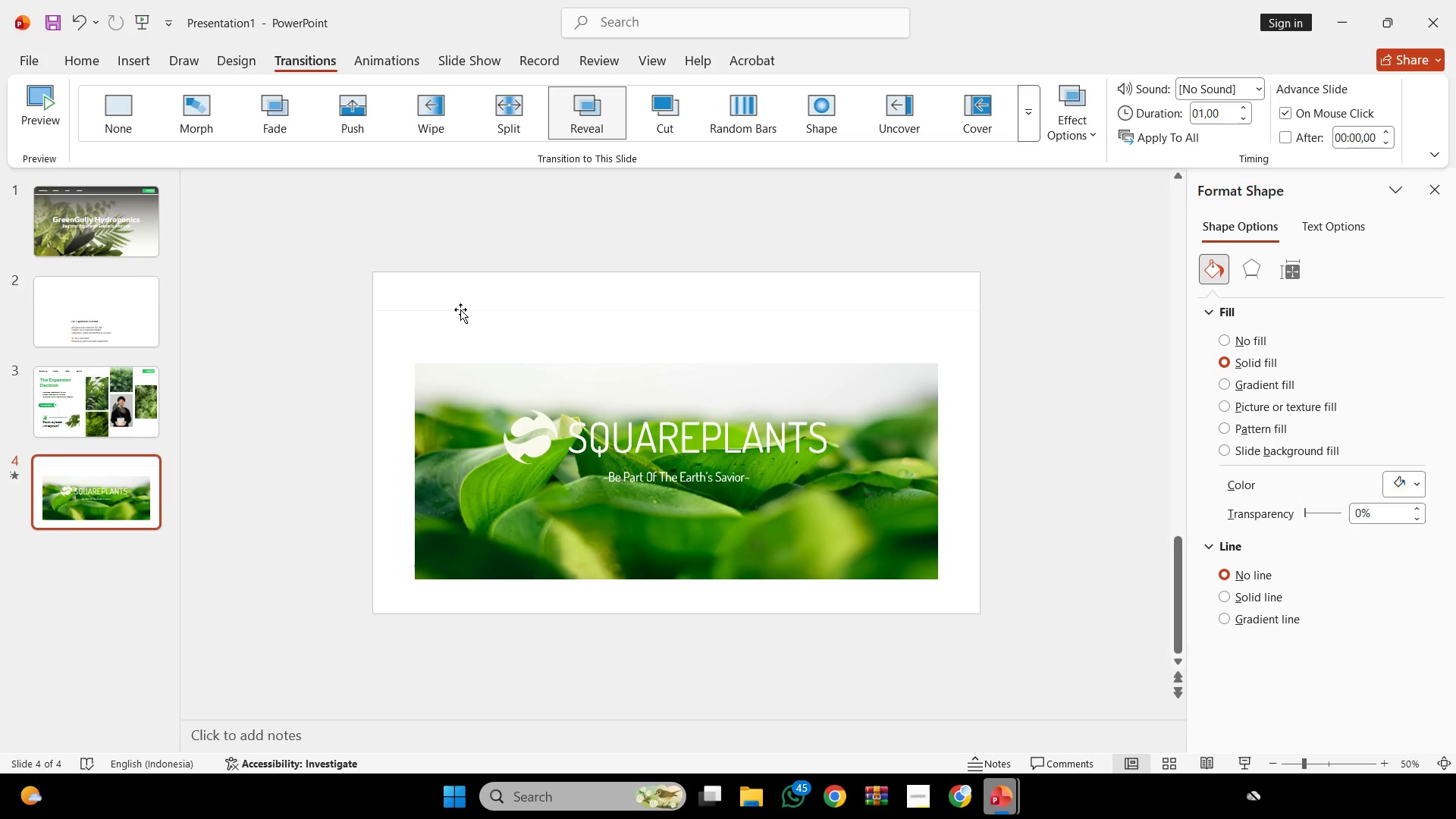 
left_click([460, 309])
 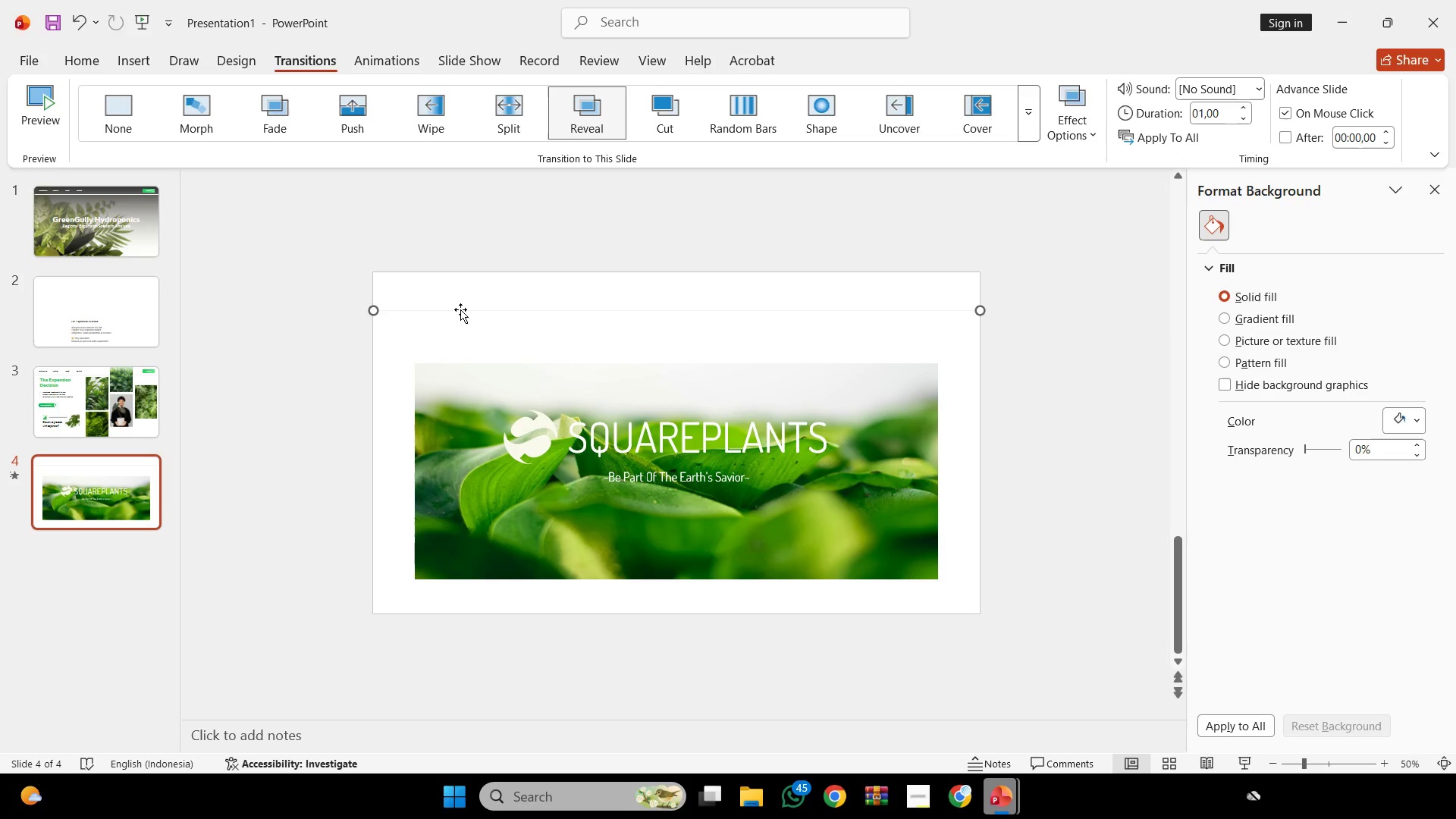 
key(Delete)
 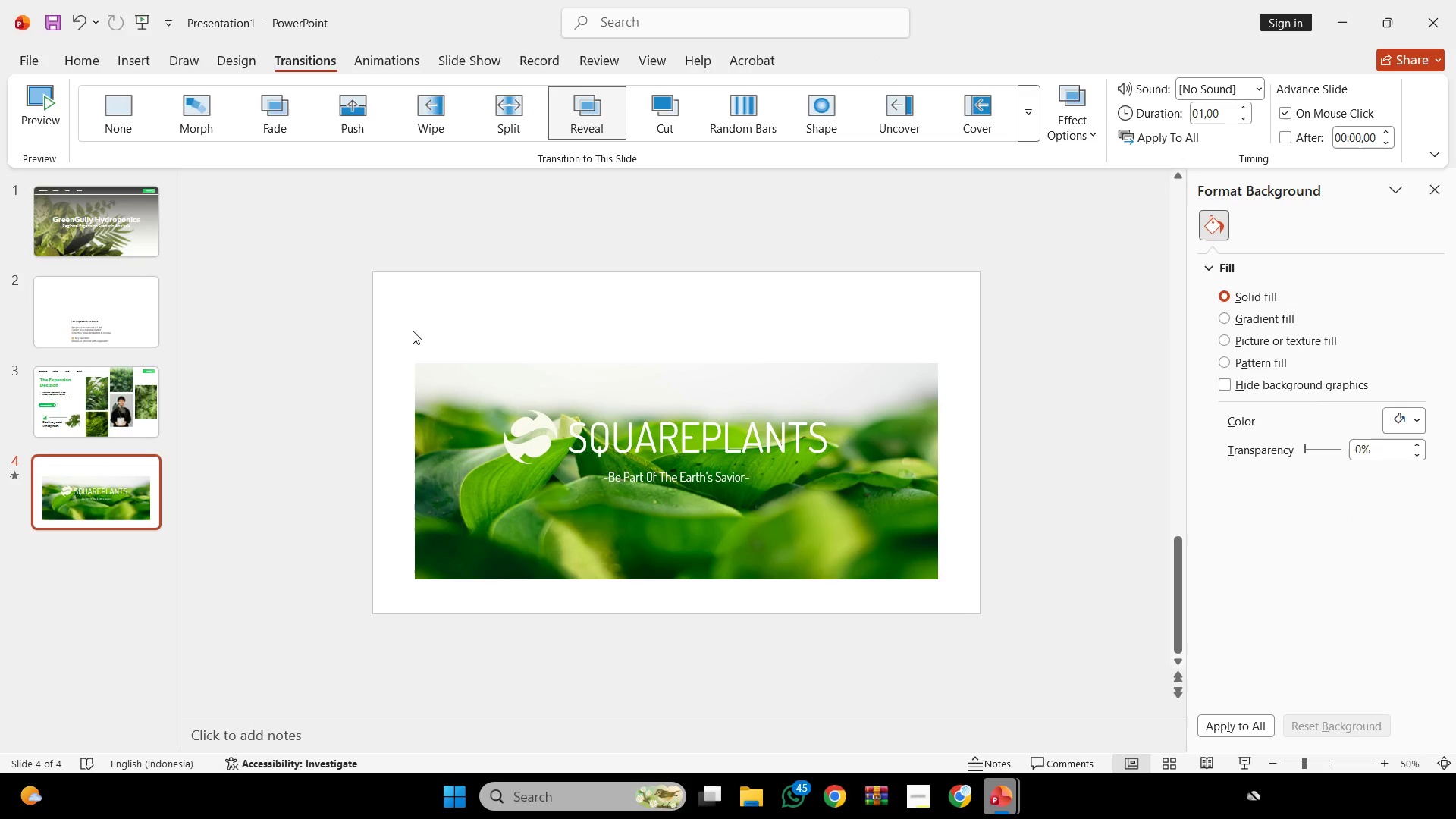 
left_click_drag(start_coordinate=[375, 439], to_coordinate=[381, 438])
 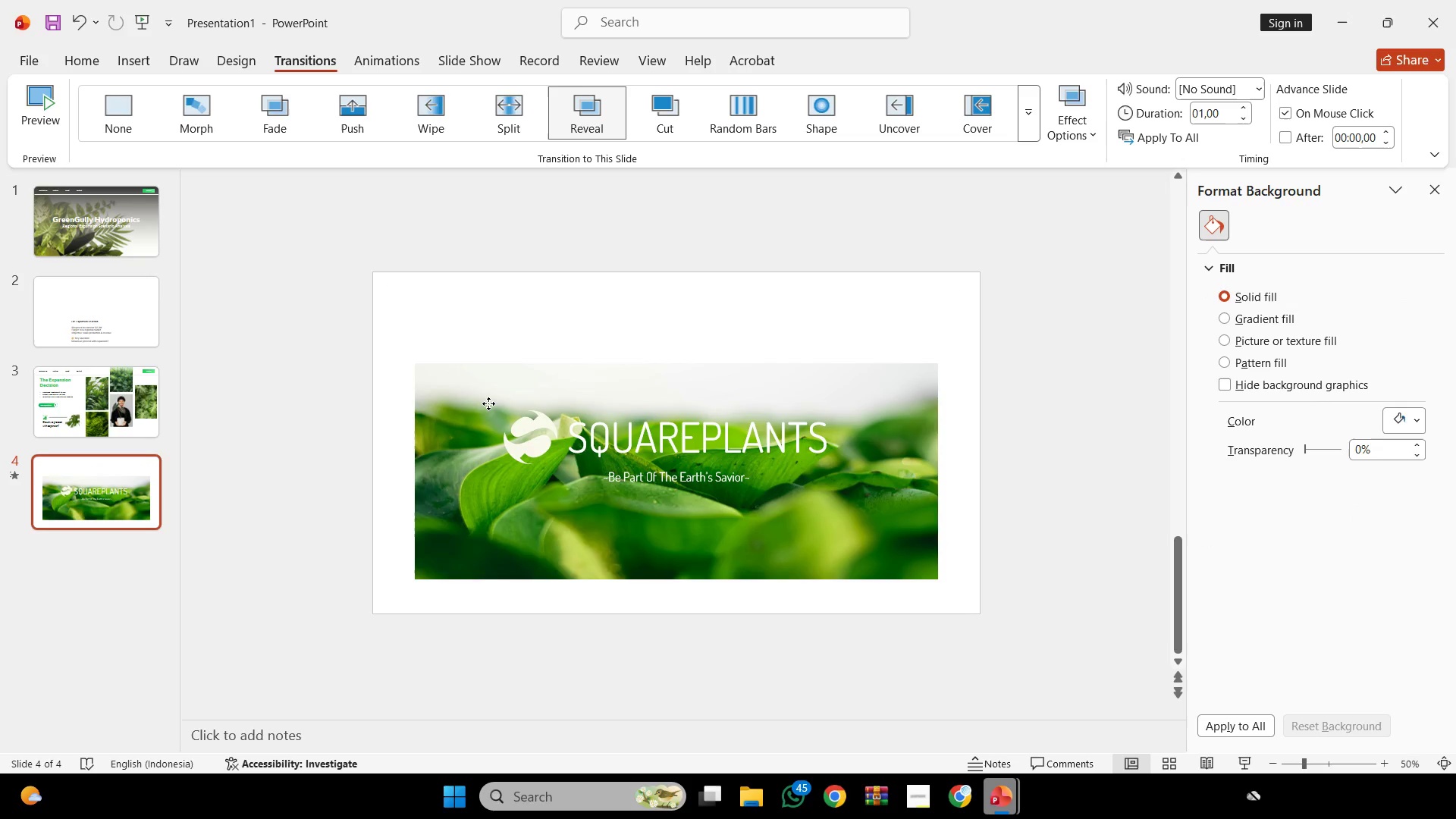 
double_click([488, 403])
 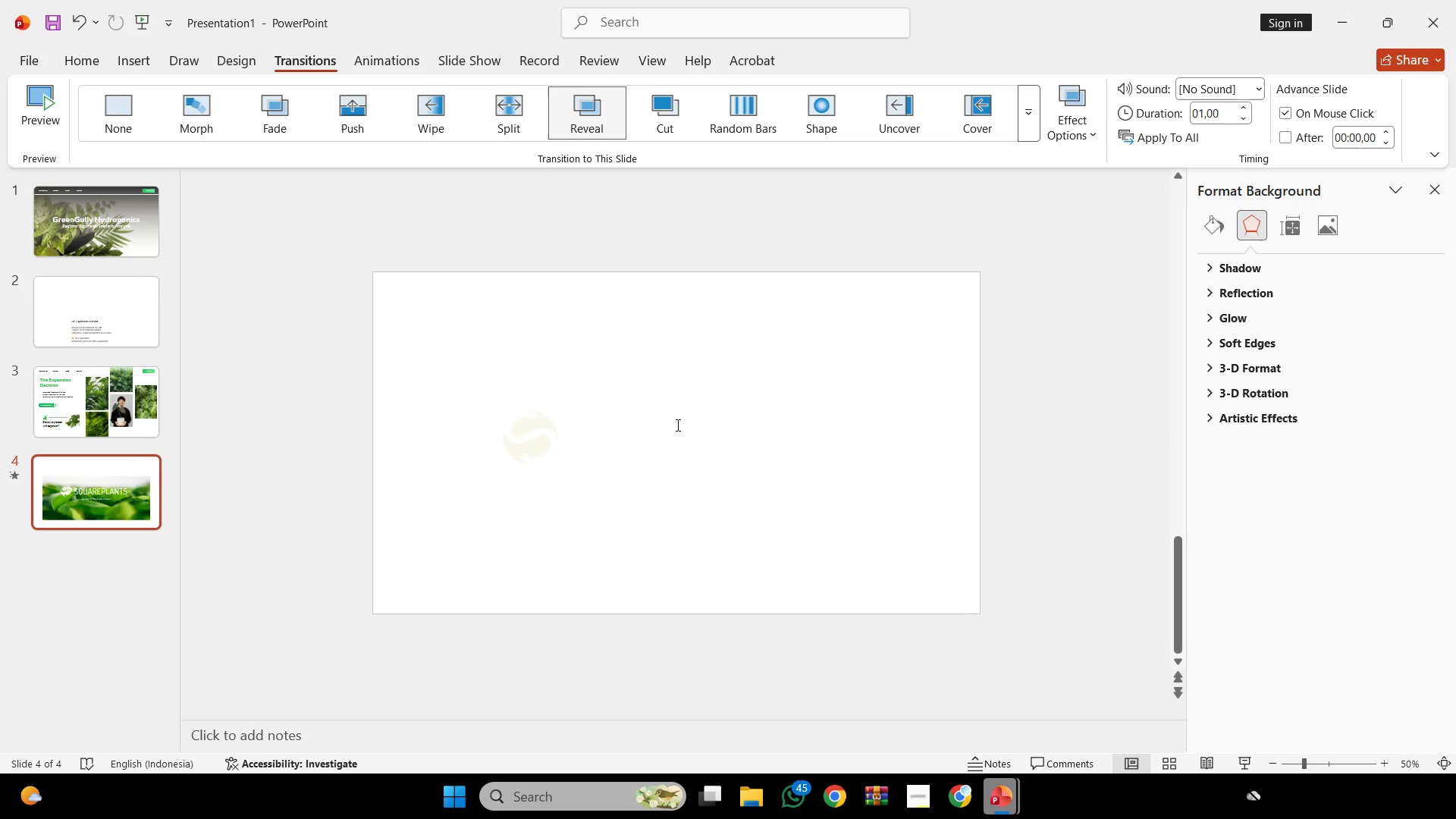 
double_click([686, 407])
 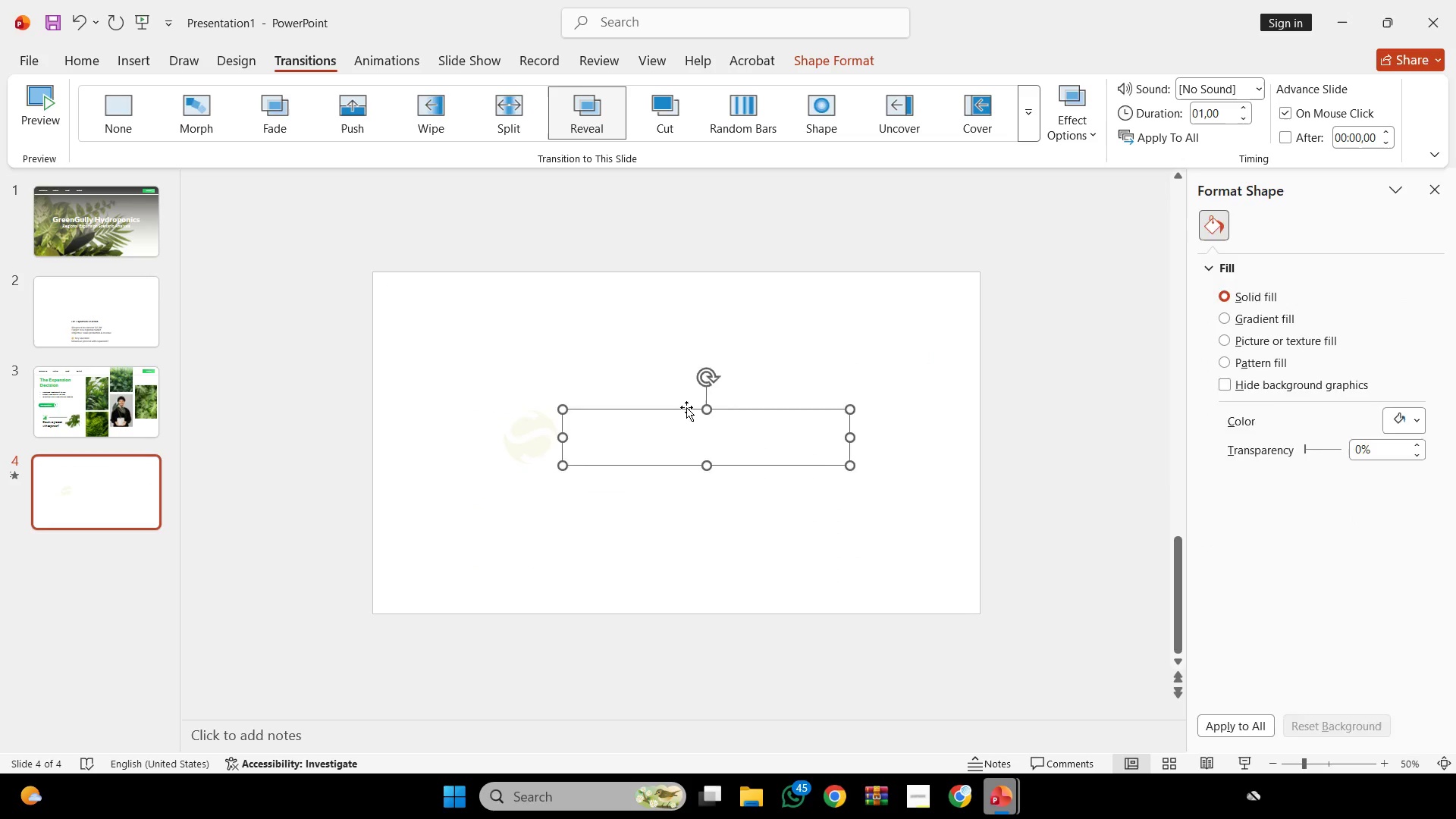 
key(Delete)
 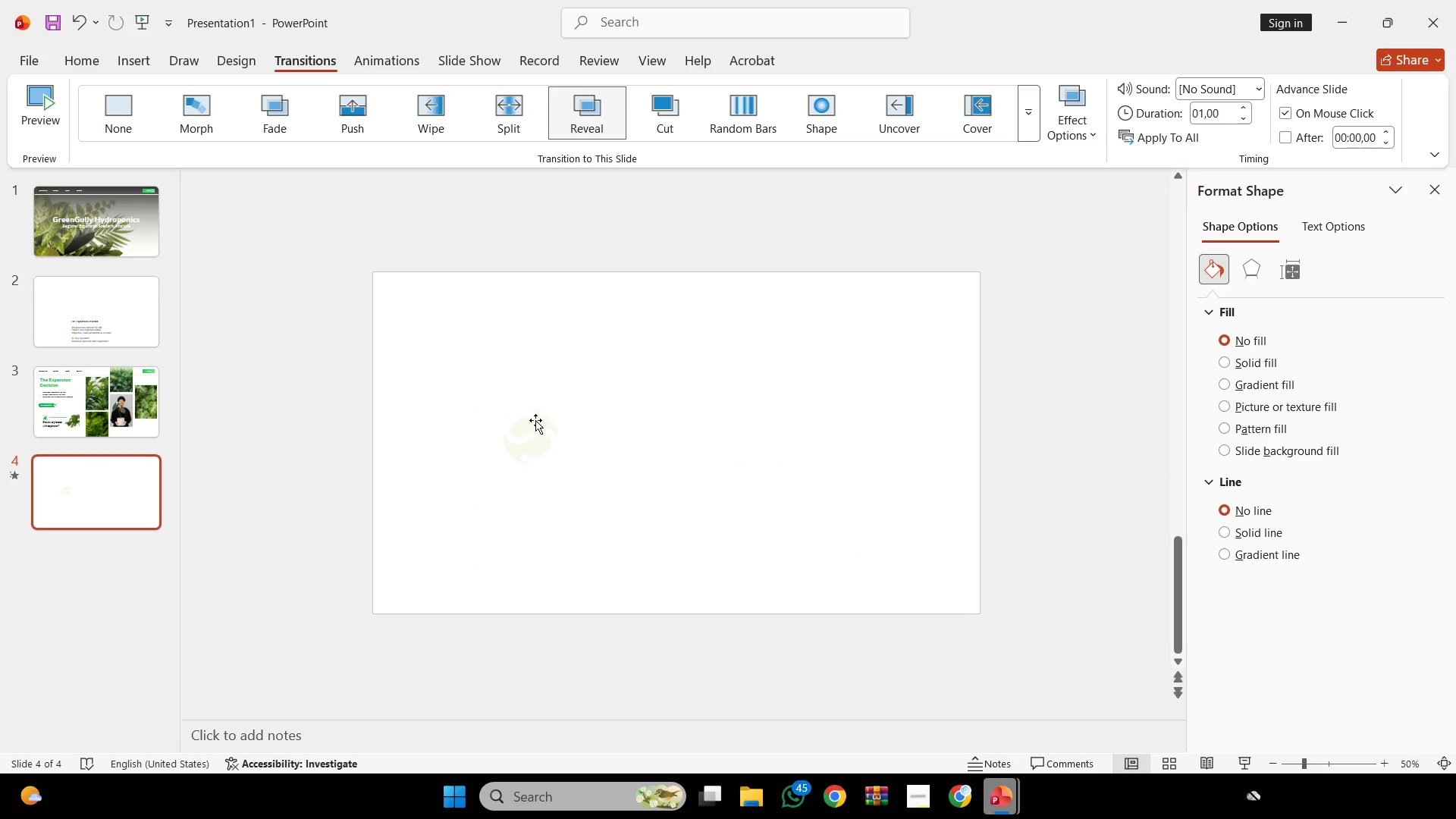 
left_click([535, 420])
 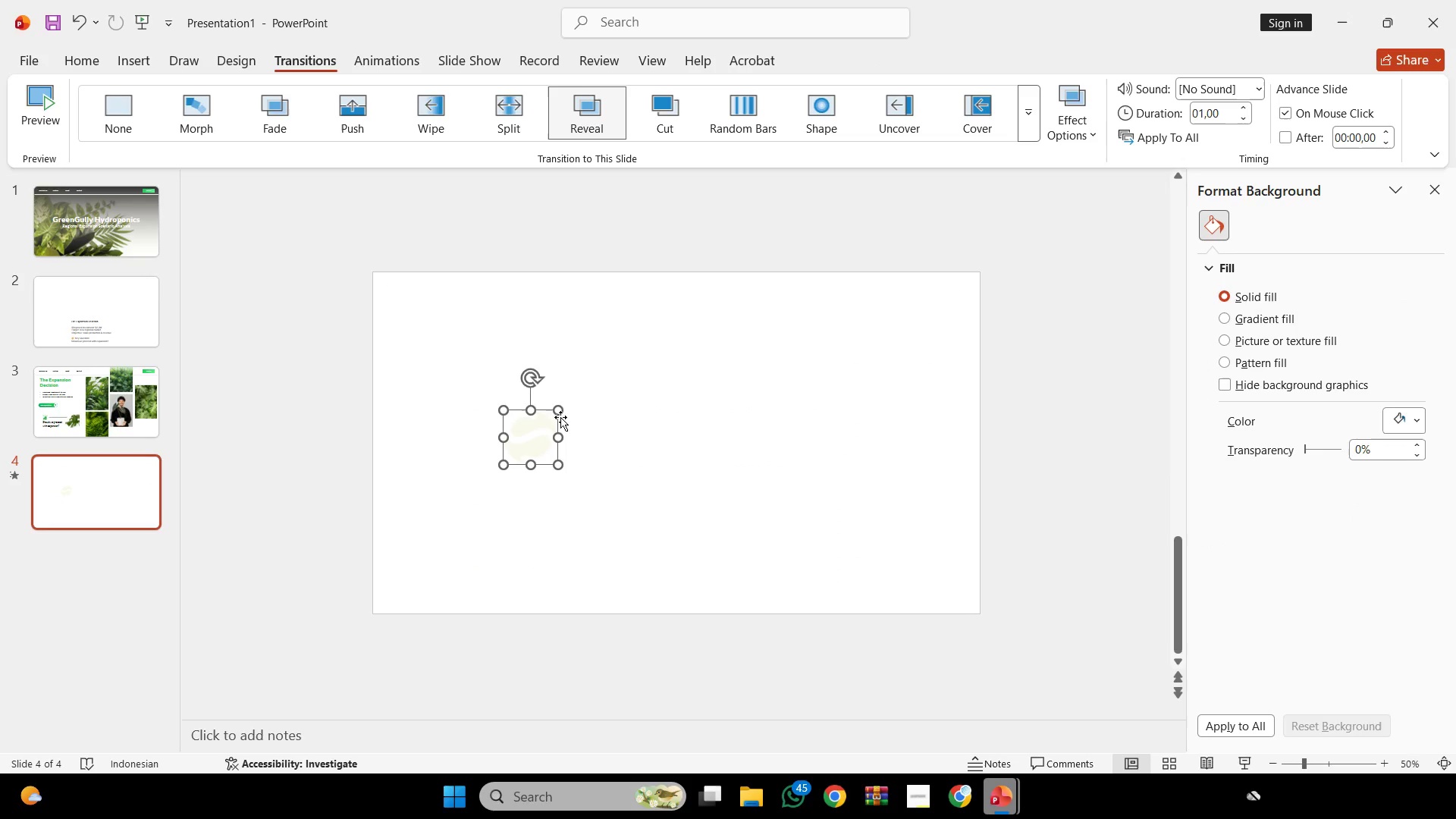 
key(Delete)
 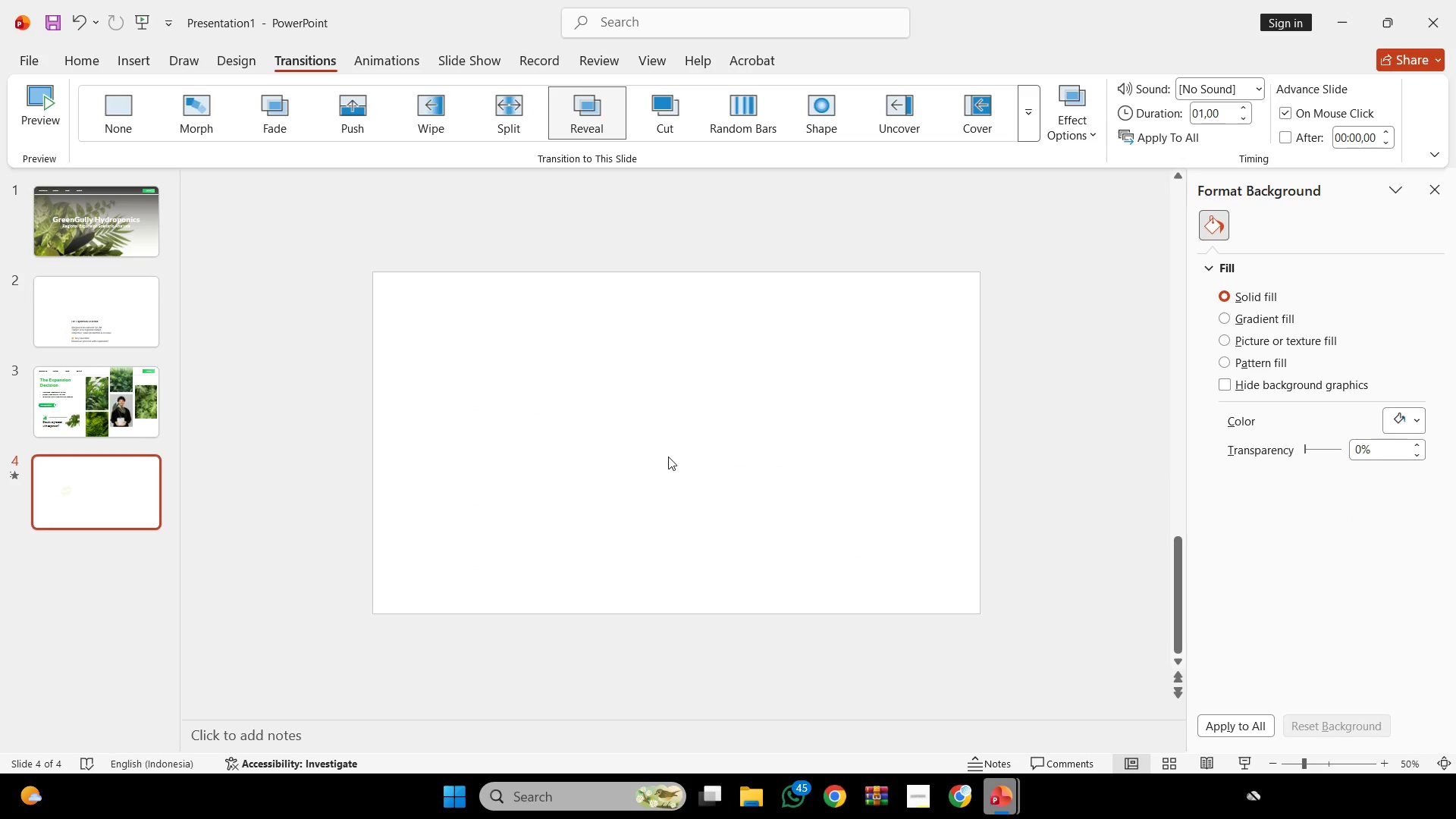 
double_click([668, 457])
 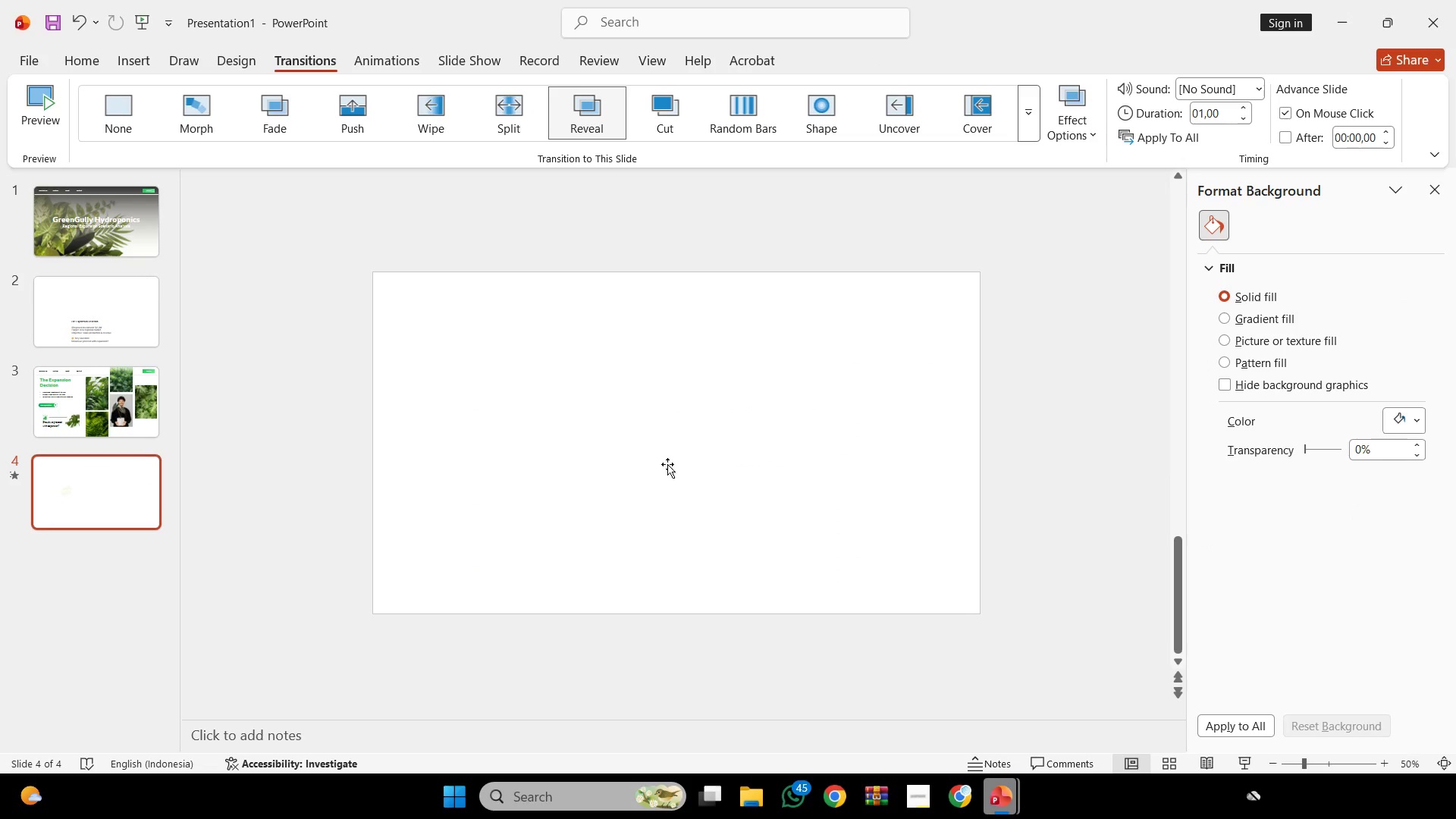 
triple_click([667, 465])
 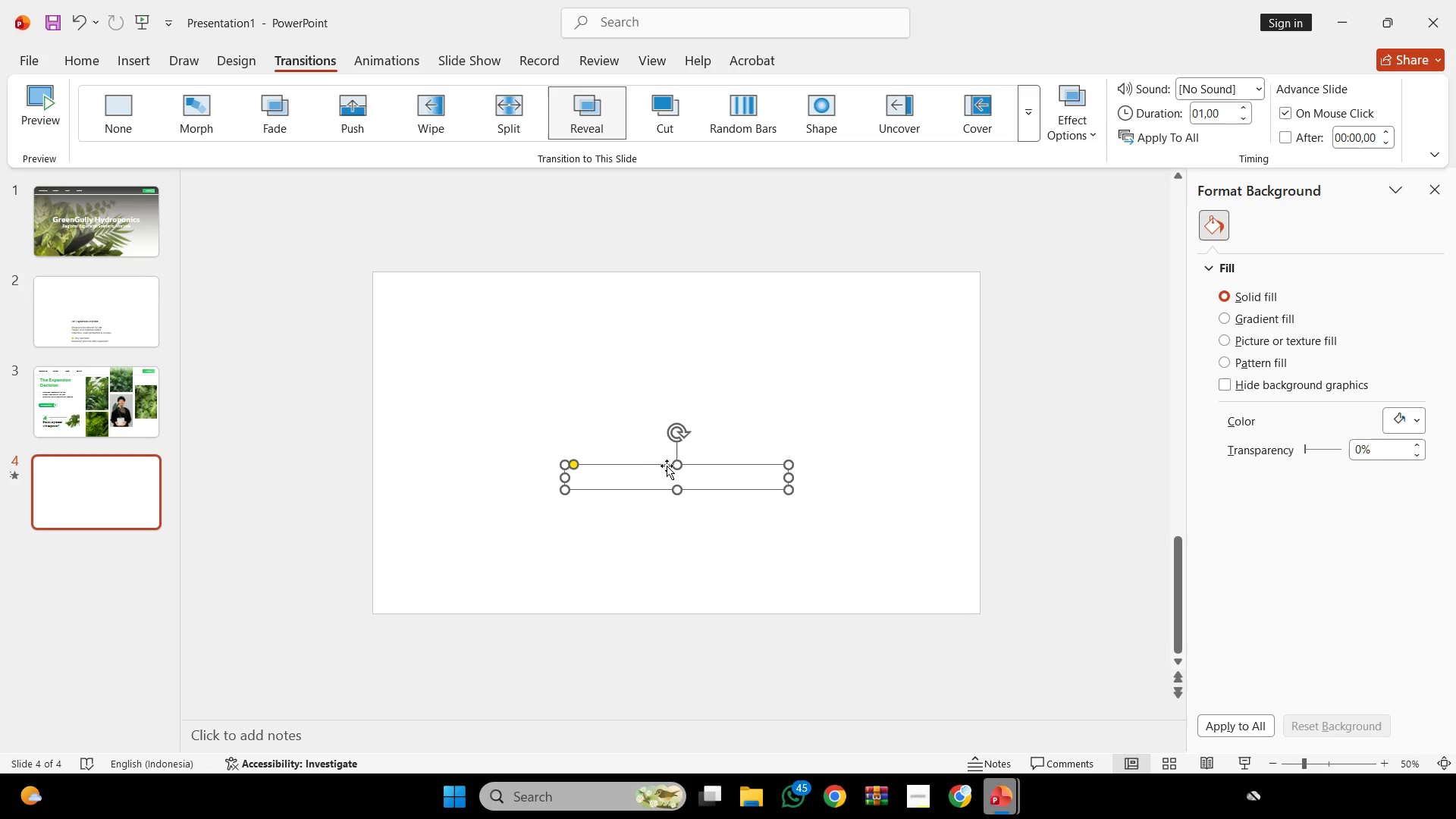 
key(Delete)
 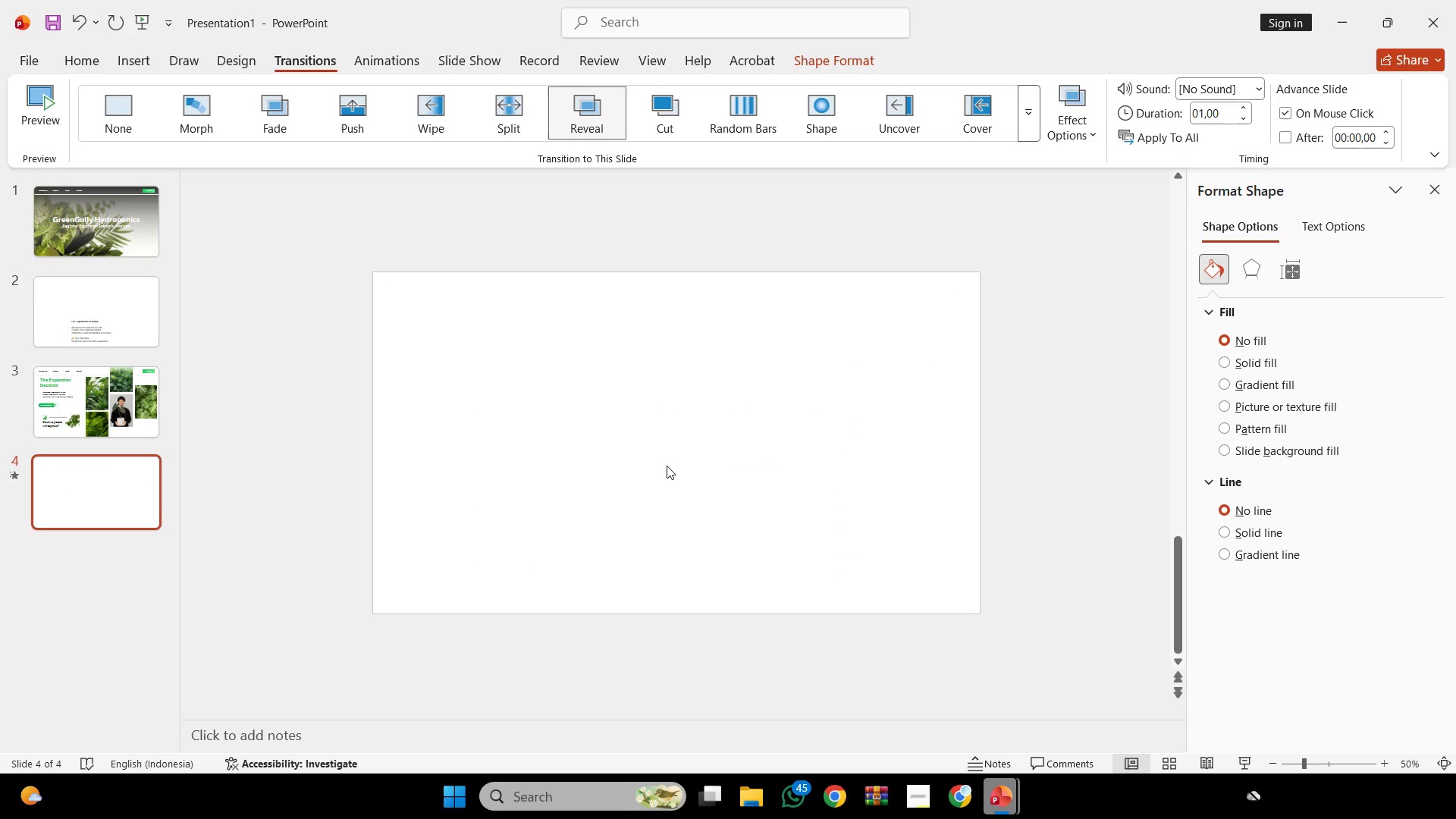 
left_click([667, 466])
 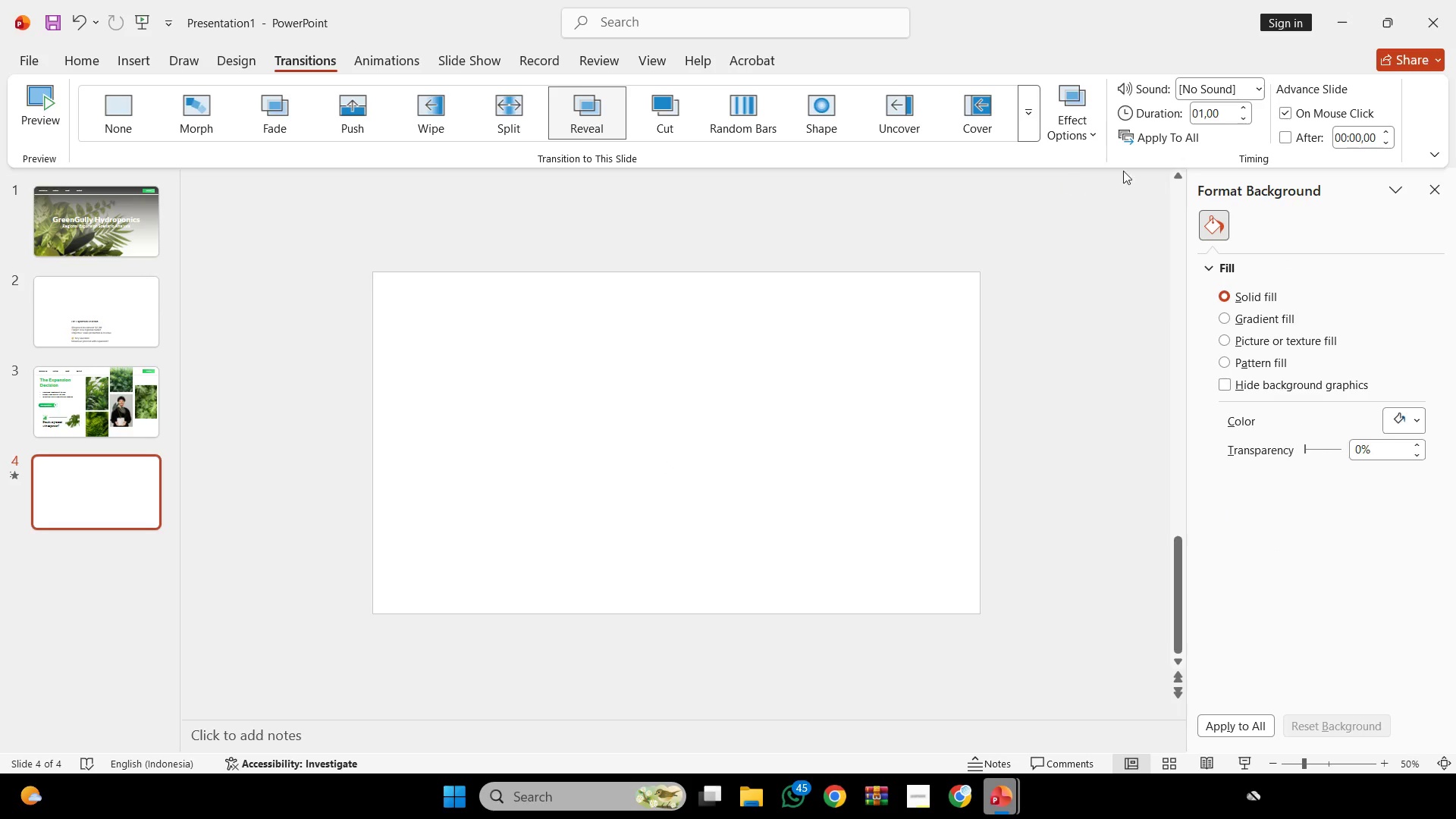 
left_click_drag(start_coordinate=[1110, 199], to_coordinate=[161, 661])
 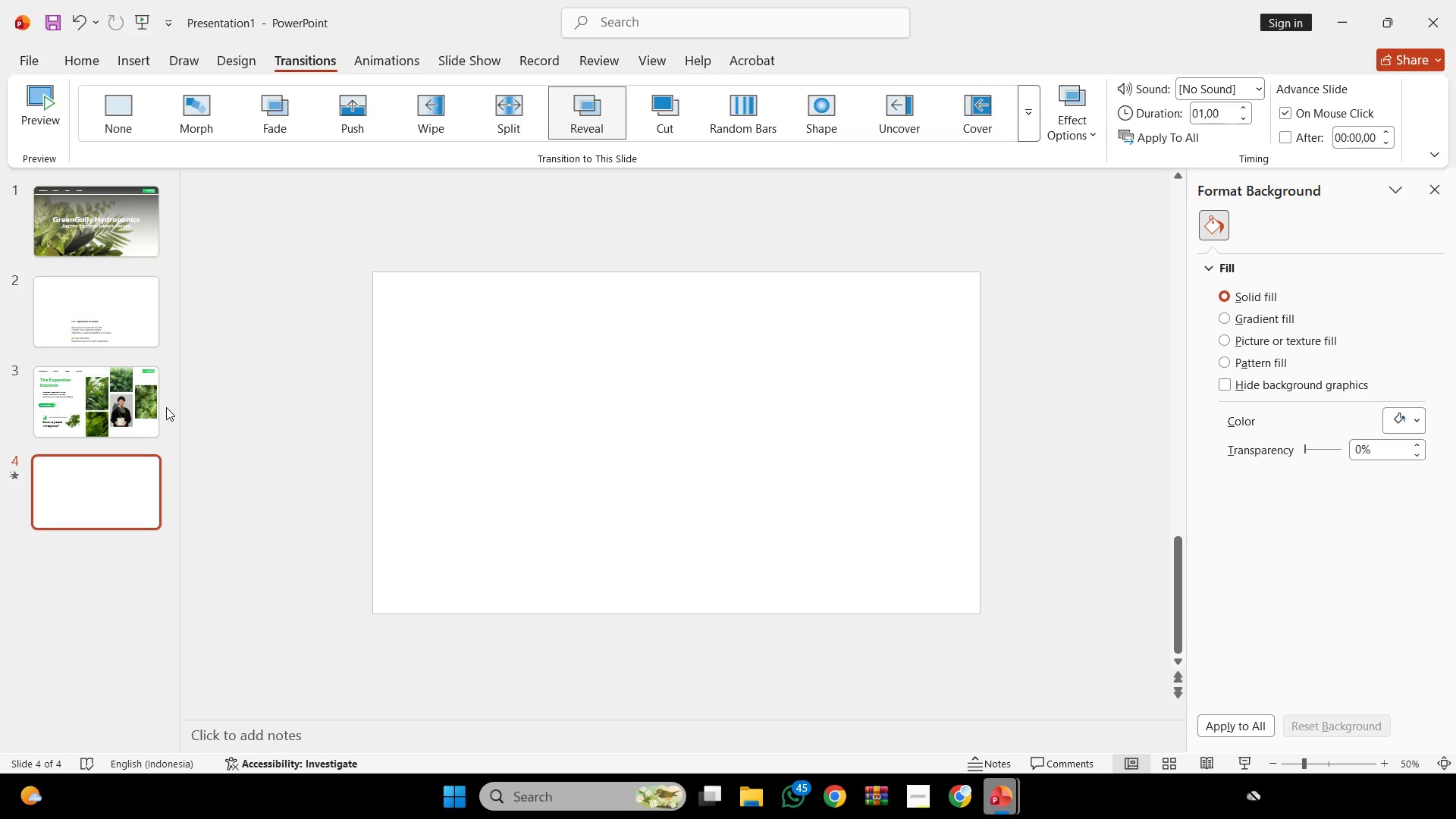 
left_click([147, 413])
 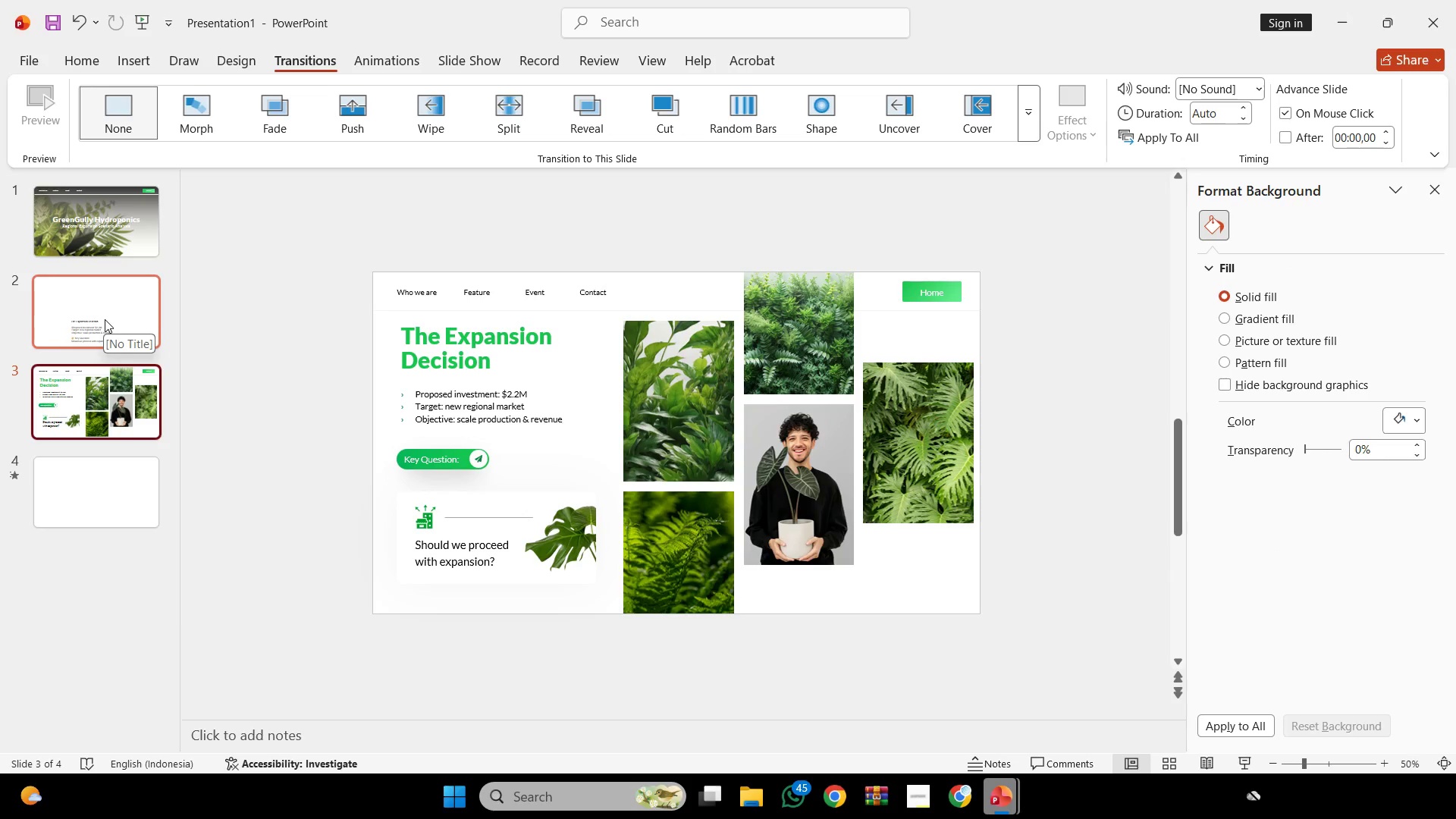 
wait(5.03)
 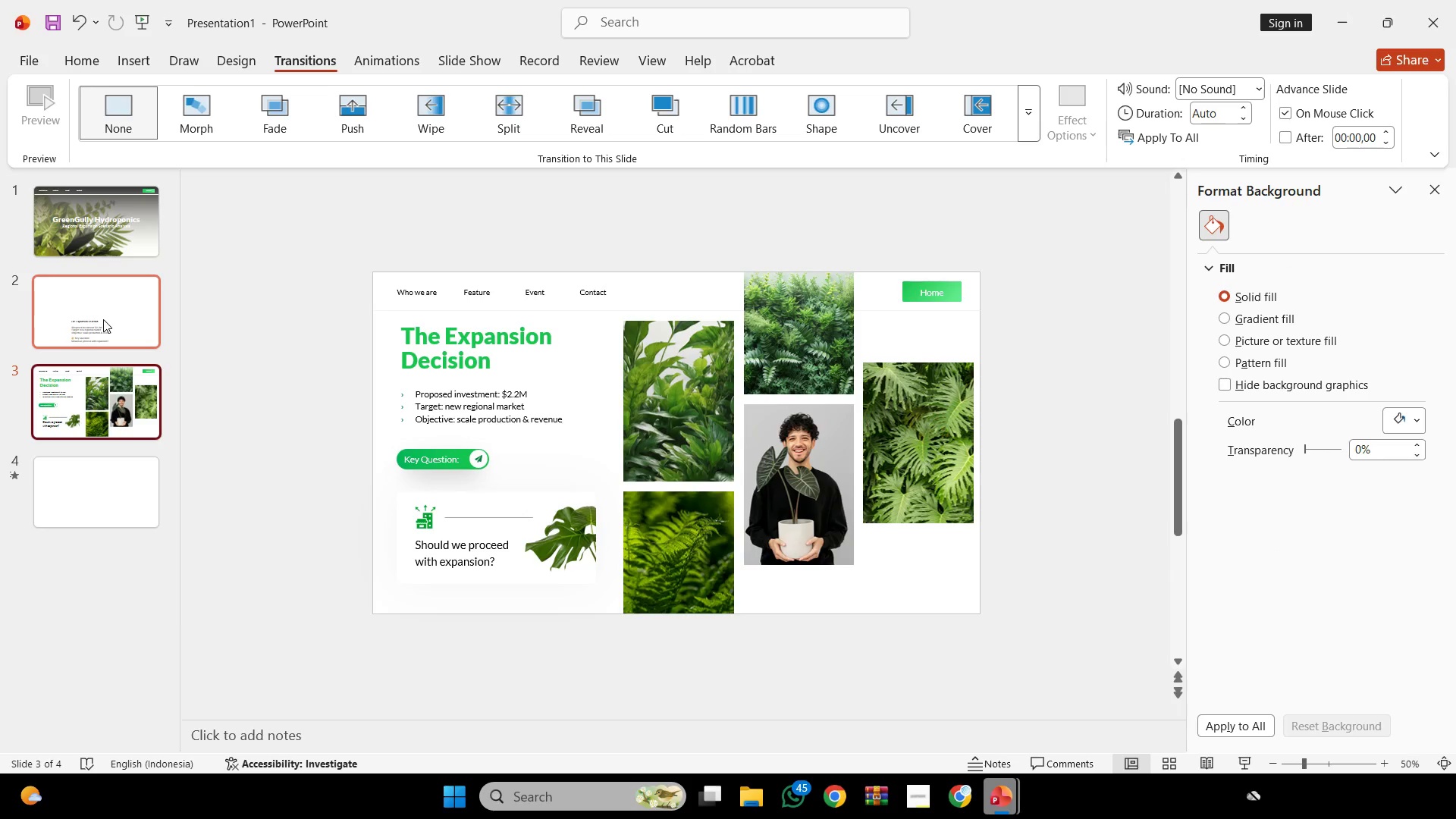 
left_click([105, 319])
 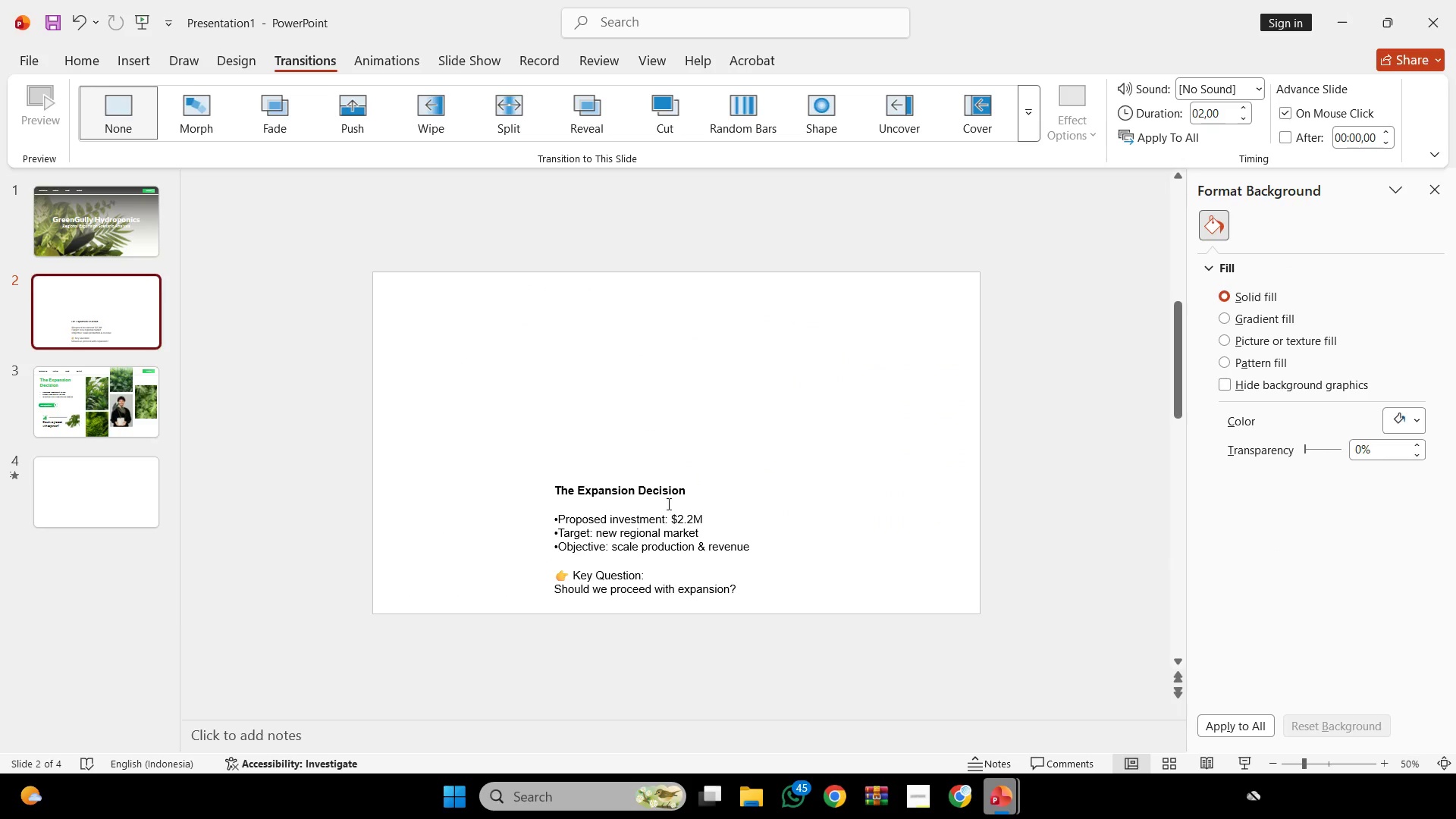 
left_click([667, 482])
 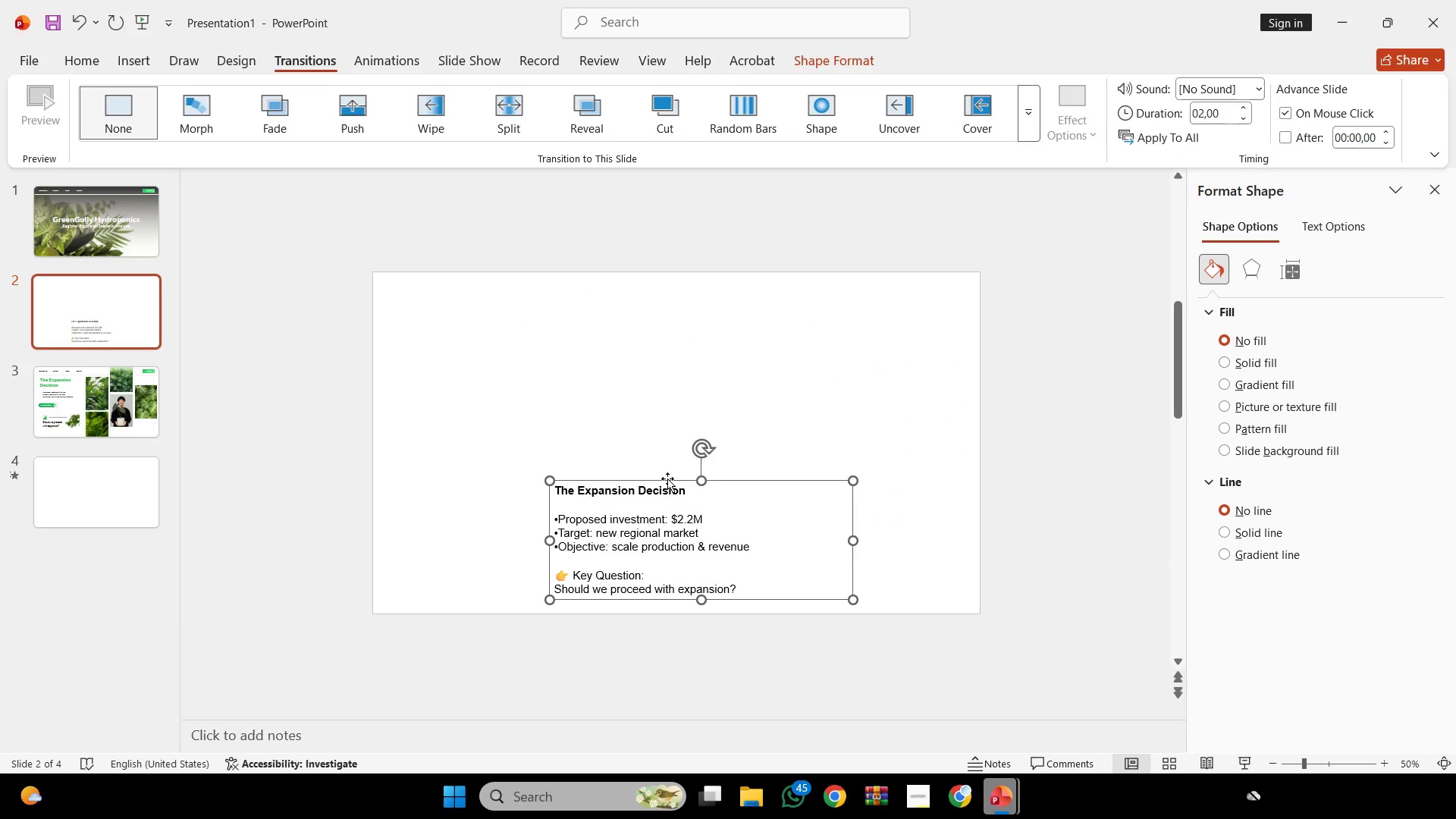 
key(Backspace)
 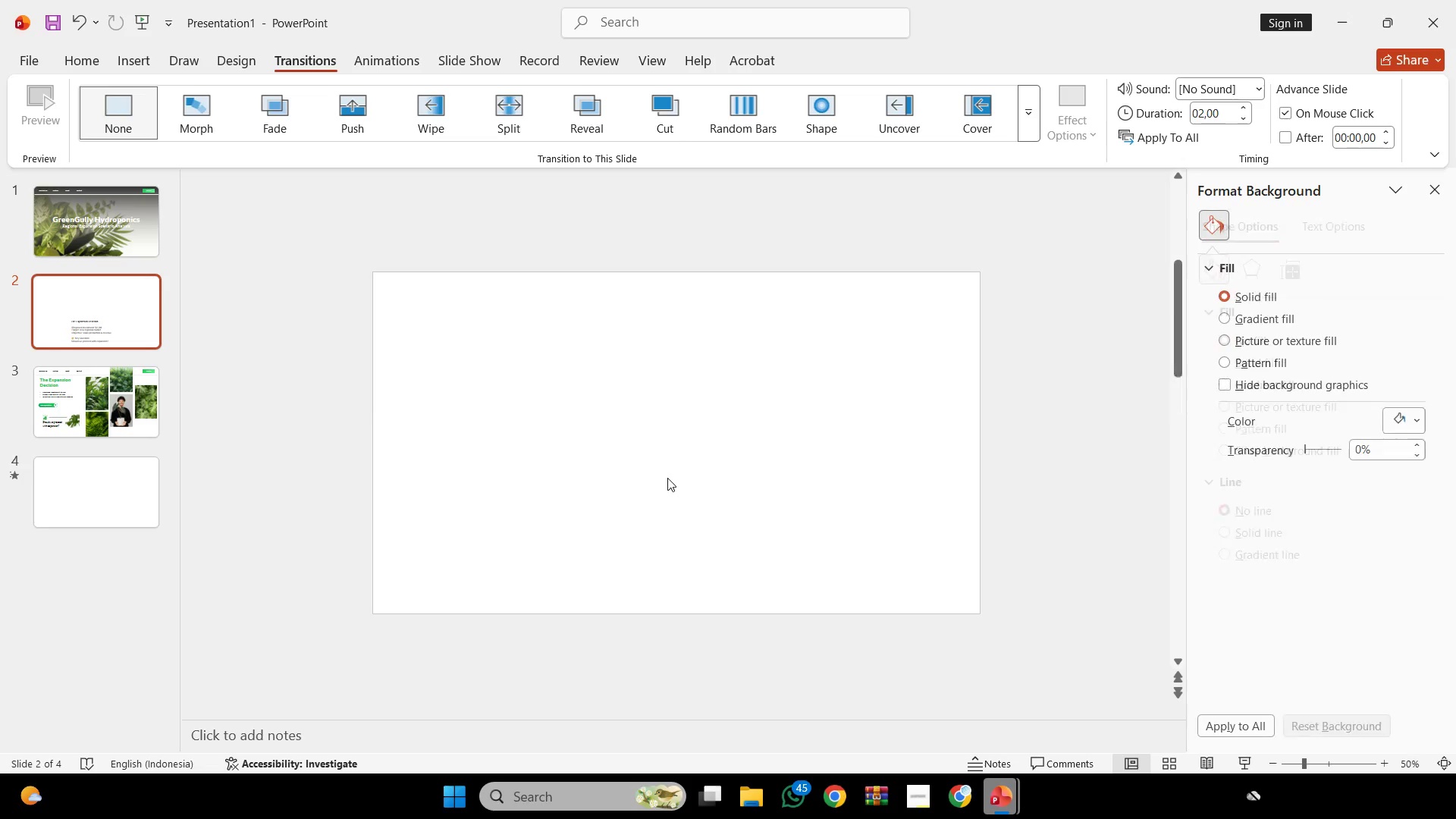 
scroll: coordinate [667, 478], scroll_direction: none, amount: 0.0
 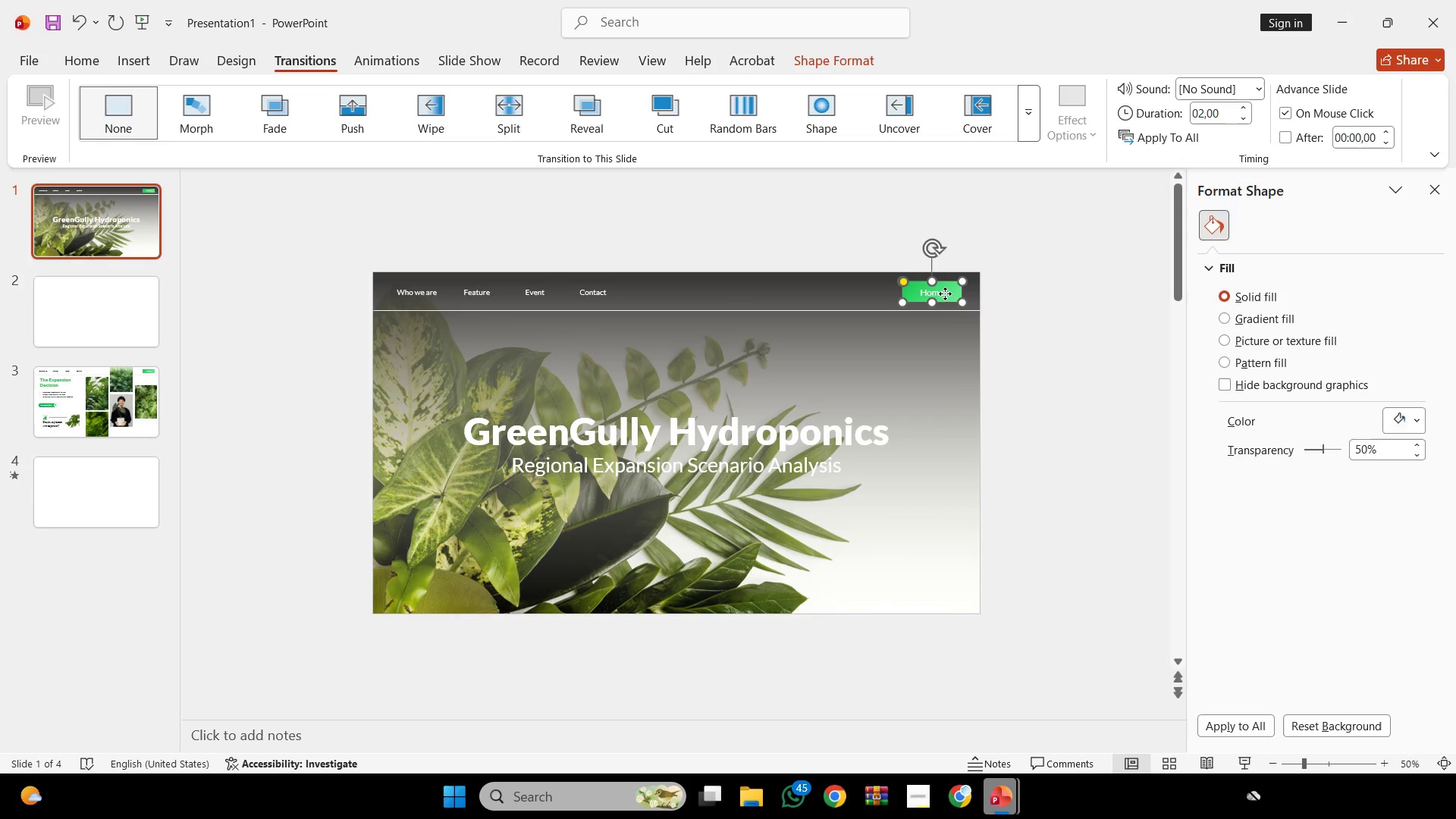 
double_click([934, 291])
 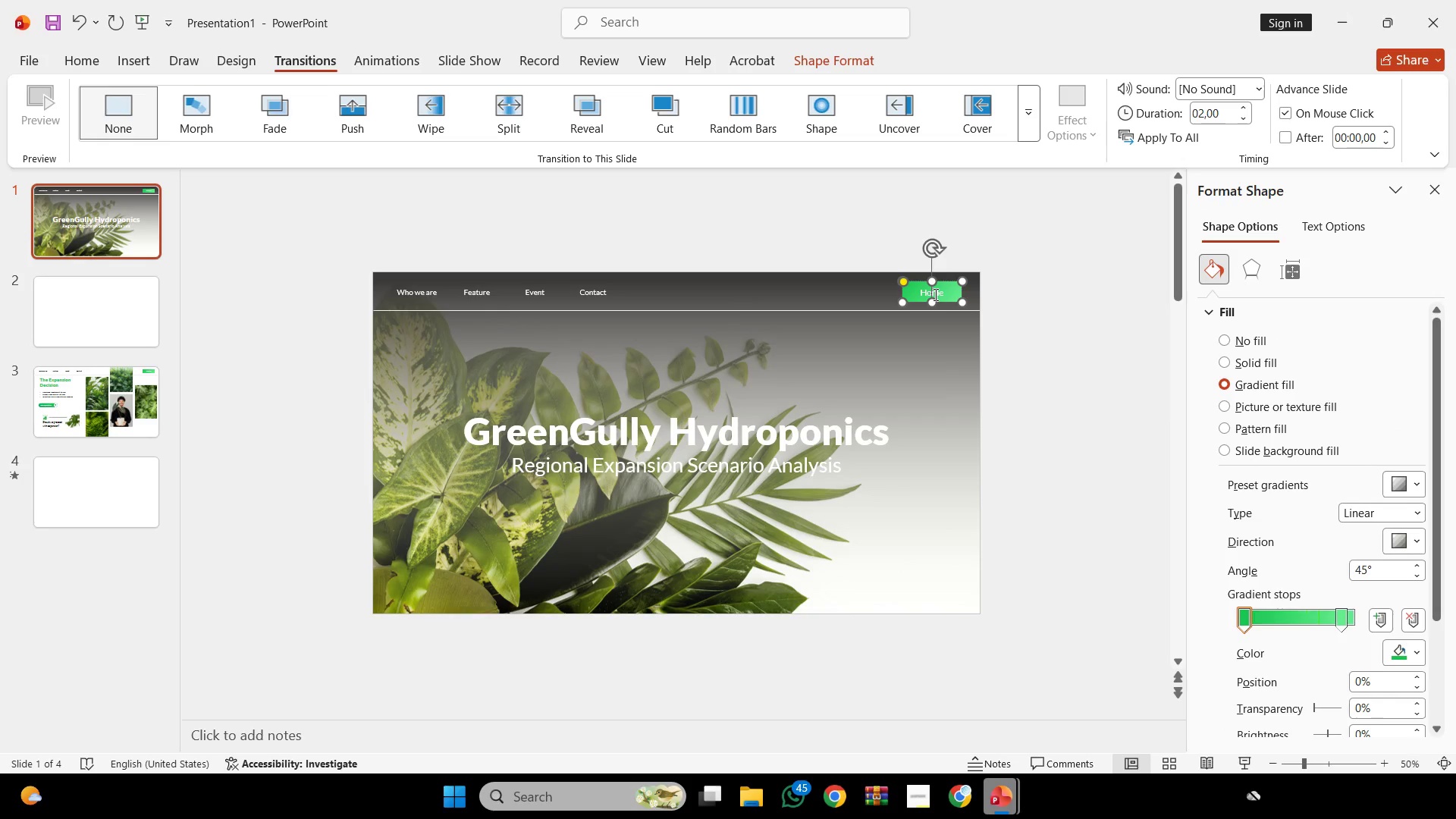 
triple_click([934, 294])
 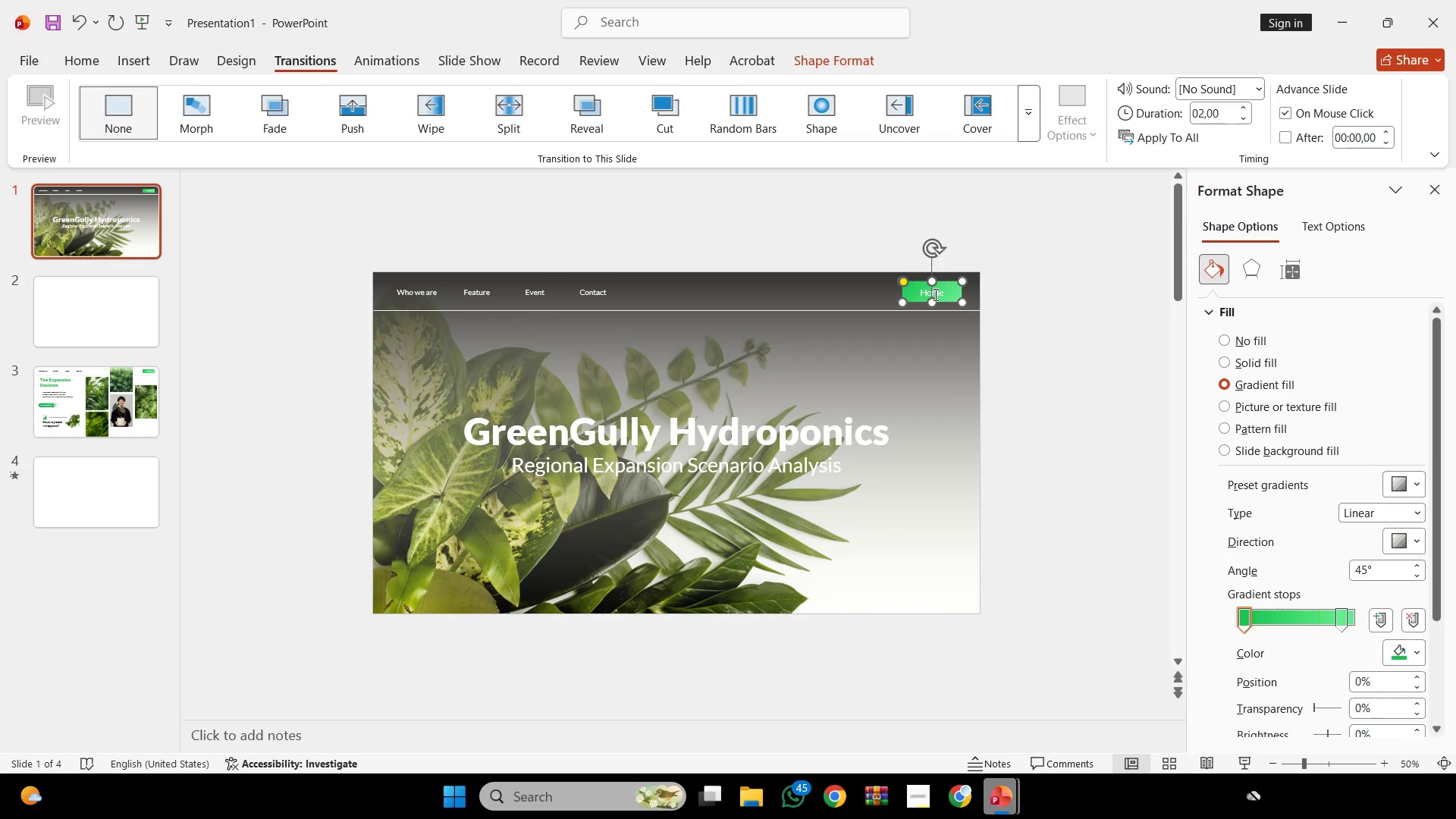 
triple_click([934, 294])
 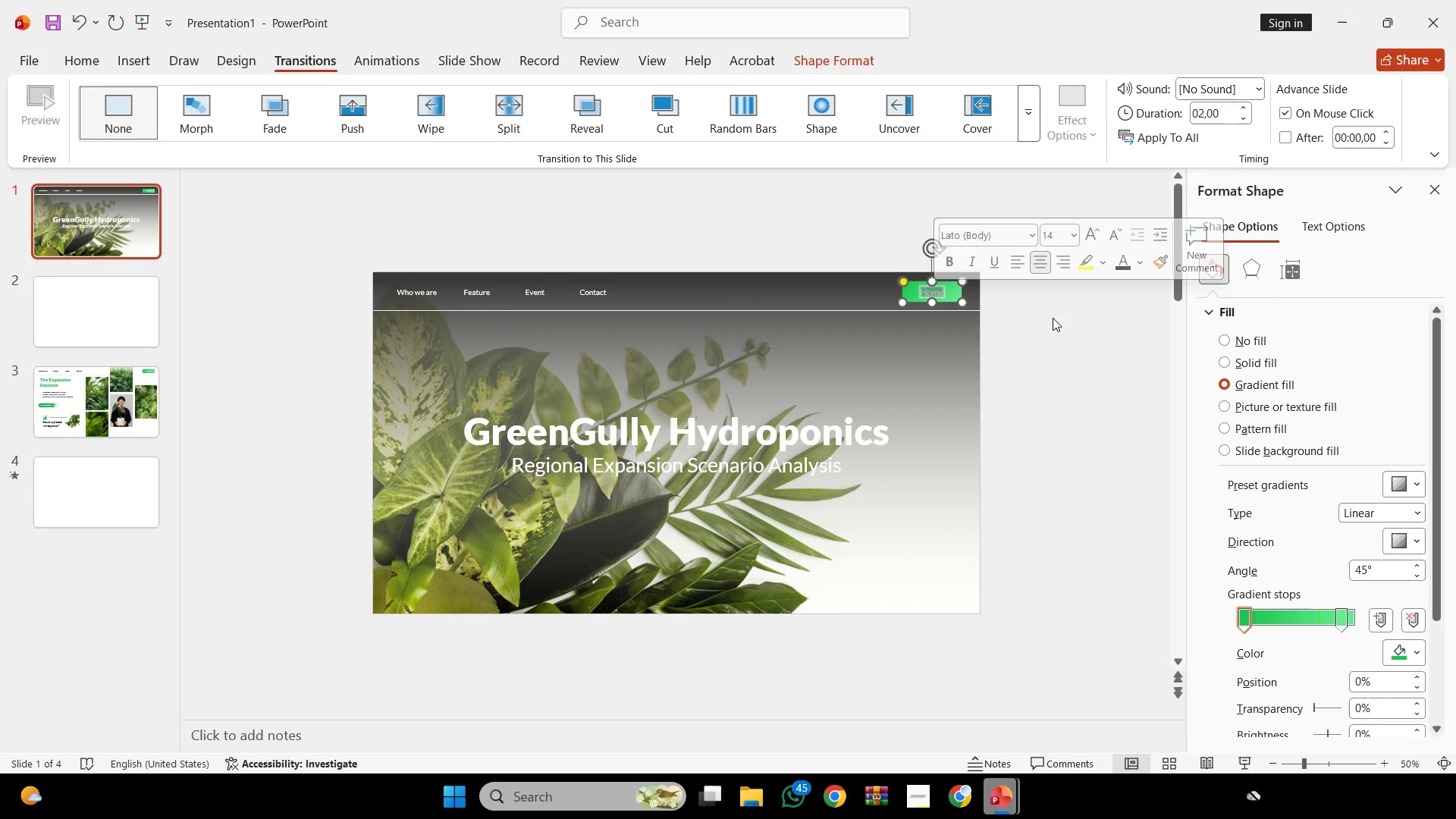 
left_click([1053, 318])
 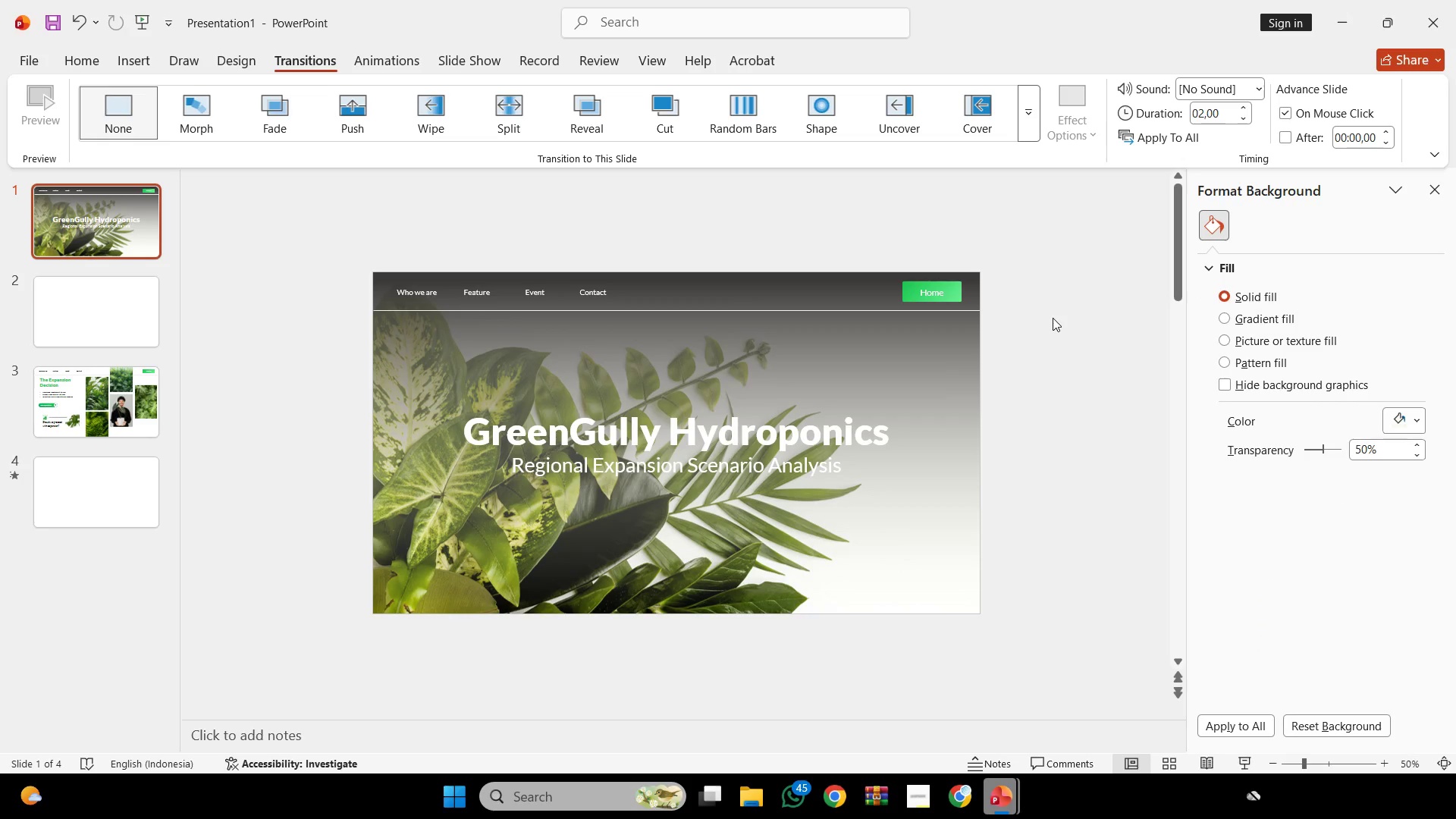 
scroll: coordinate [1053, 318], scroll_direction: none, amount: 0.0
 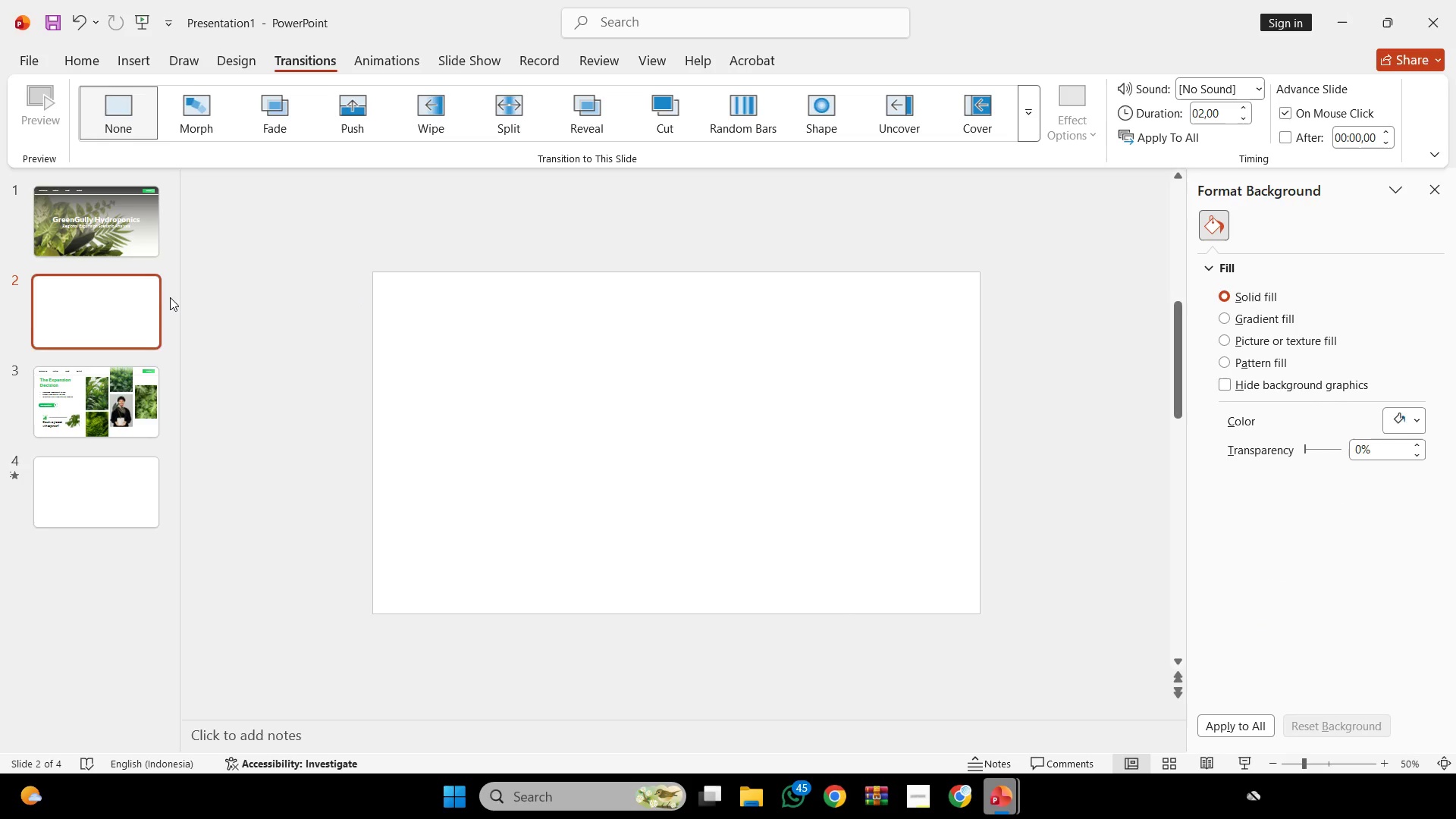 
left_click([146, 300])
 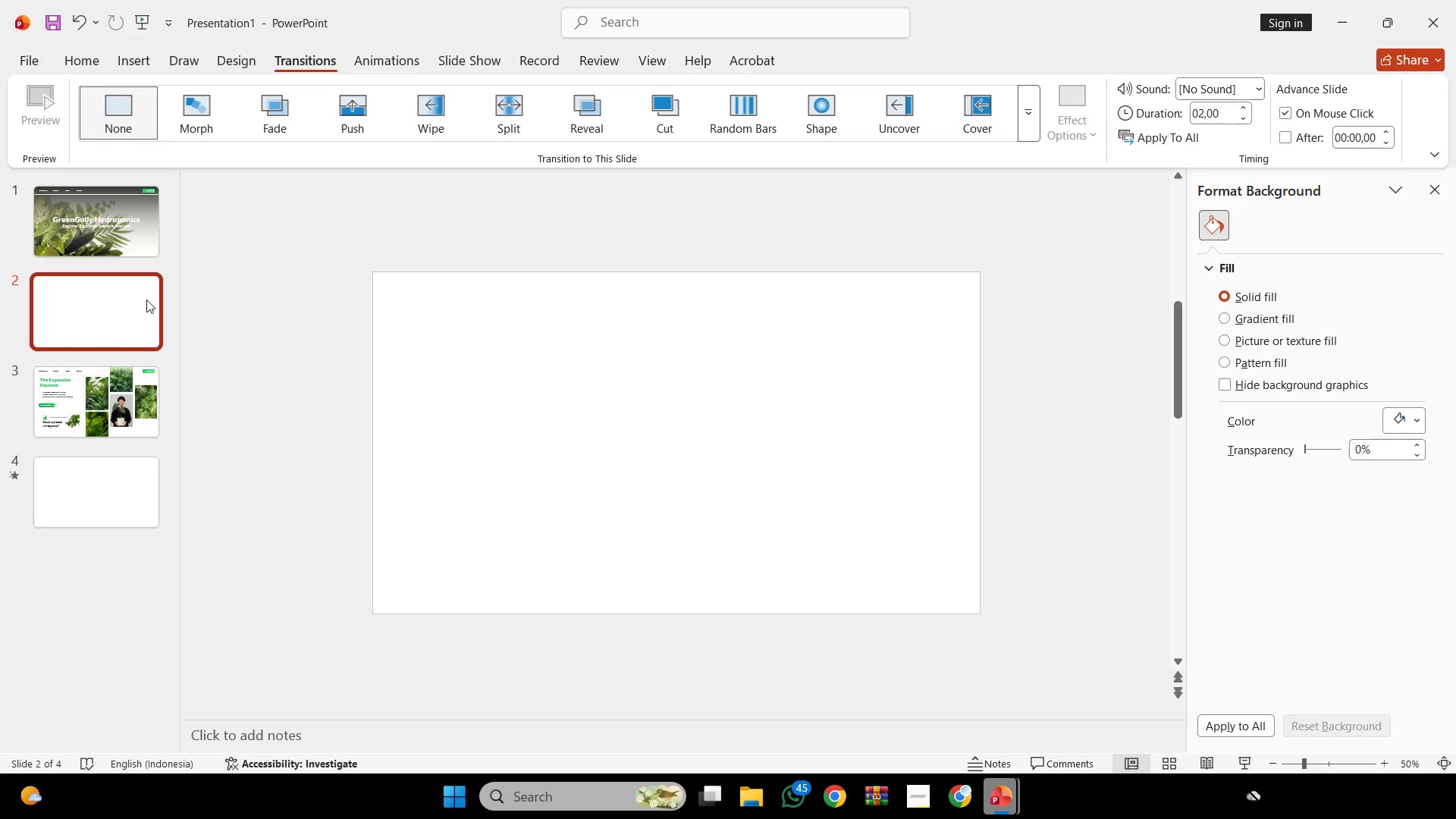 
key(Delete)
 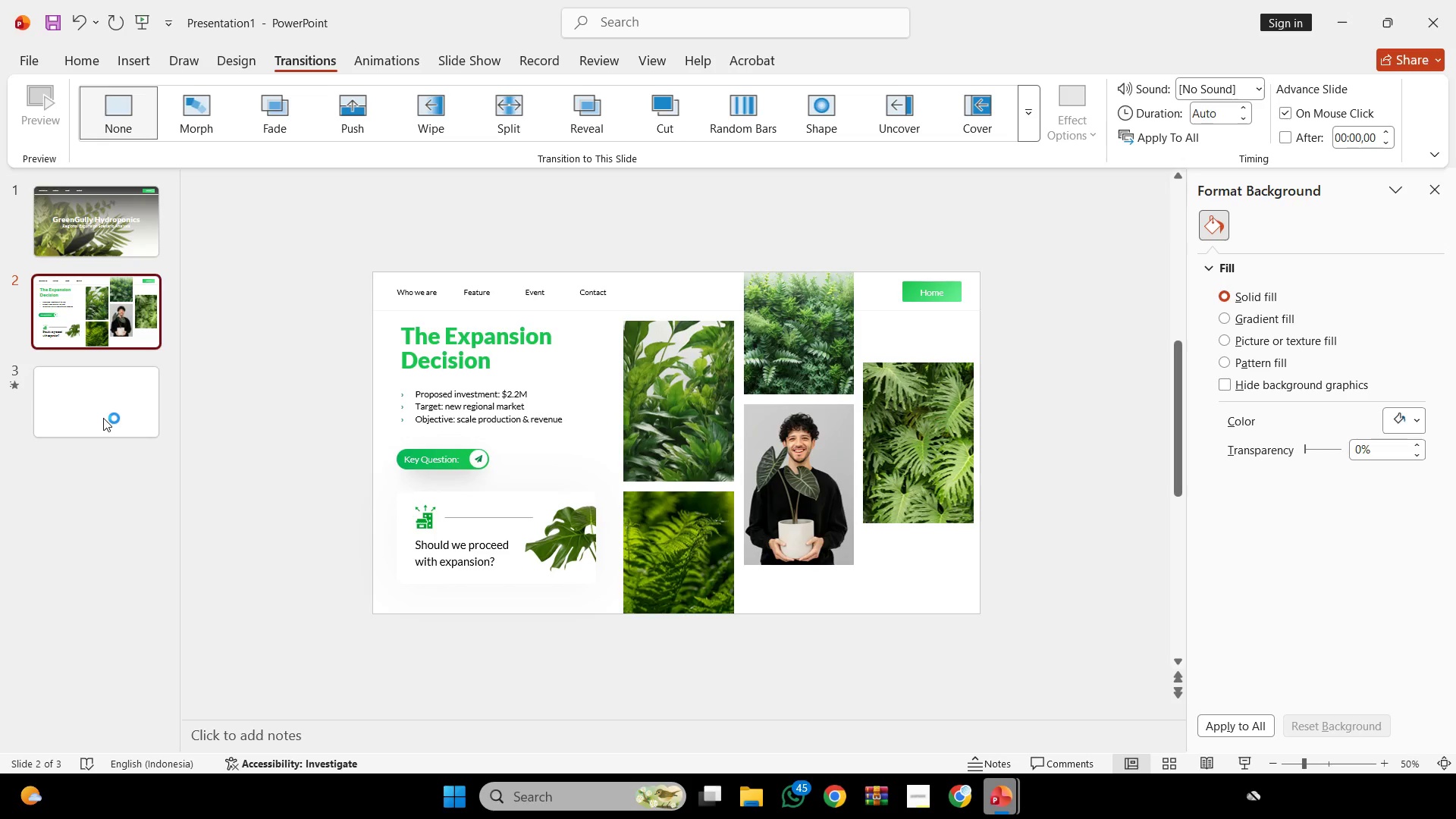 
left_click([103, 418])
 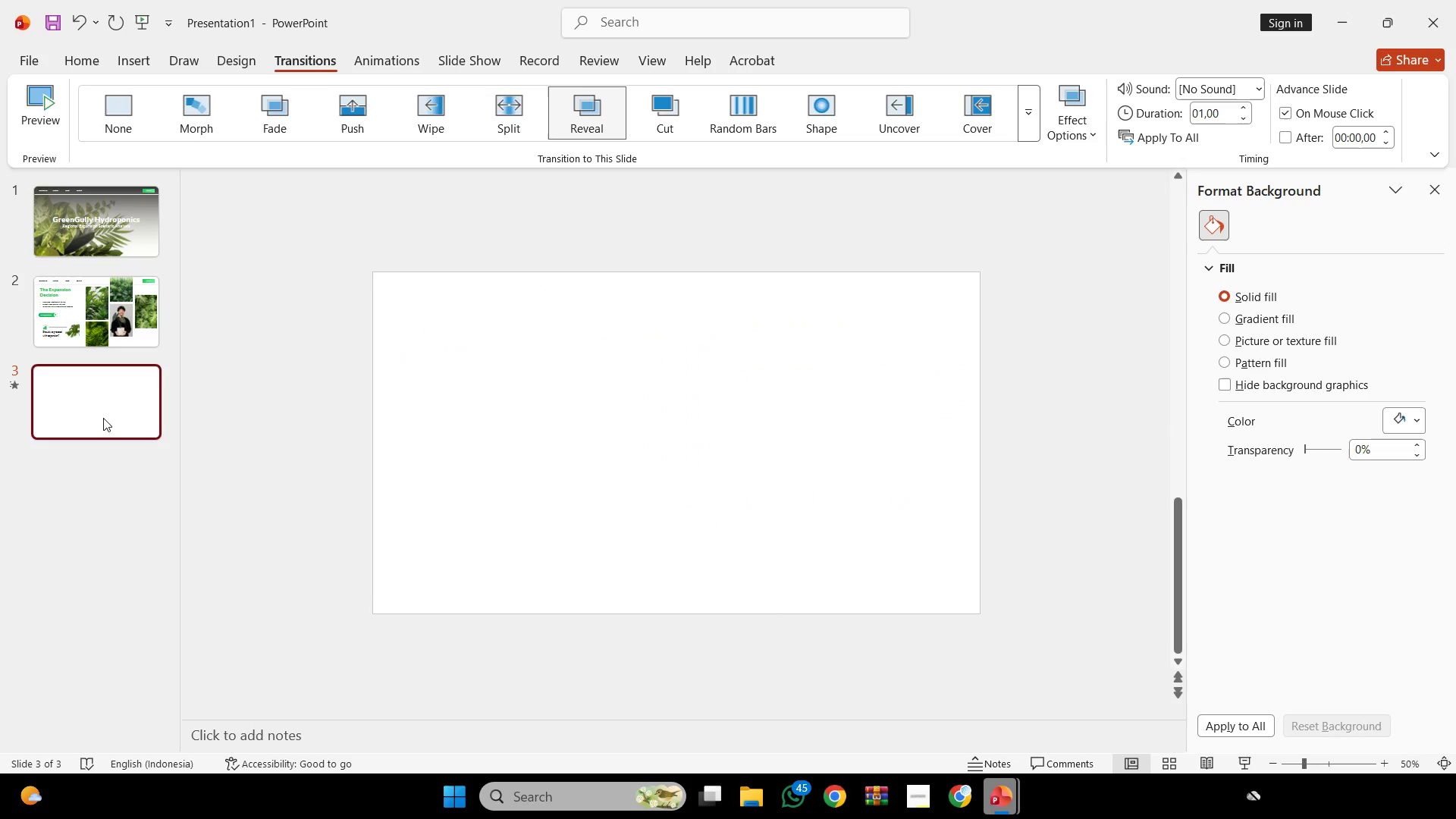 
wait(8.28)
 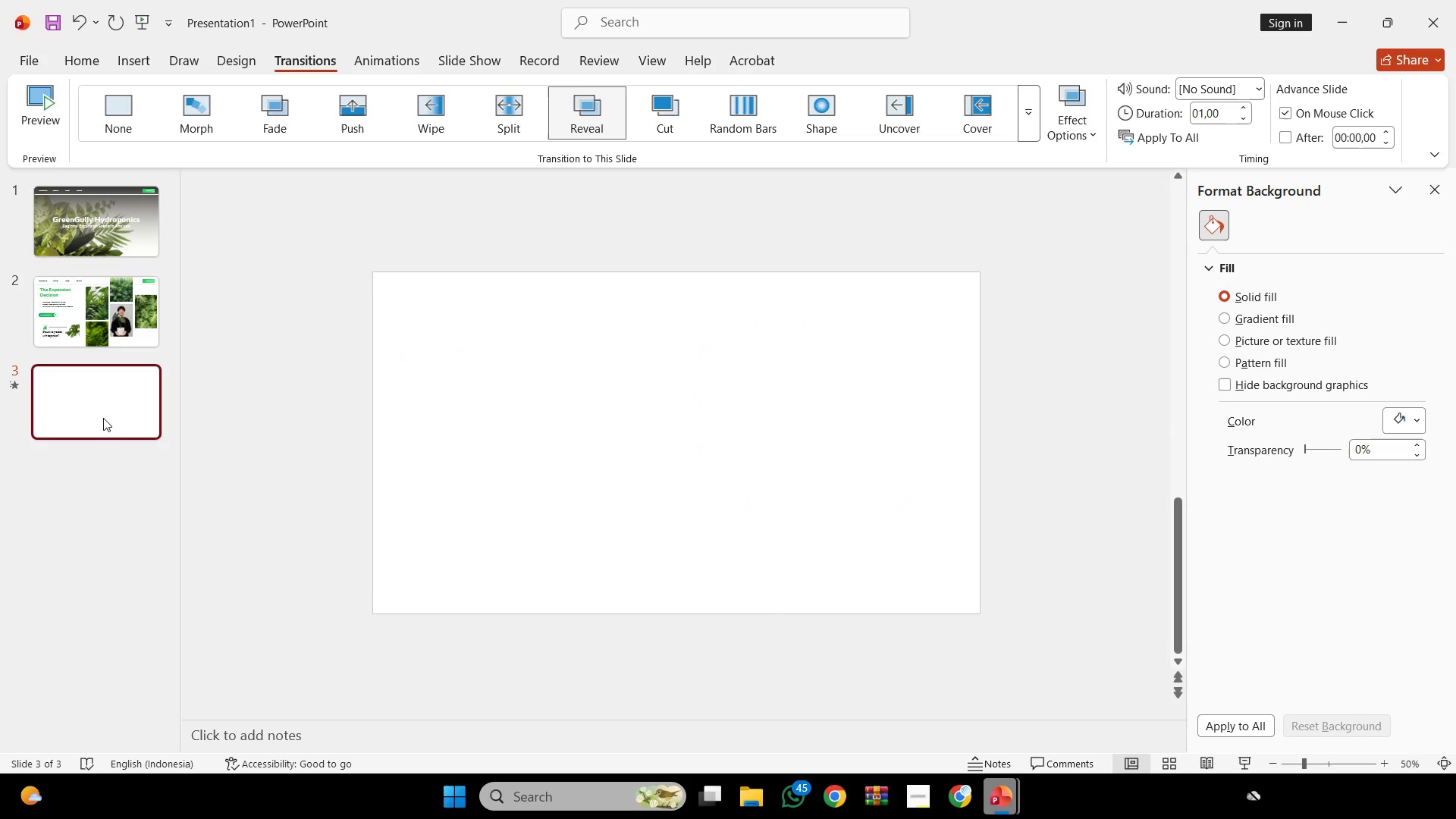 
left_click([84, 393])
 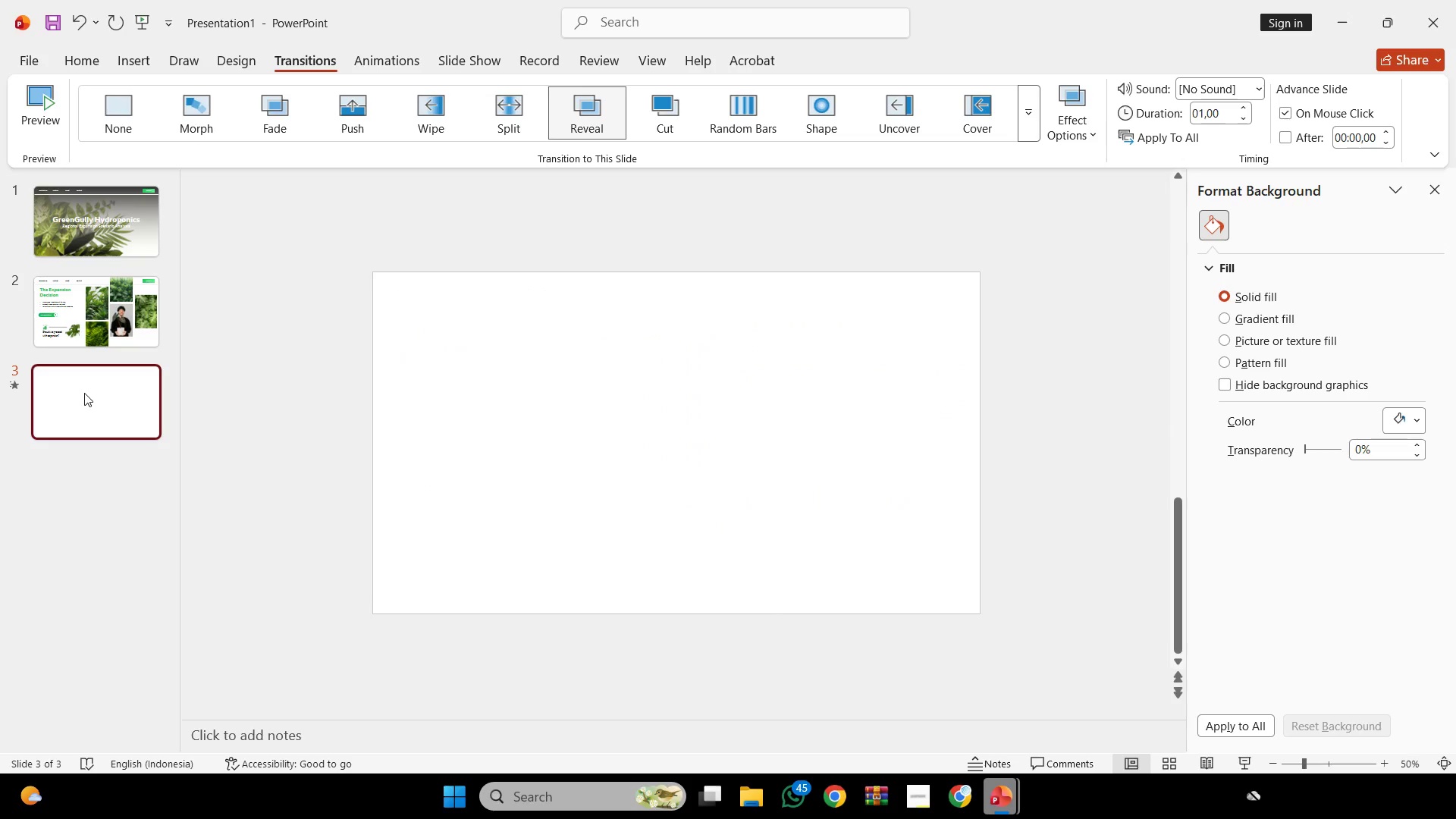 
key(Delete)
 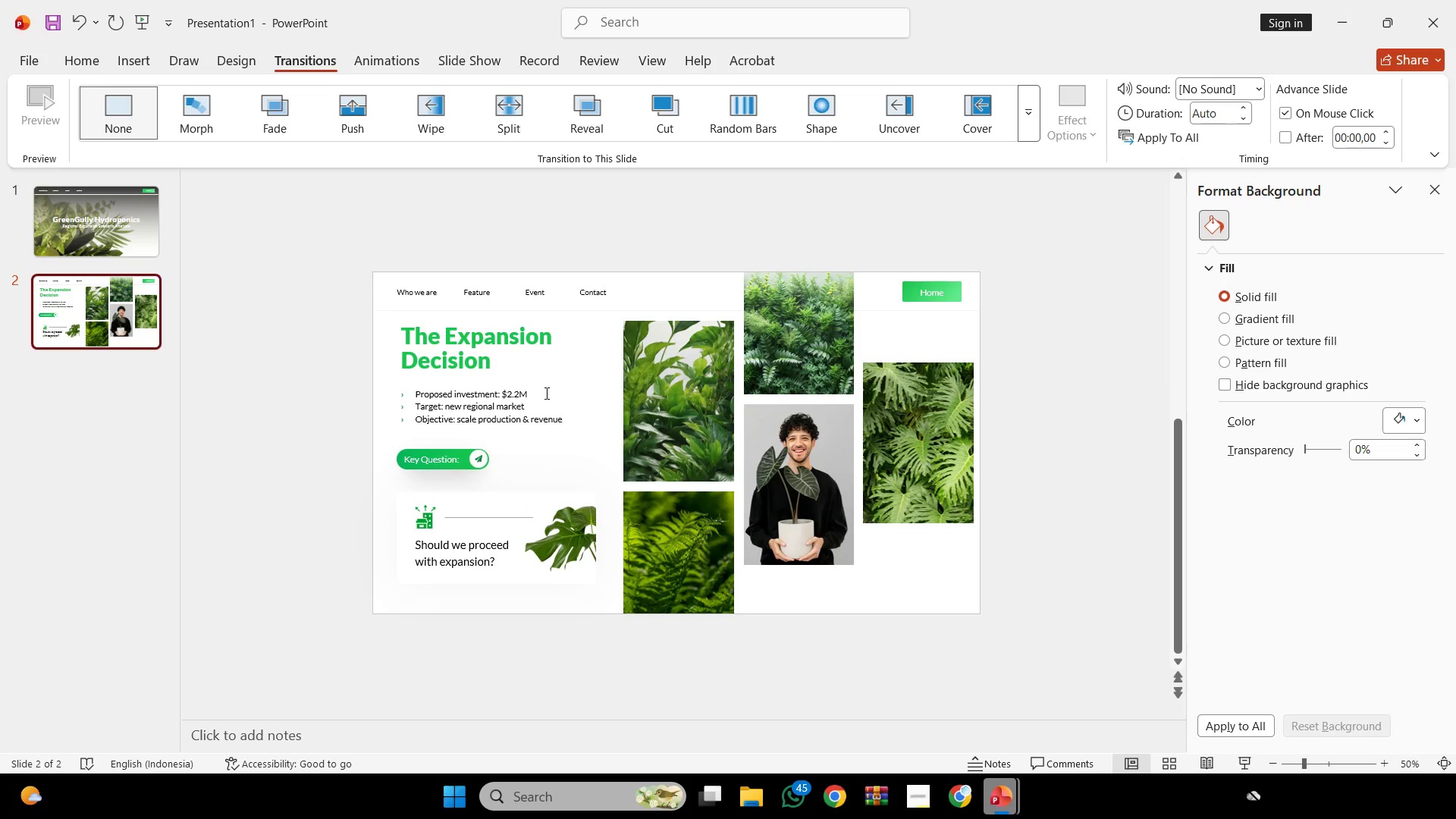 
left_click([543, 356])
 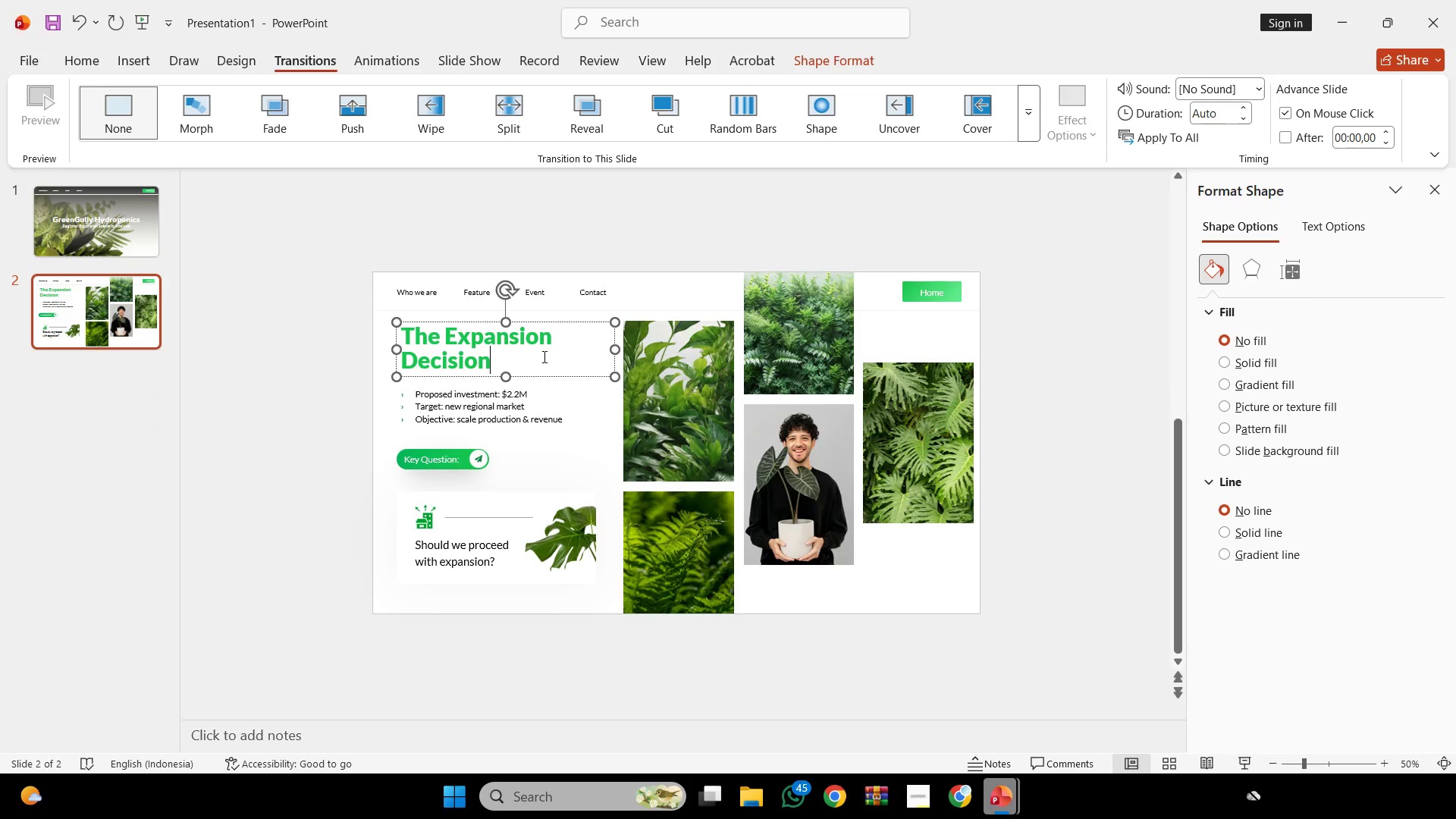 
left_click_drag(start_coordinate=[543, 356], to_coordinate=[368, 336])
 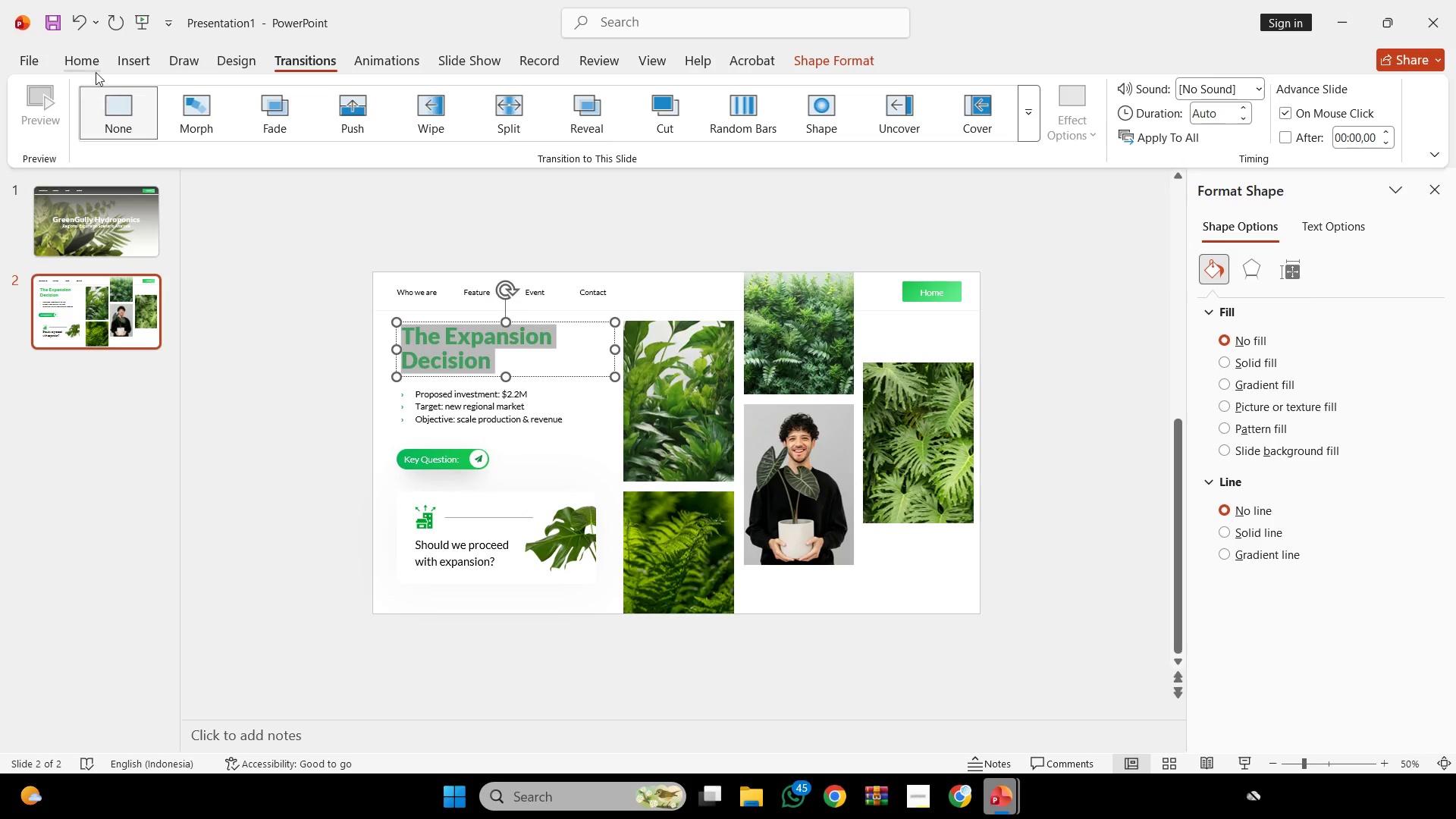 
left_click([93, 66])
 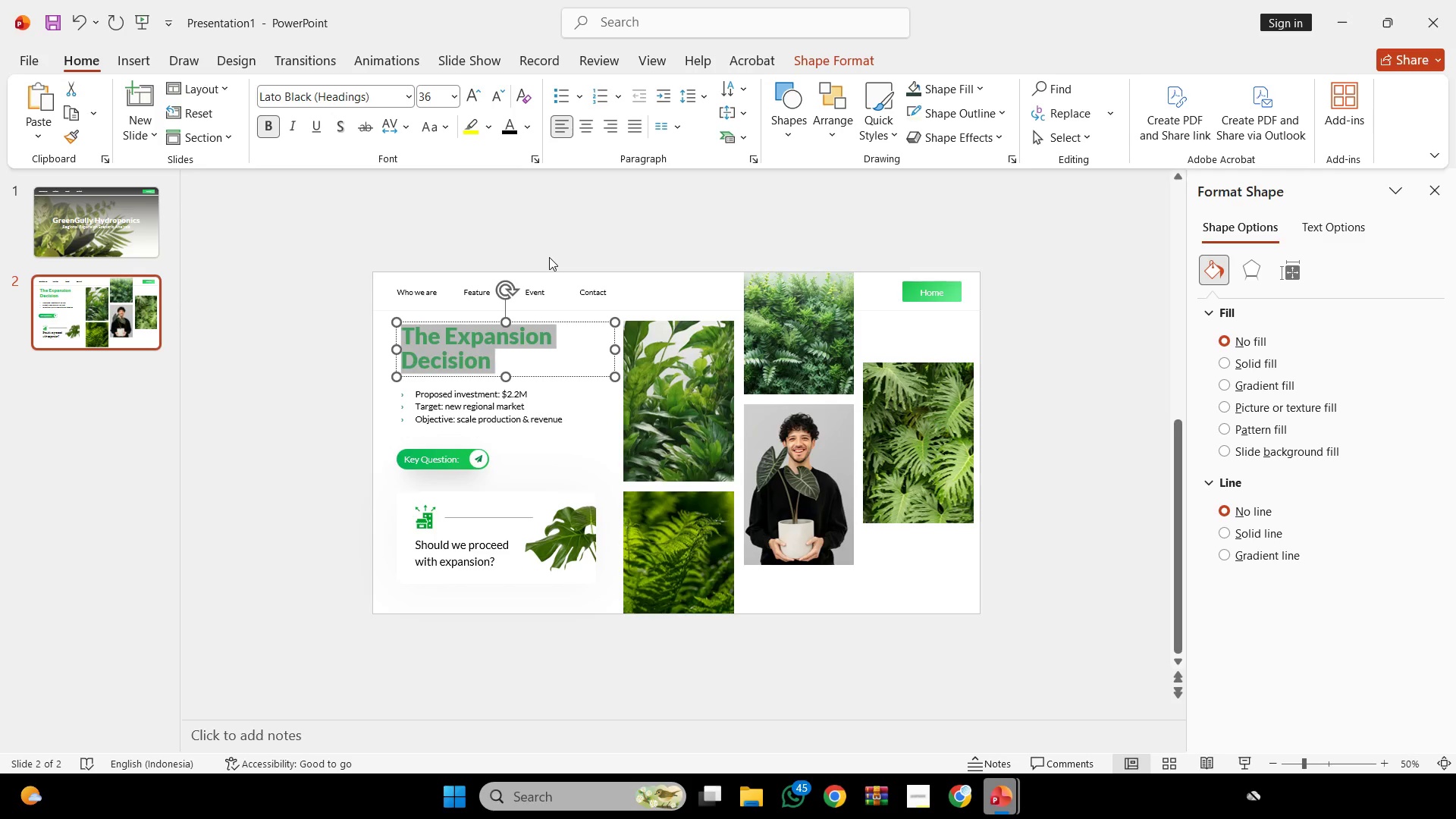 
left_click([549, 257])
 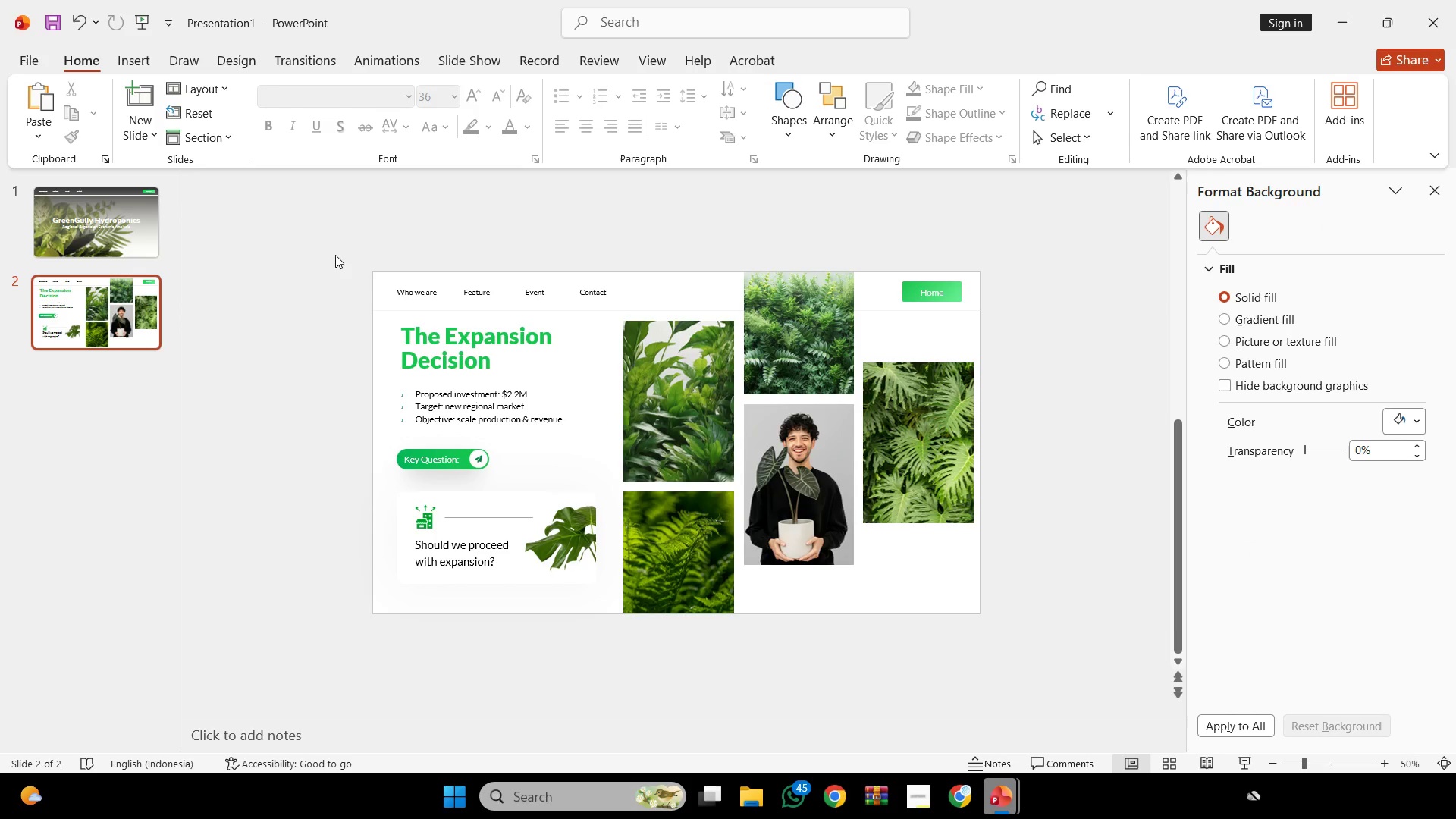 
left_click_drag(start_coordinate=[330, 251], to_coordinate=[1023, 342])
 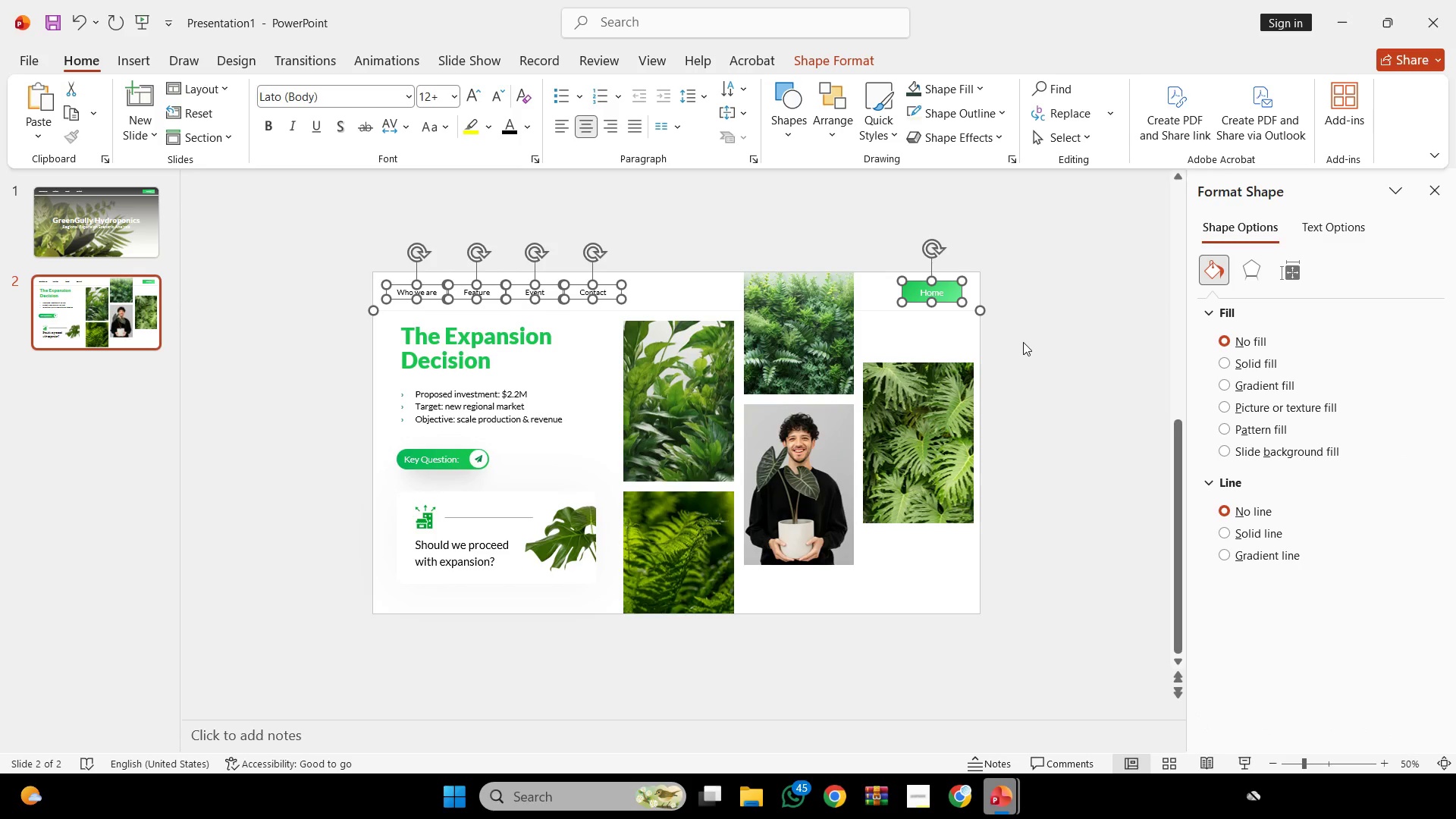 
key(Control+C)
 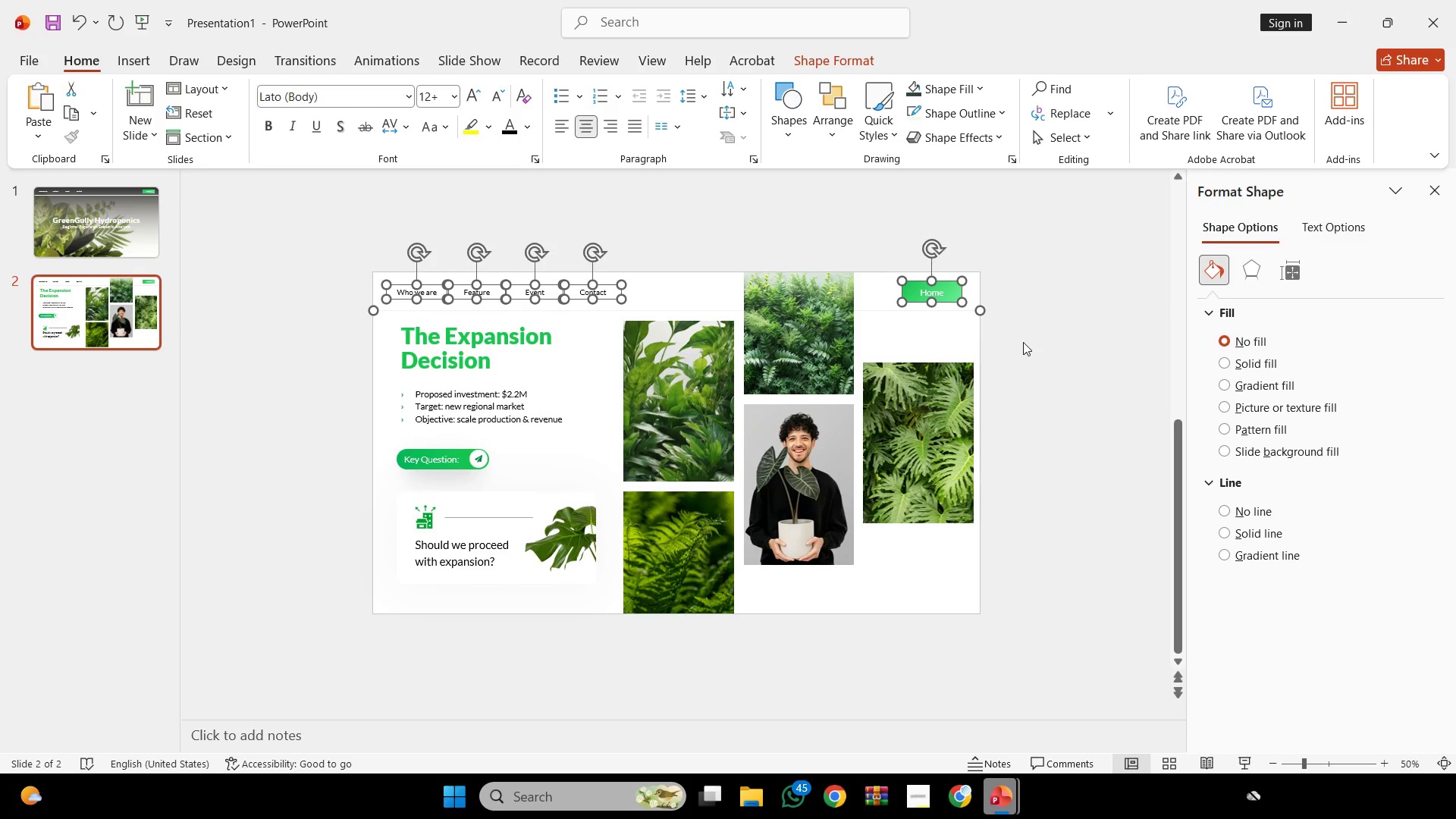 
key(Control+C)
 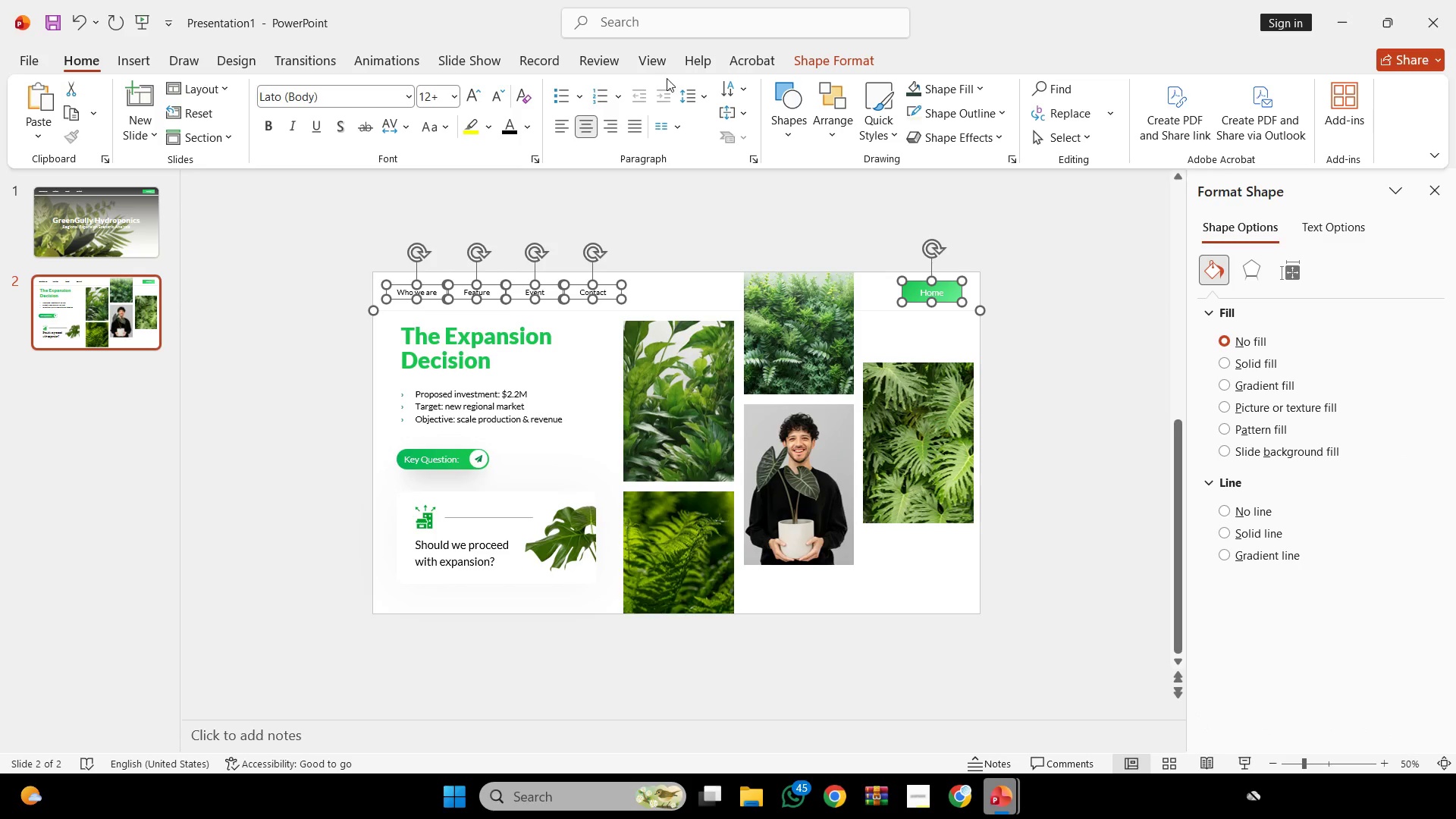 
left_click([665, 74])
 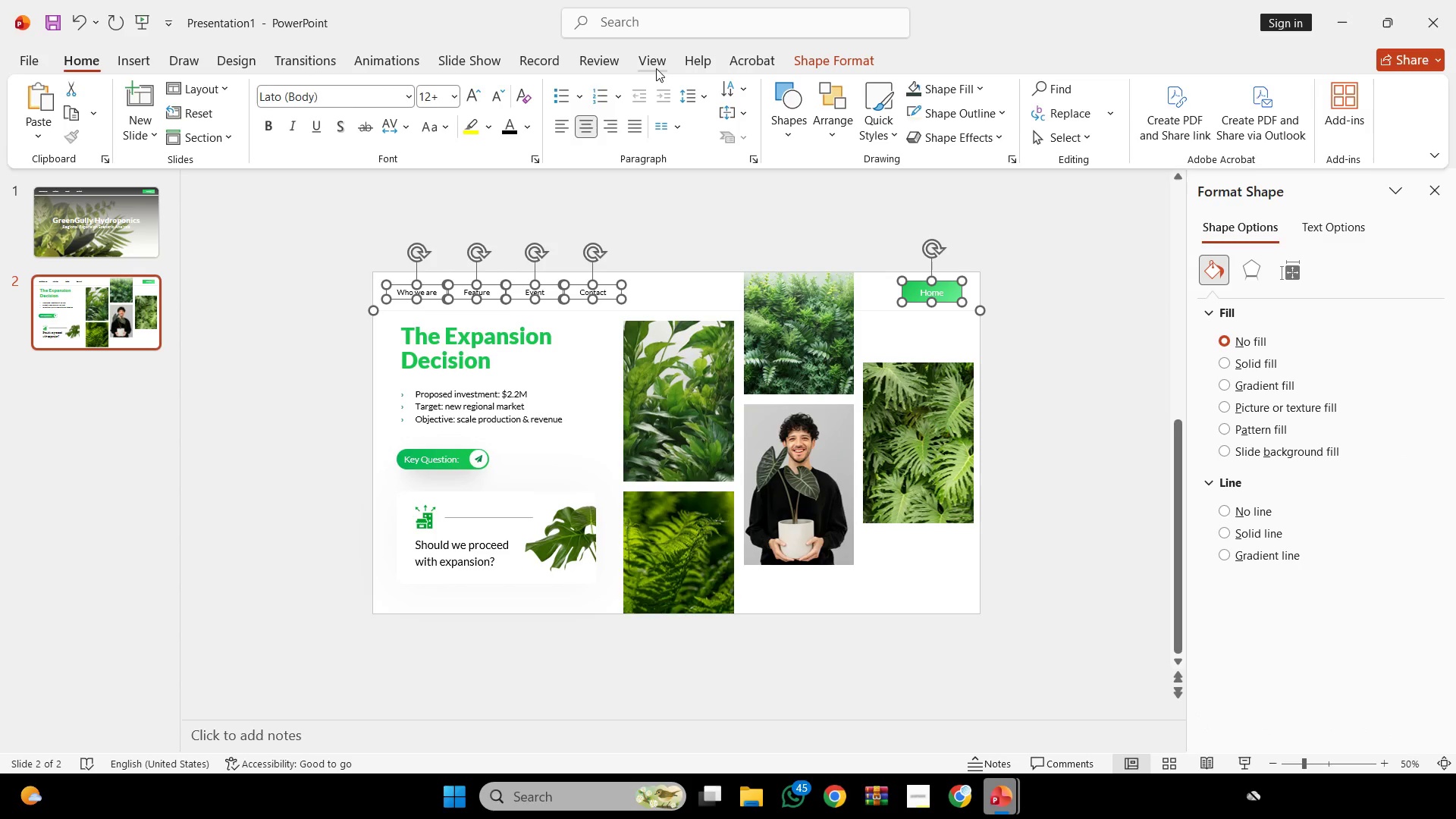 
left_click([656, 68])
 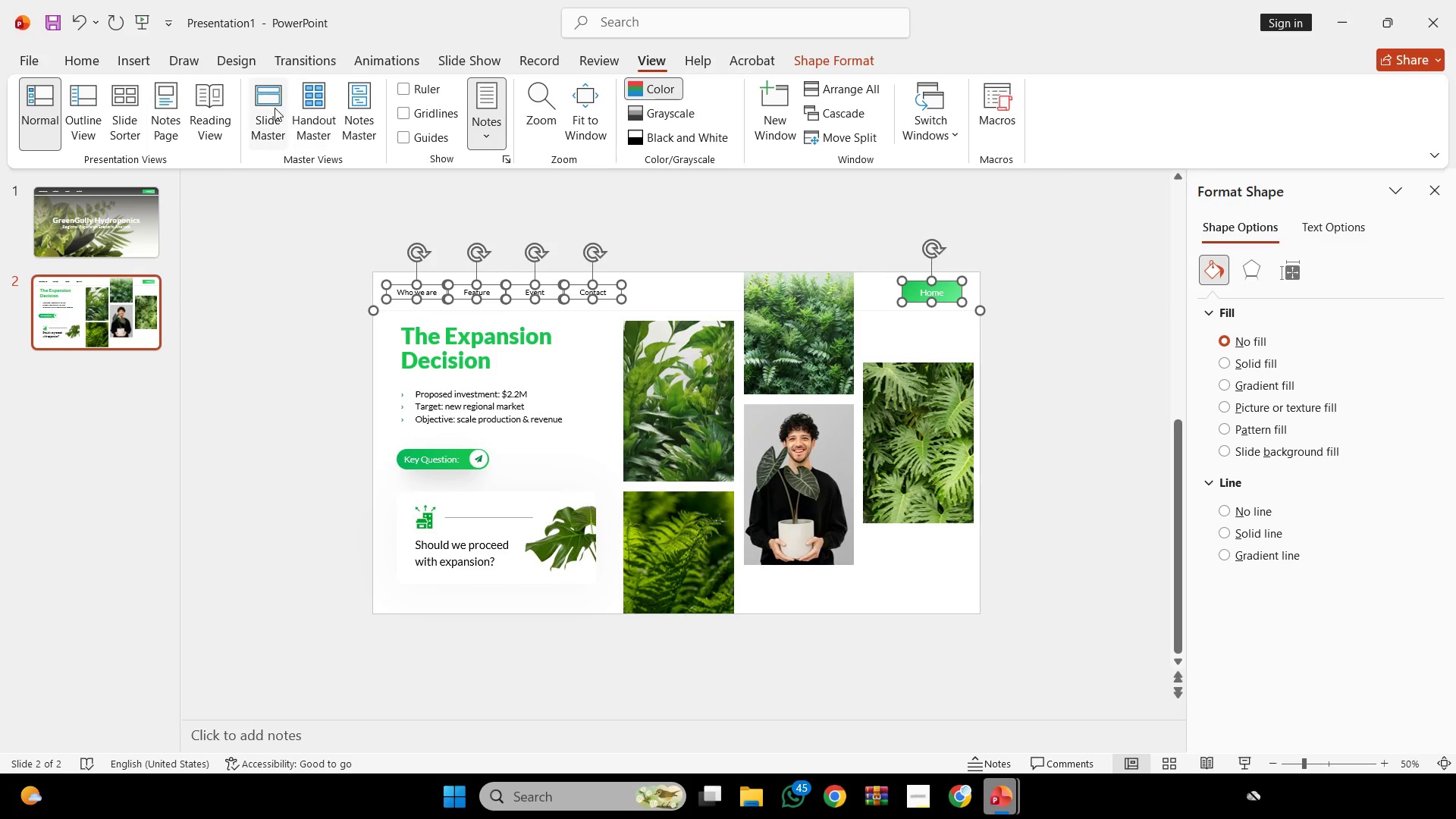 
left_click([268, 106])
 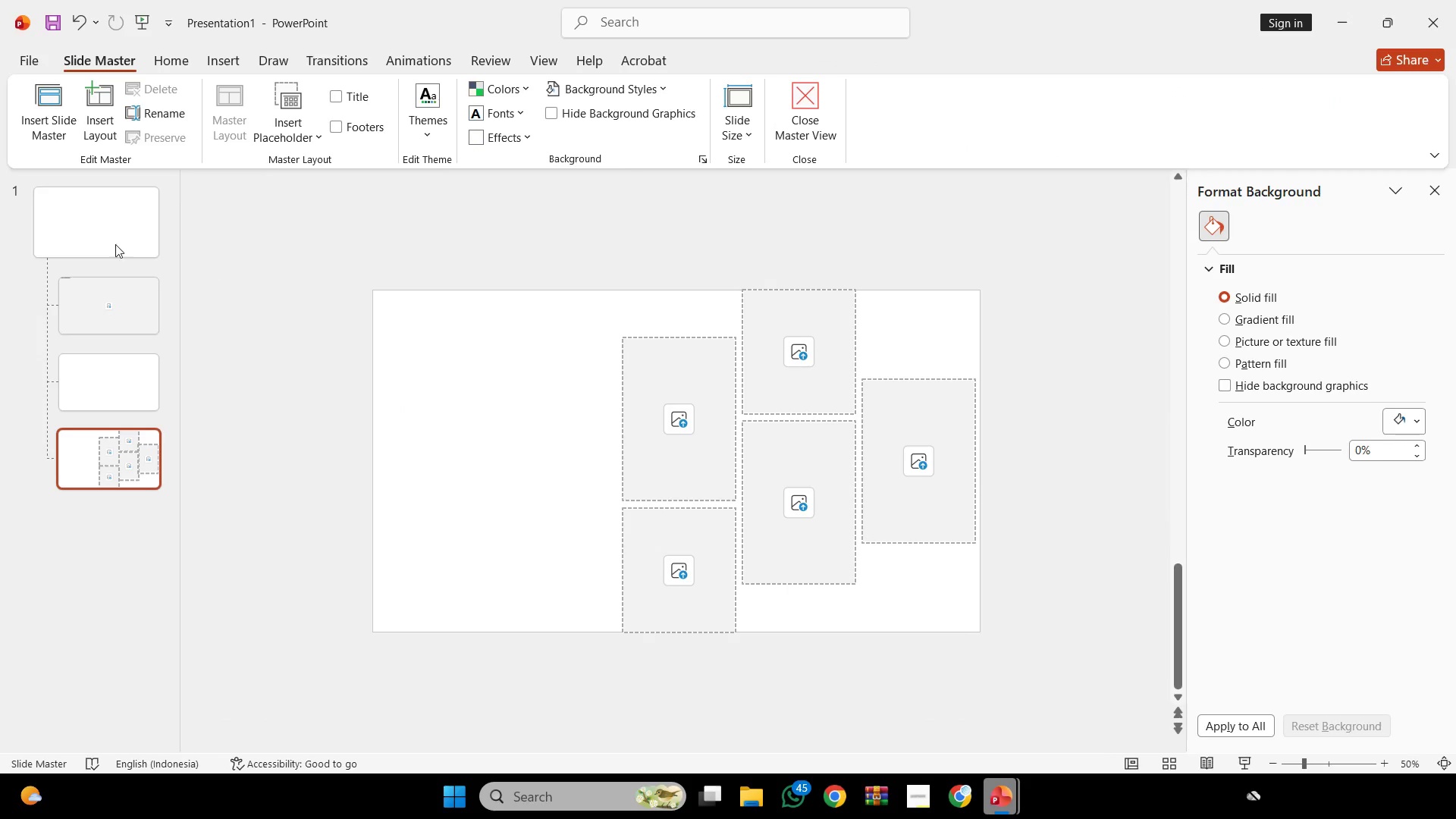 
left_click([77, 231])
 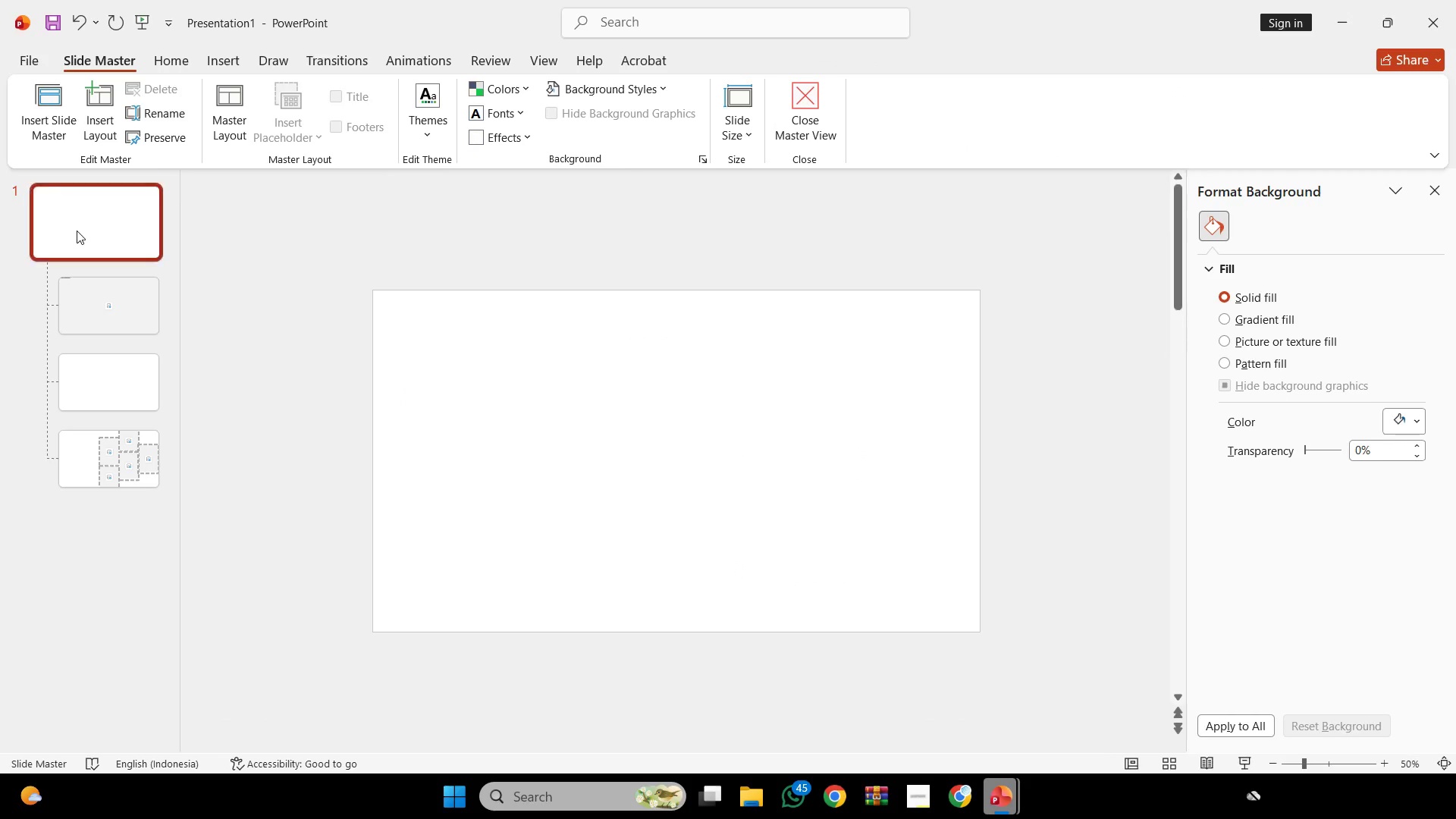 
key(Control+V)
 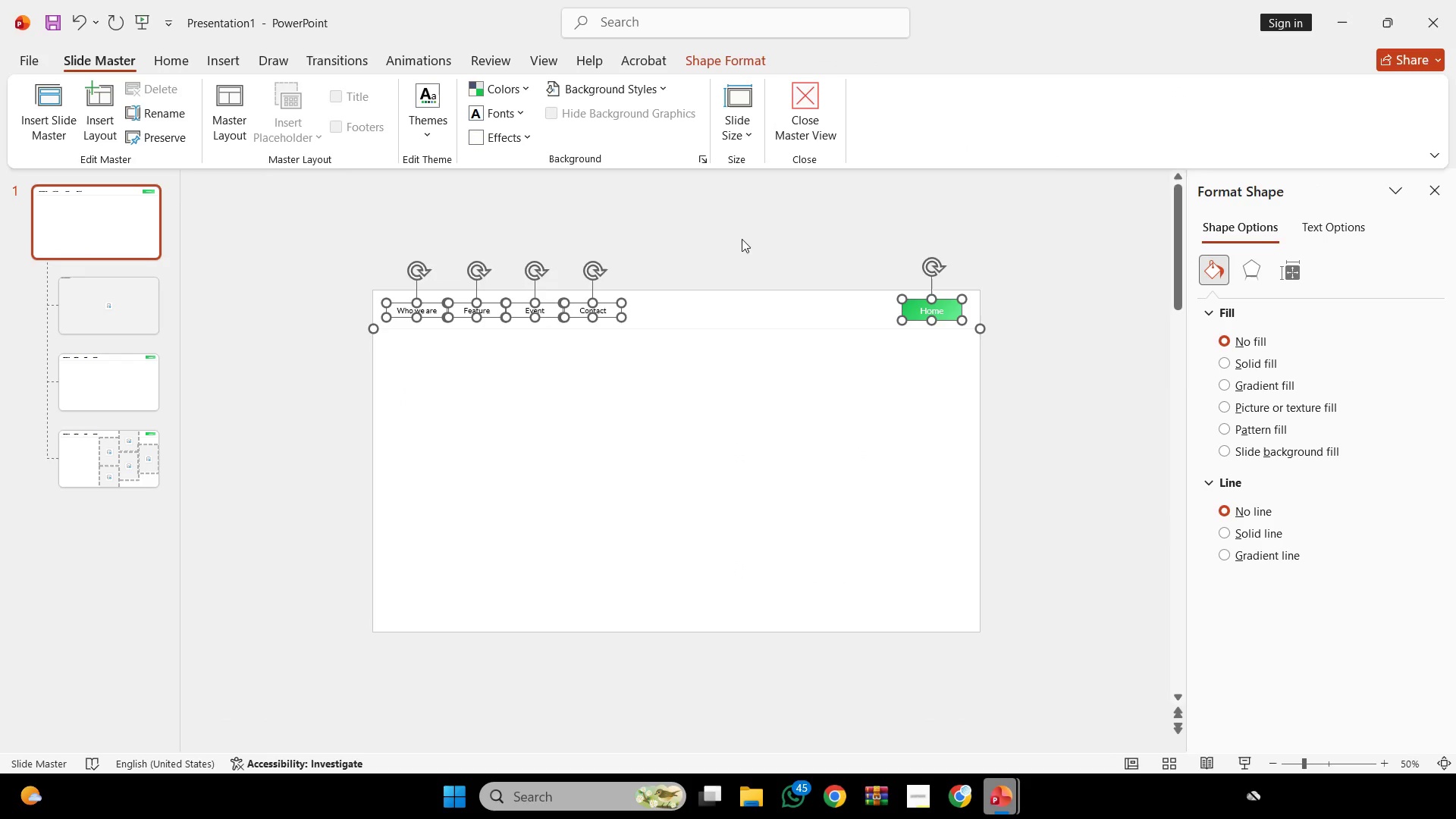 
left_click([762, 236])
 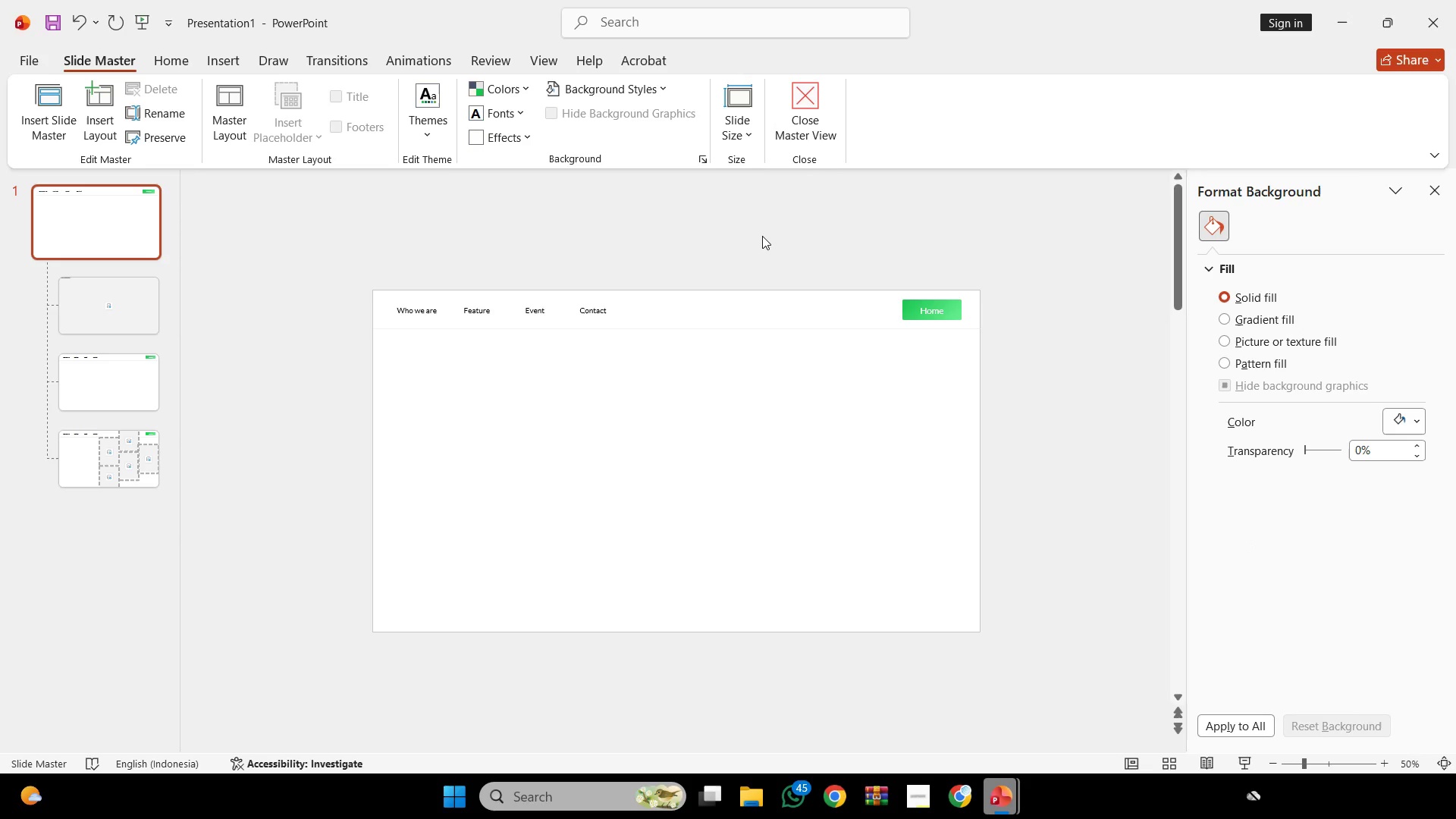 
scroll: coordinate [762, 236], scroll_direction: down, amount: 2.0
 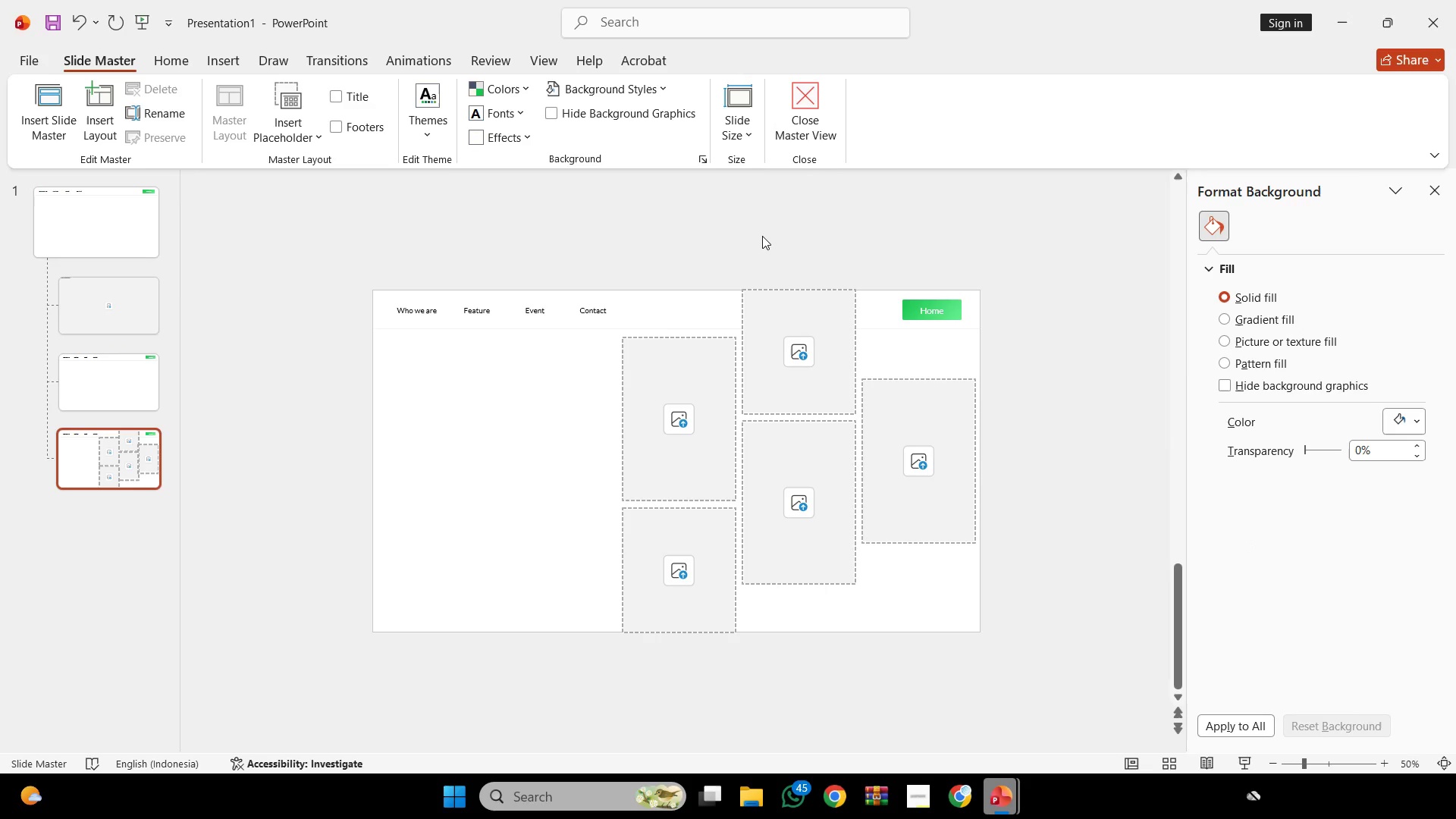 
scroll: coordinate [762, 236], scroll_direction: none, amount: 0.0
 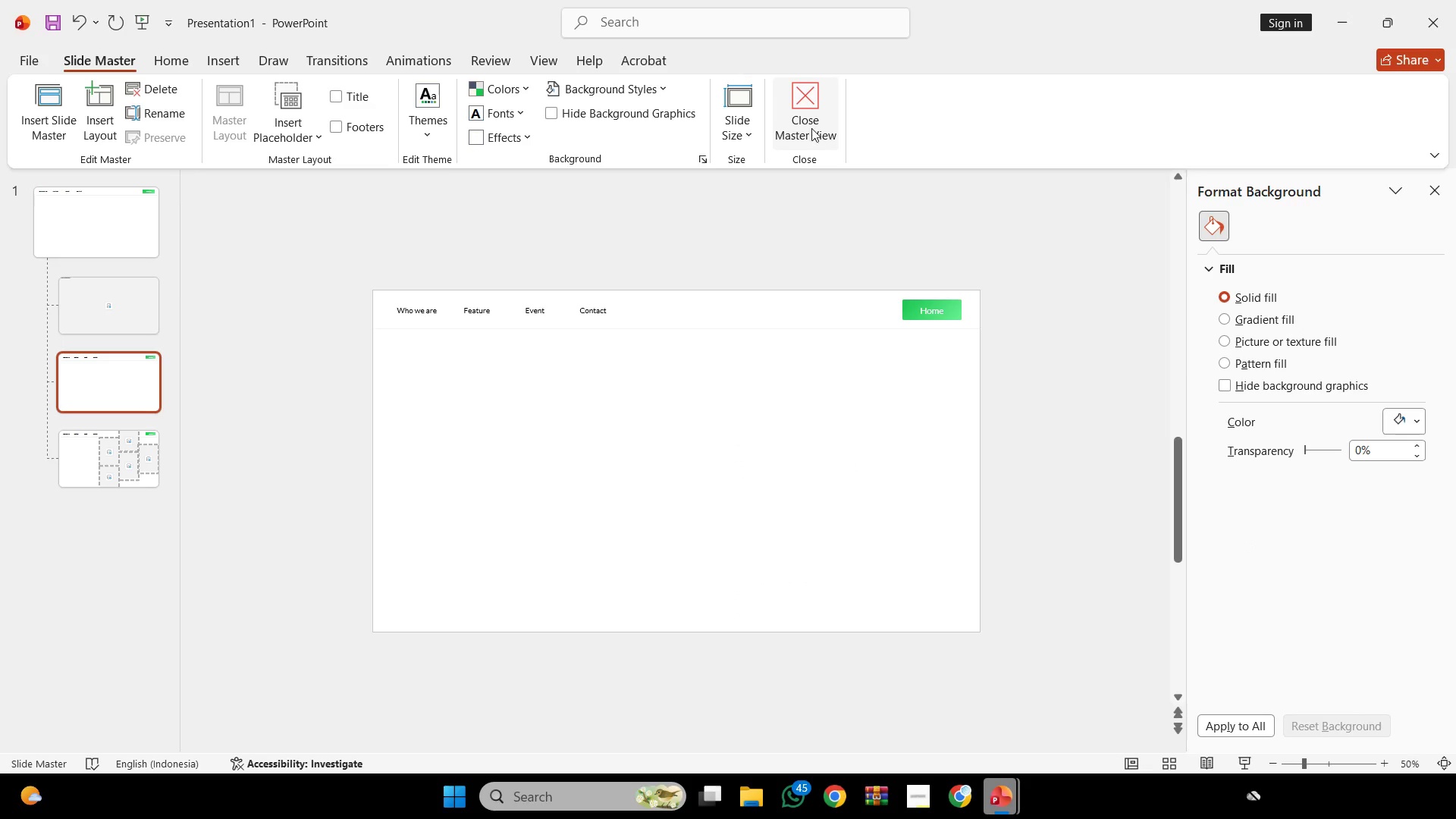 
left_click([811, 128])
 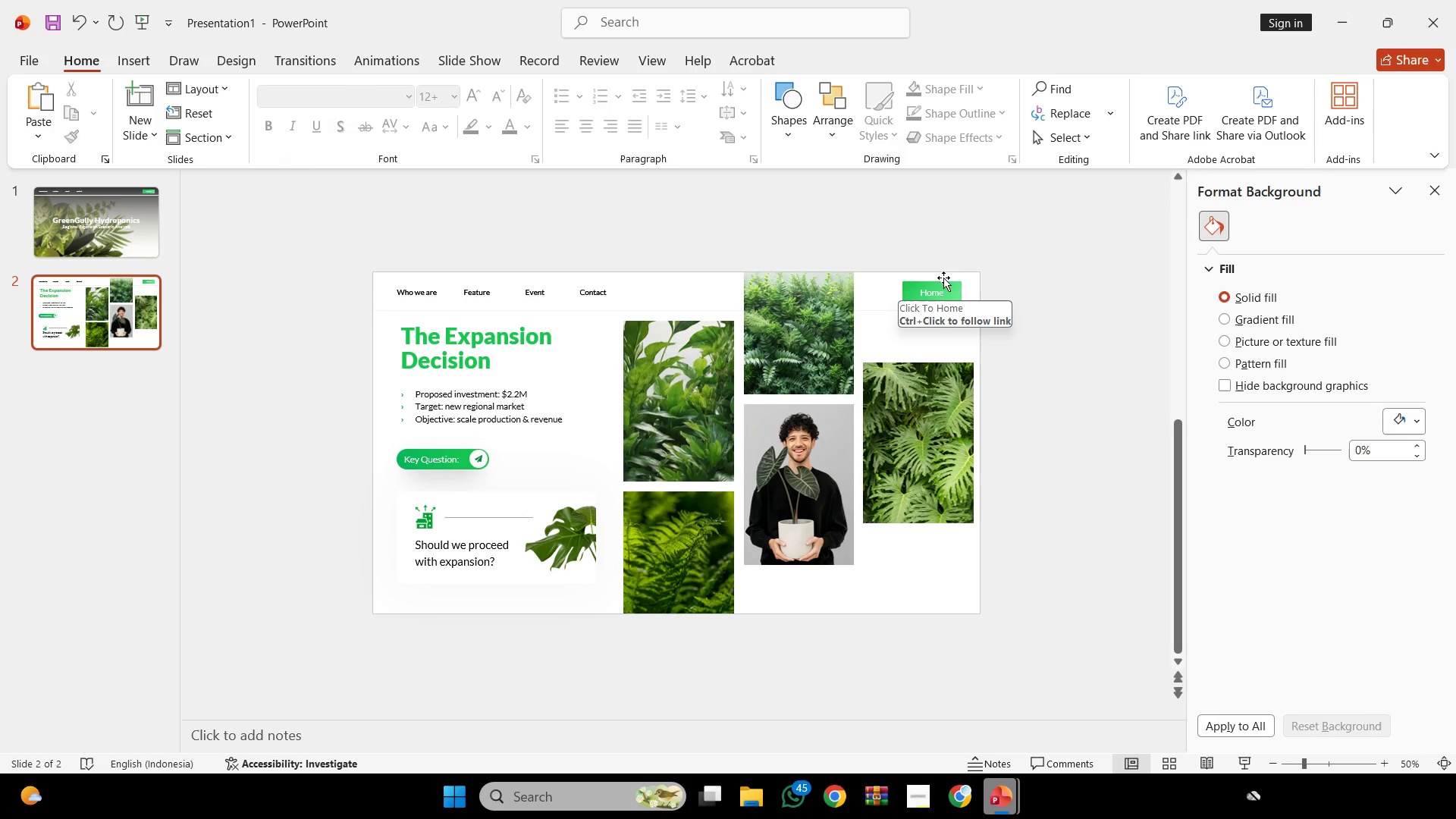 
left_click([1021, 259])
 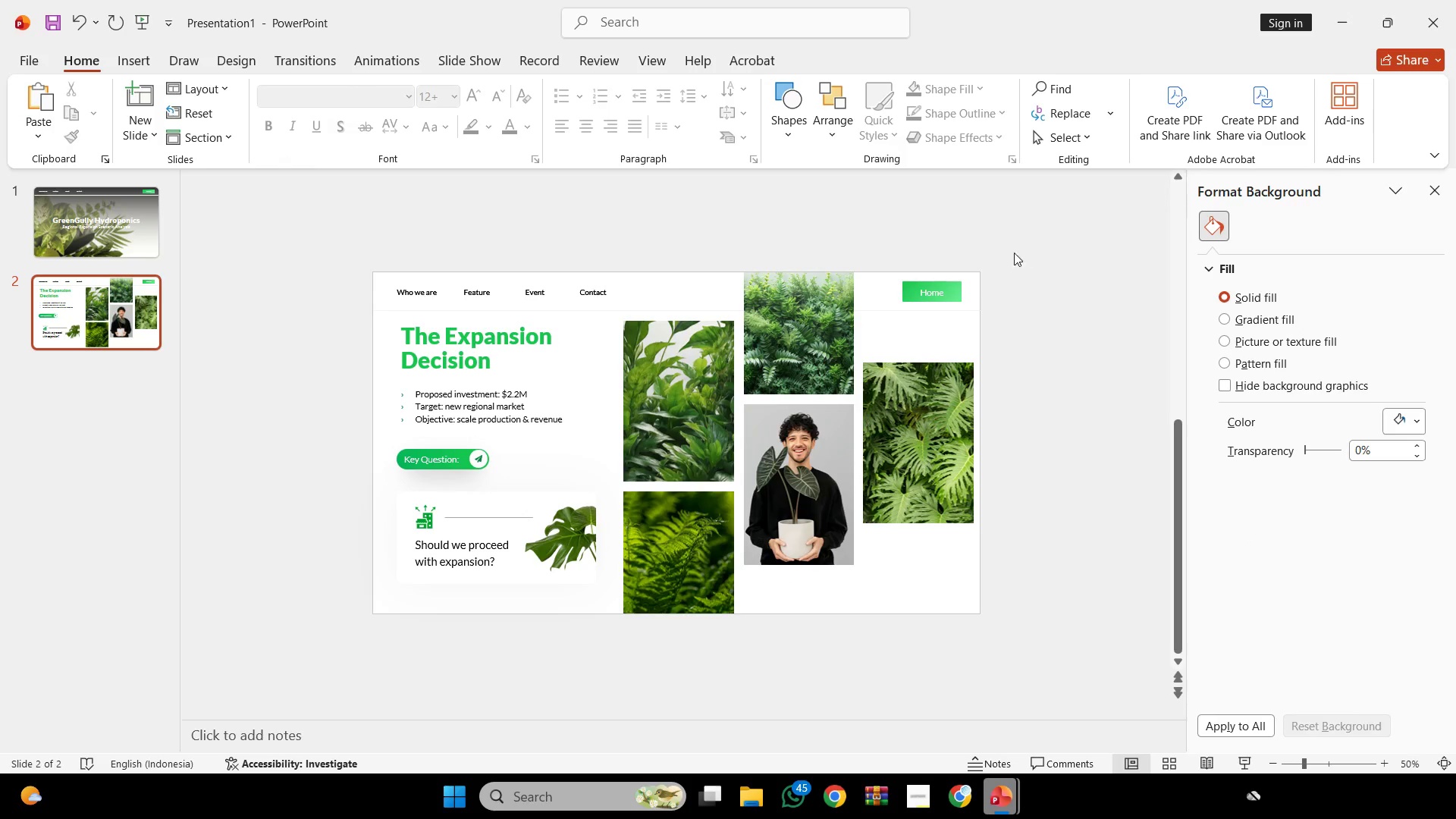 
left_click_drag(start_coordinate=[1031, 249], to_coordinate=[265, 326])
 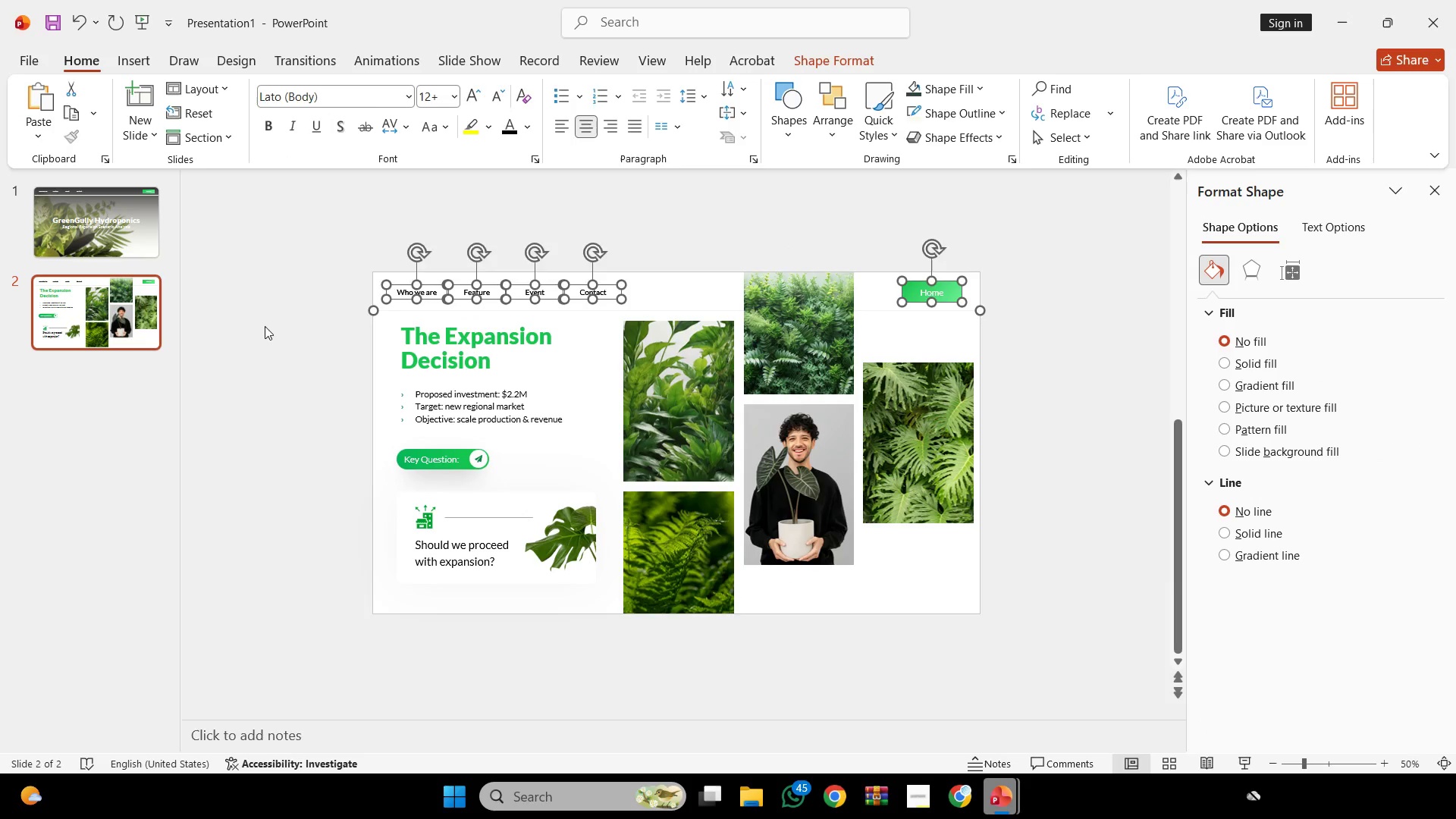 
key(Backspace)
 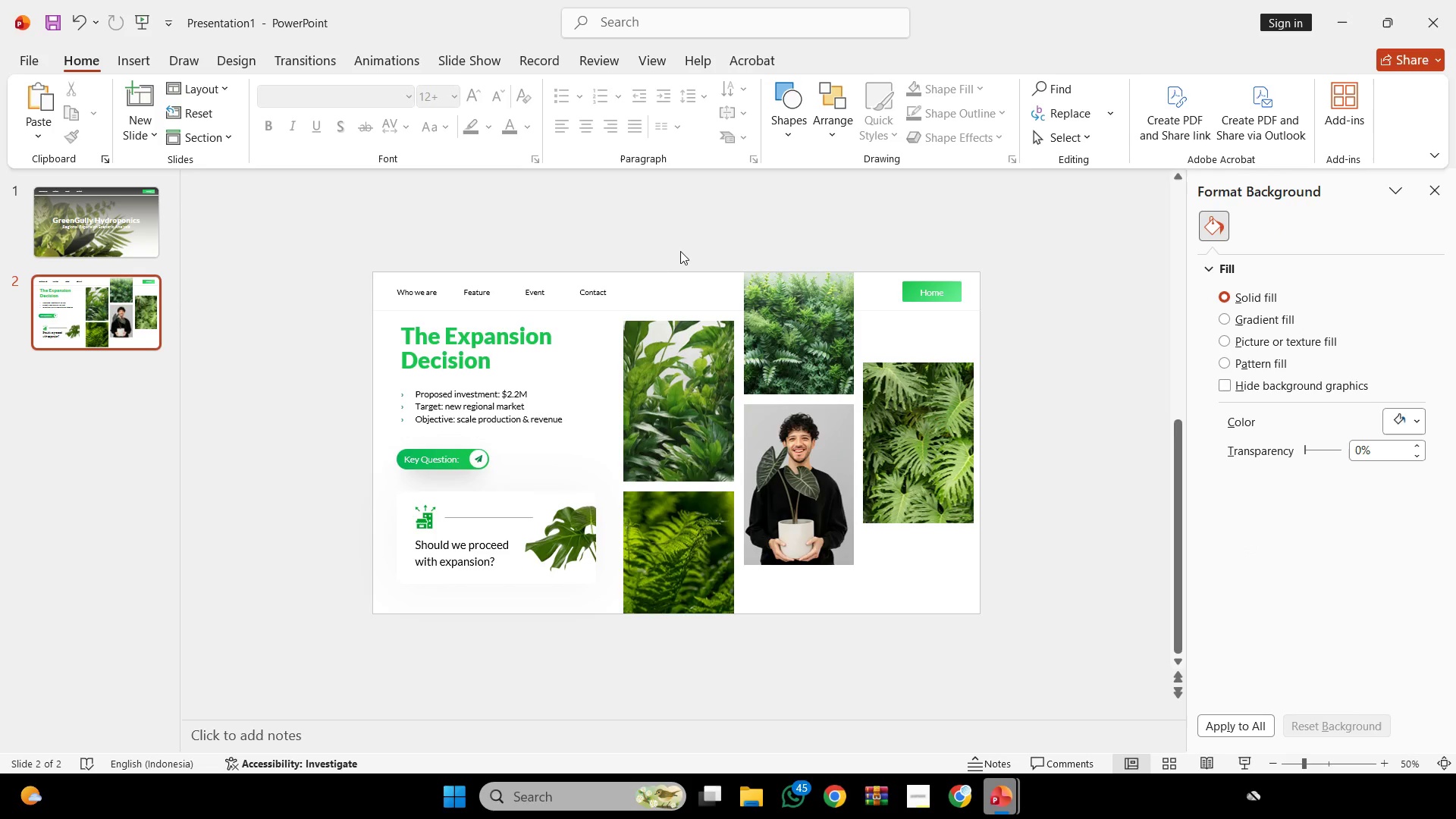 
left_click([685, 247])
 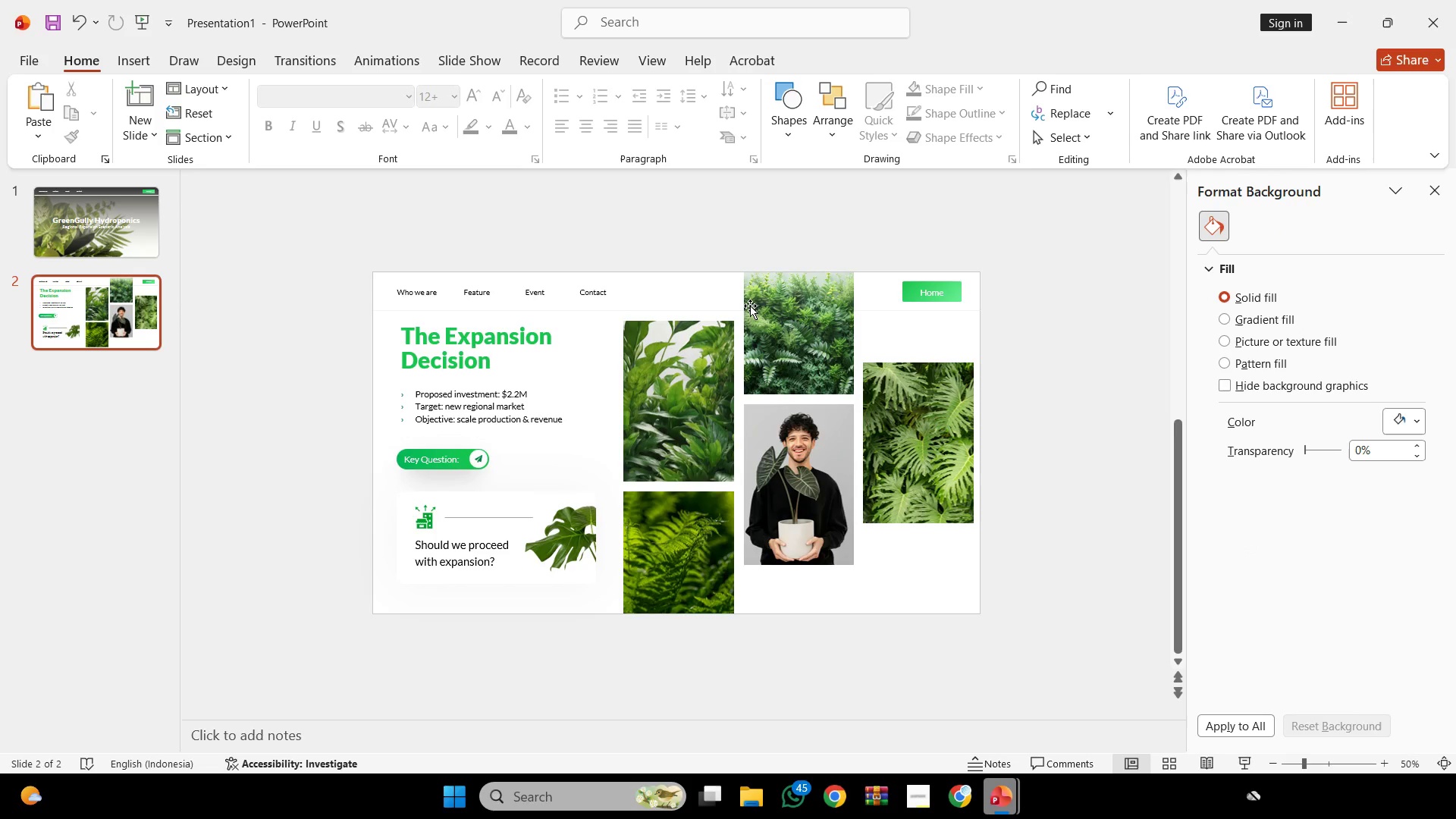 
hold_key(key=ControlLeft, duration=0.56)
scroll: coordinate [750, 306], scroll_direction: up, amount: 1.0
 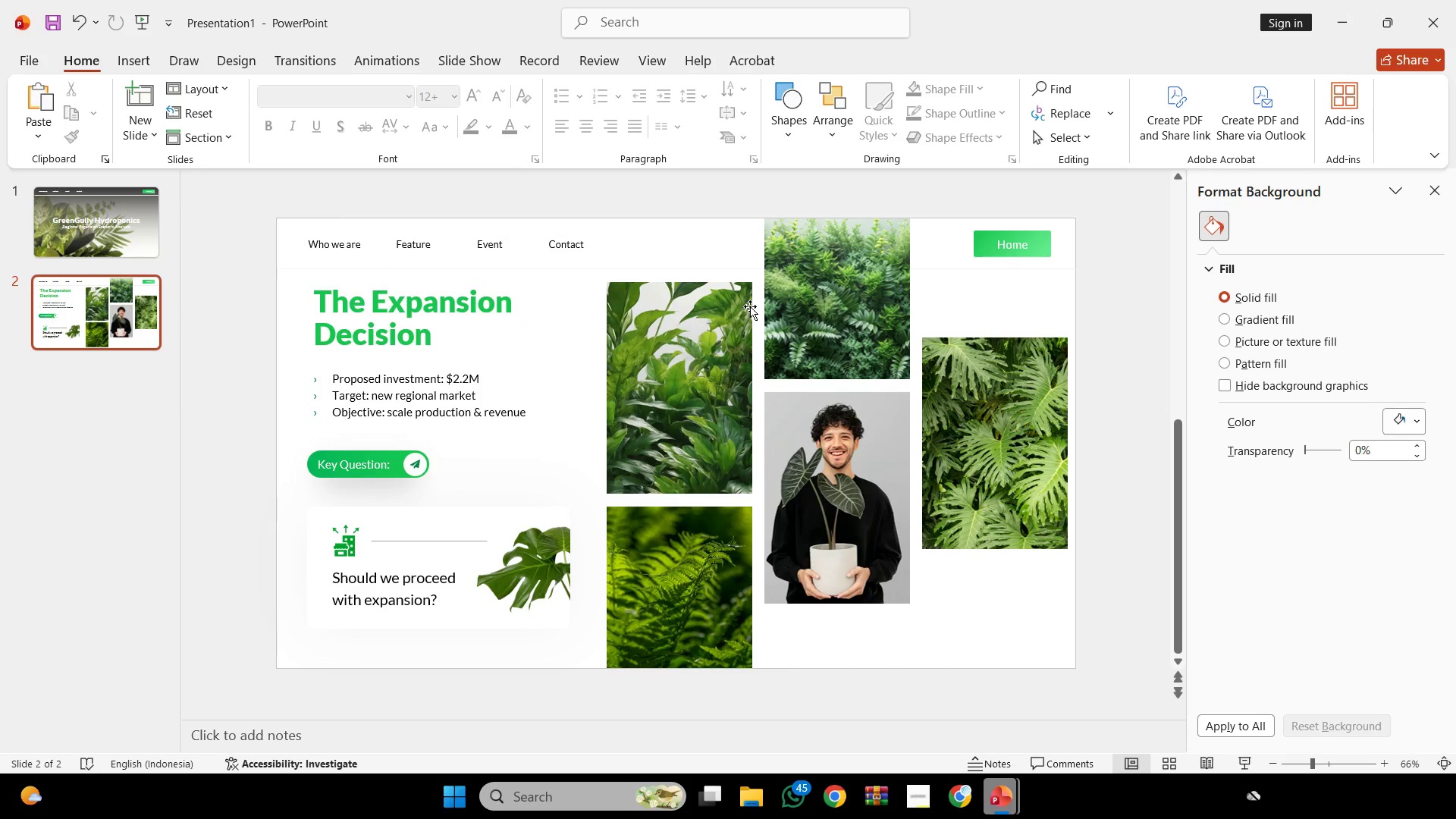 
wait(5.12)
 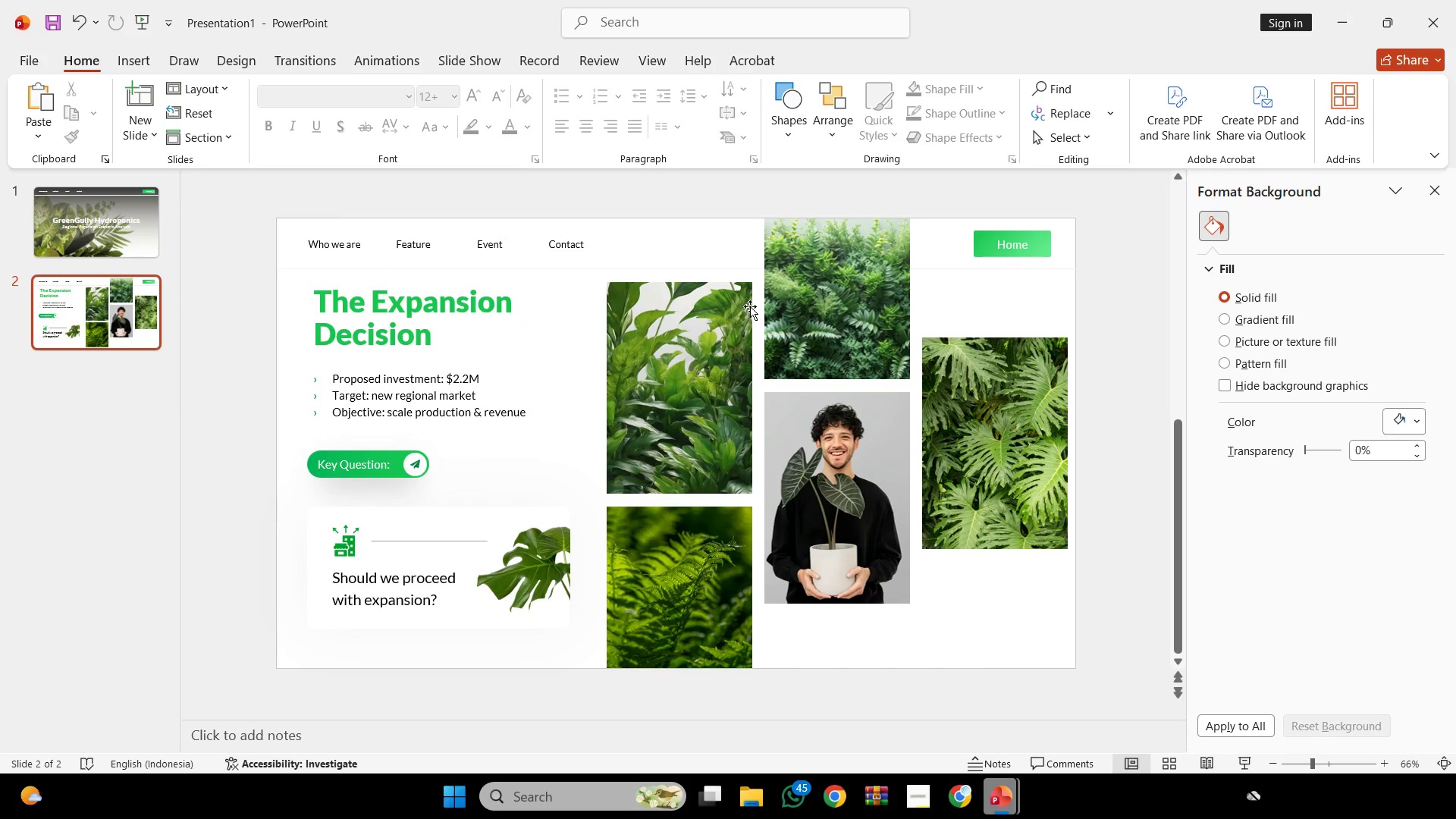 
left_click([802, 109])
 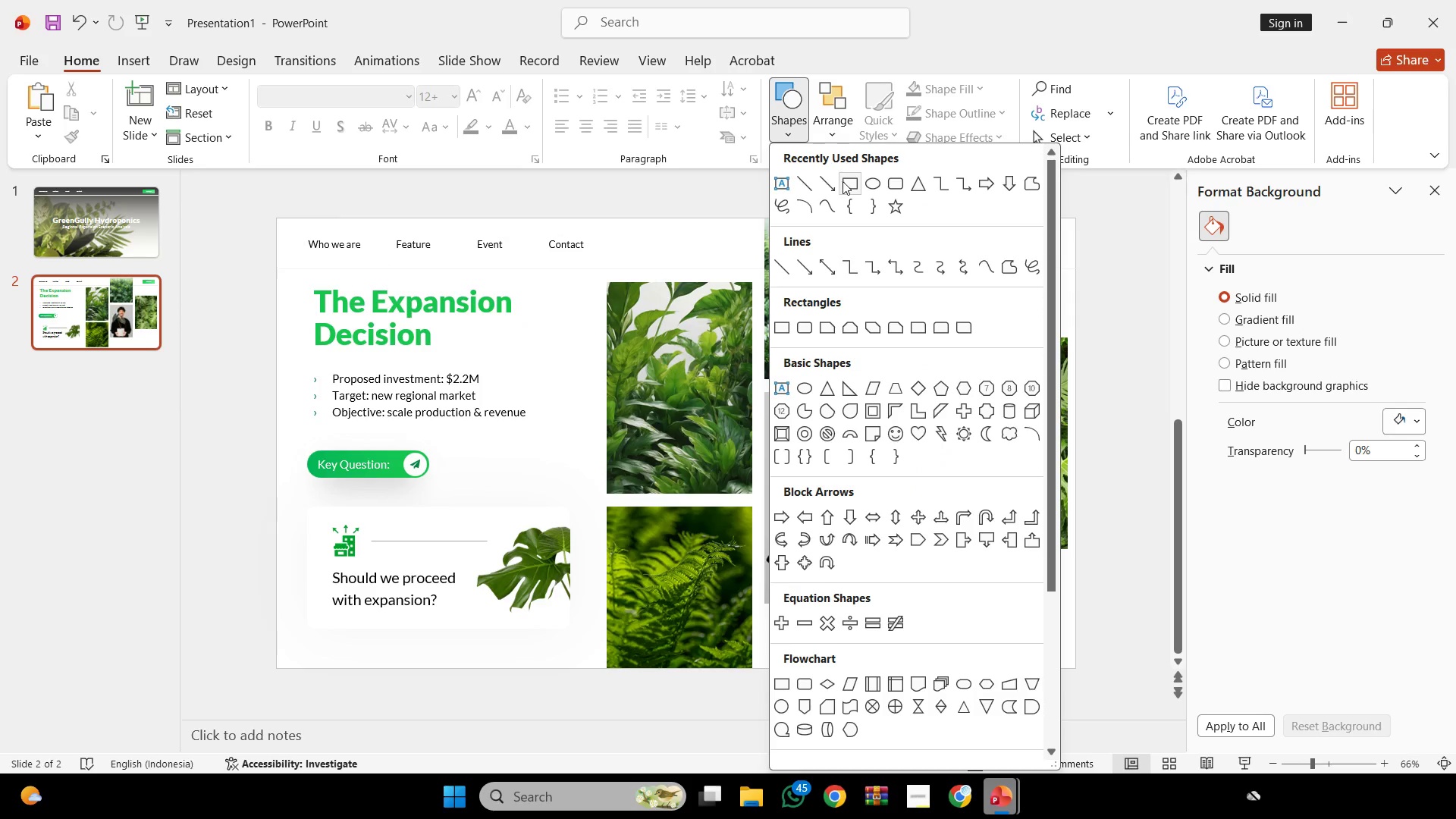 
left_click([848, 181])
 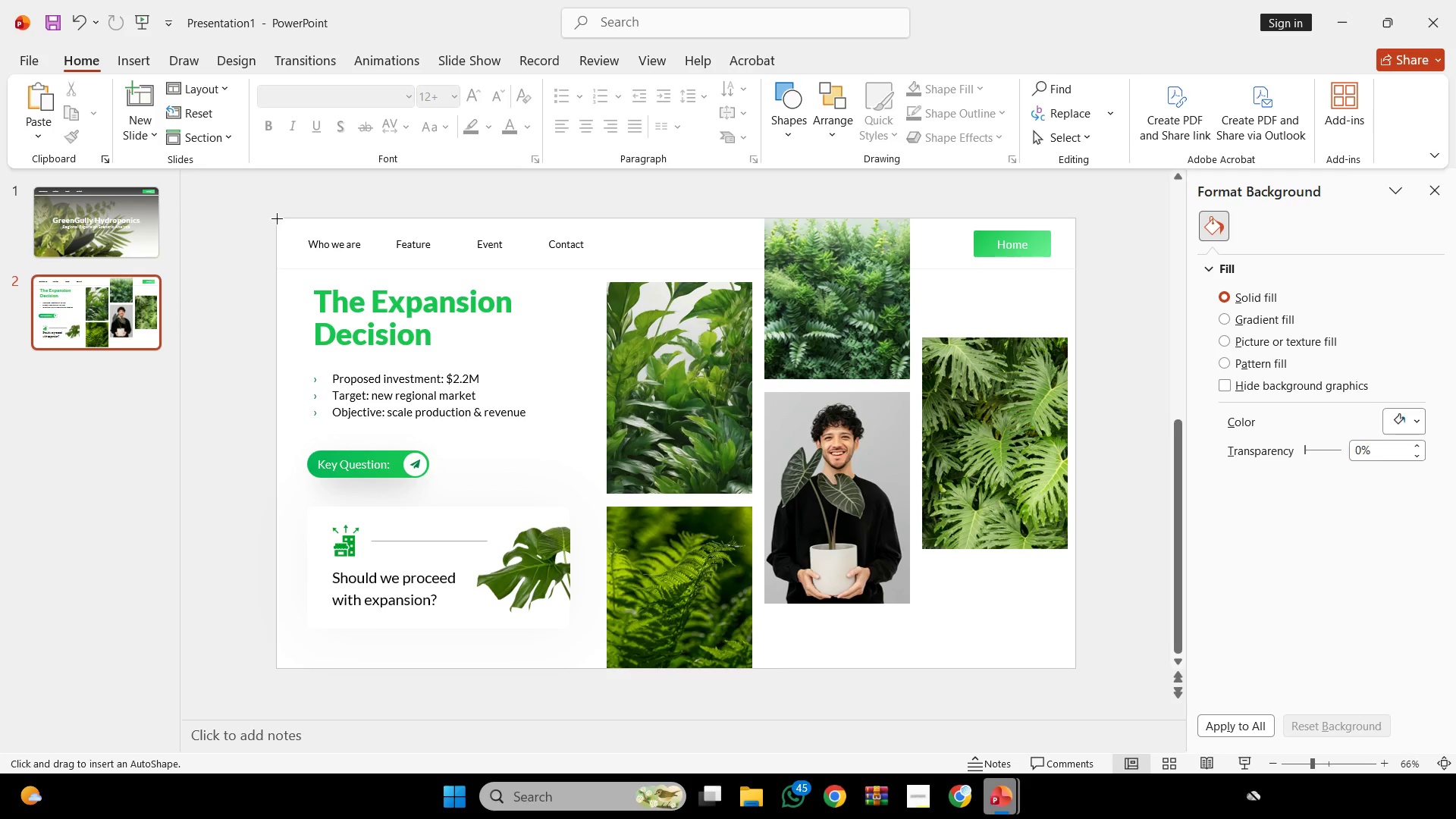 
left_click_drag(start_coordinate=[277, 218], to_coordinate=[306, 664])
 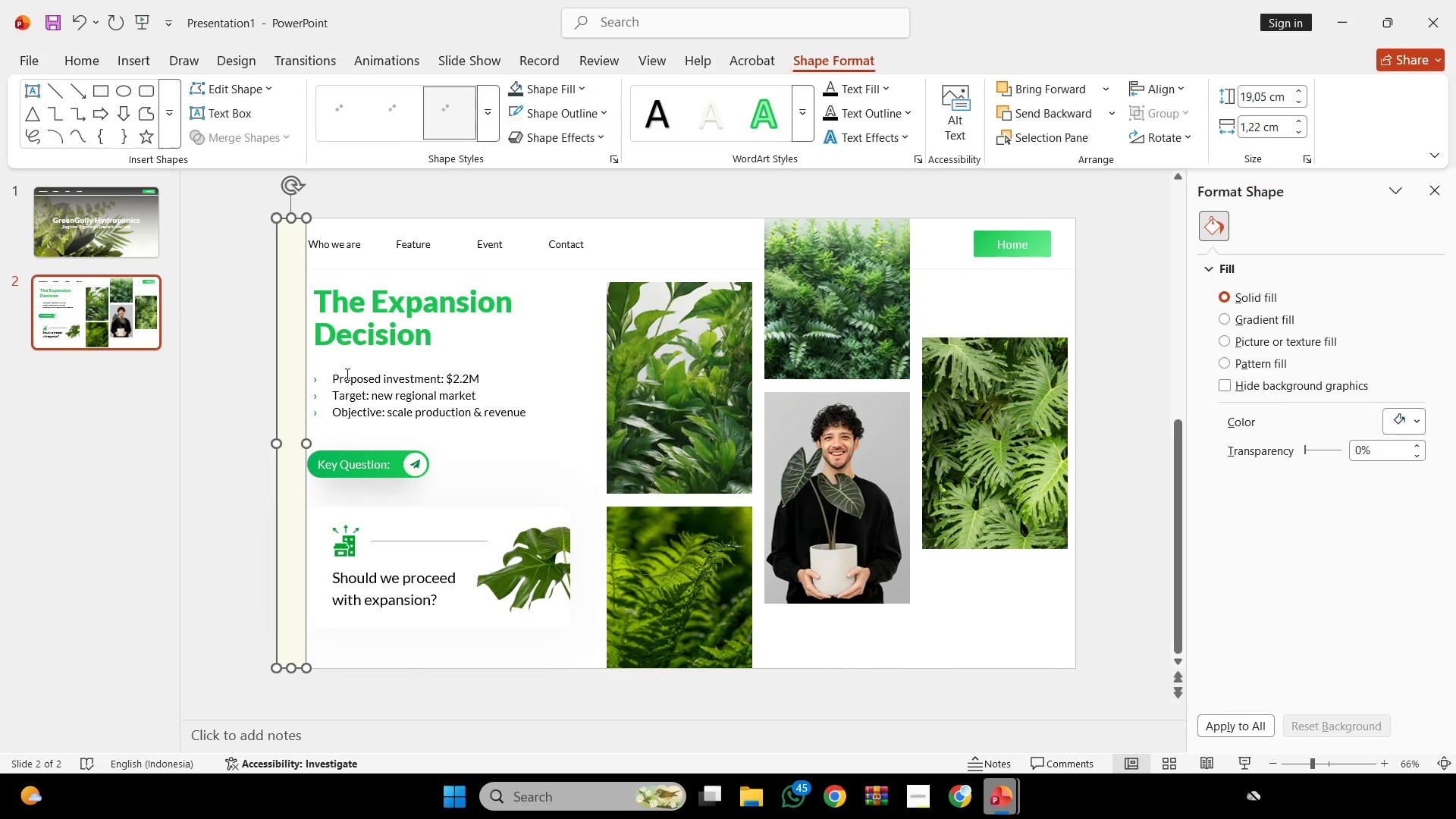 
hold_key(key=ControlLeft, duration=0.36)
scroll: coordinate [450, 344], scroll_direction: up, amount: 1.0
 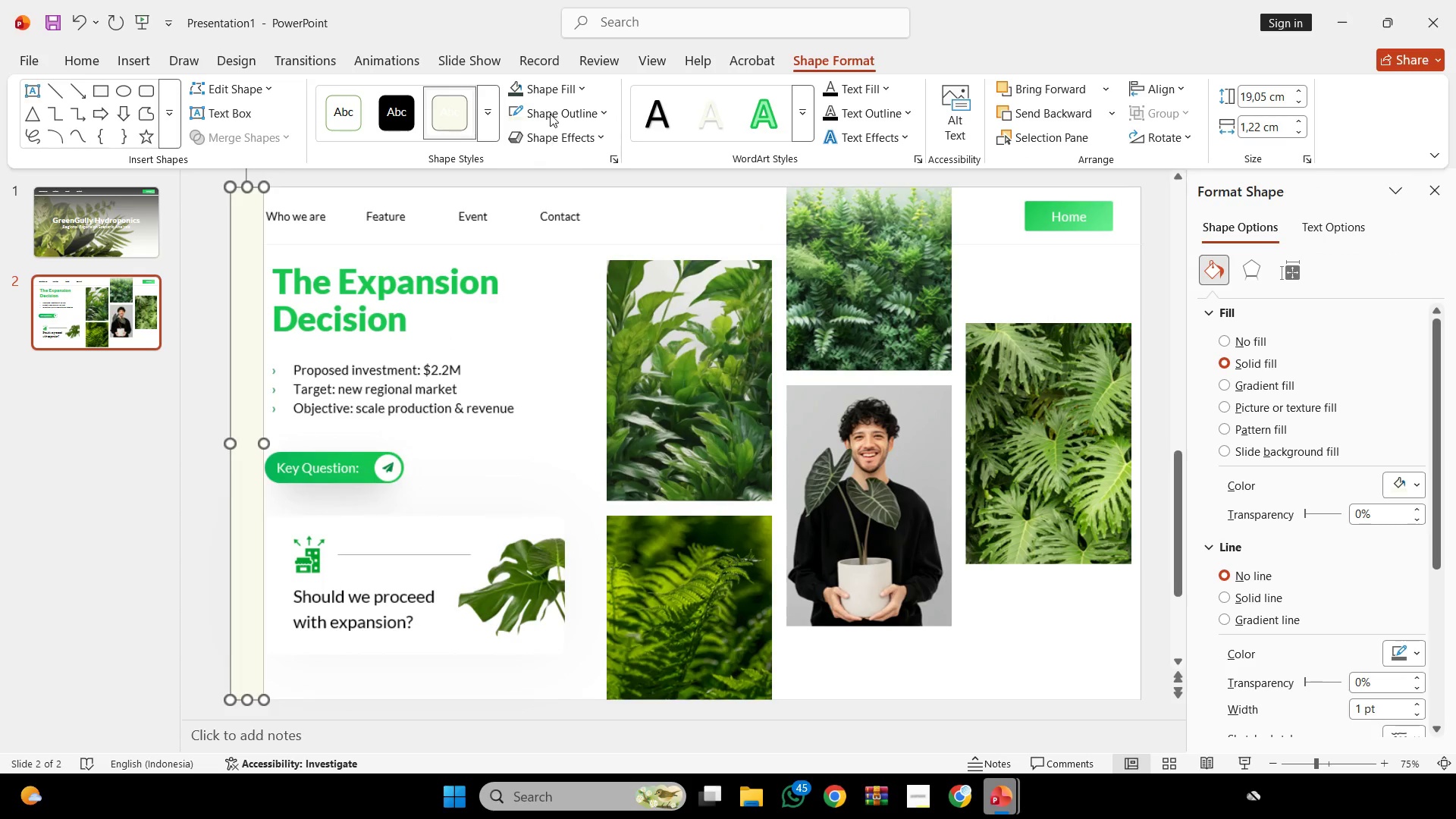 
left_click([550, 112])
 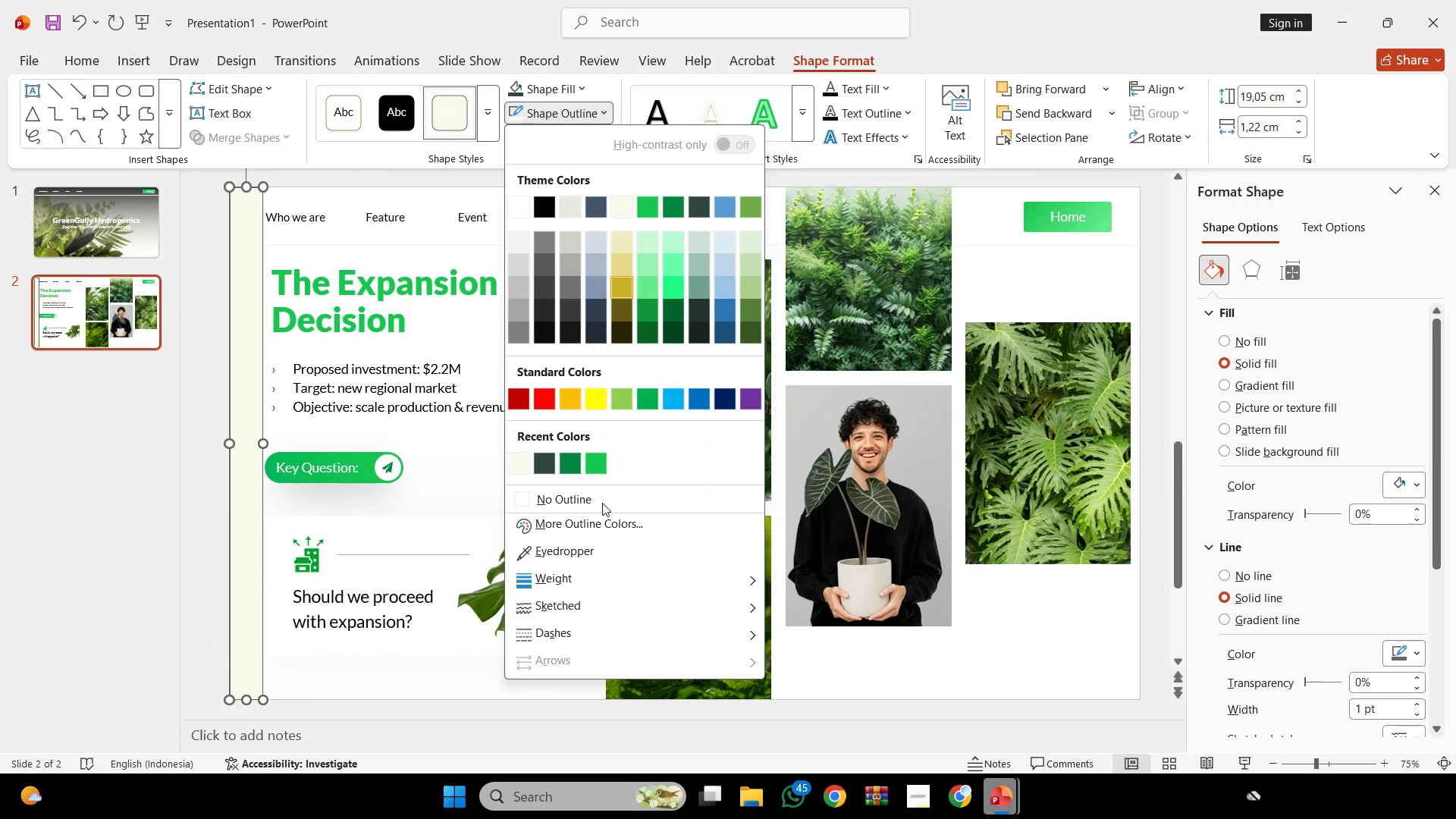 
scroll: coordinate [550, 112], scroll_direction: up, amount: 13.0
 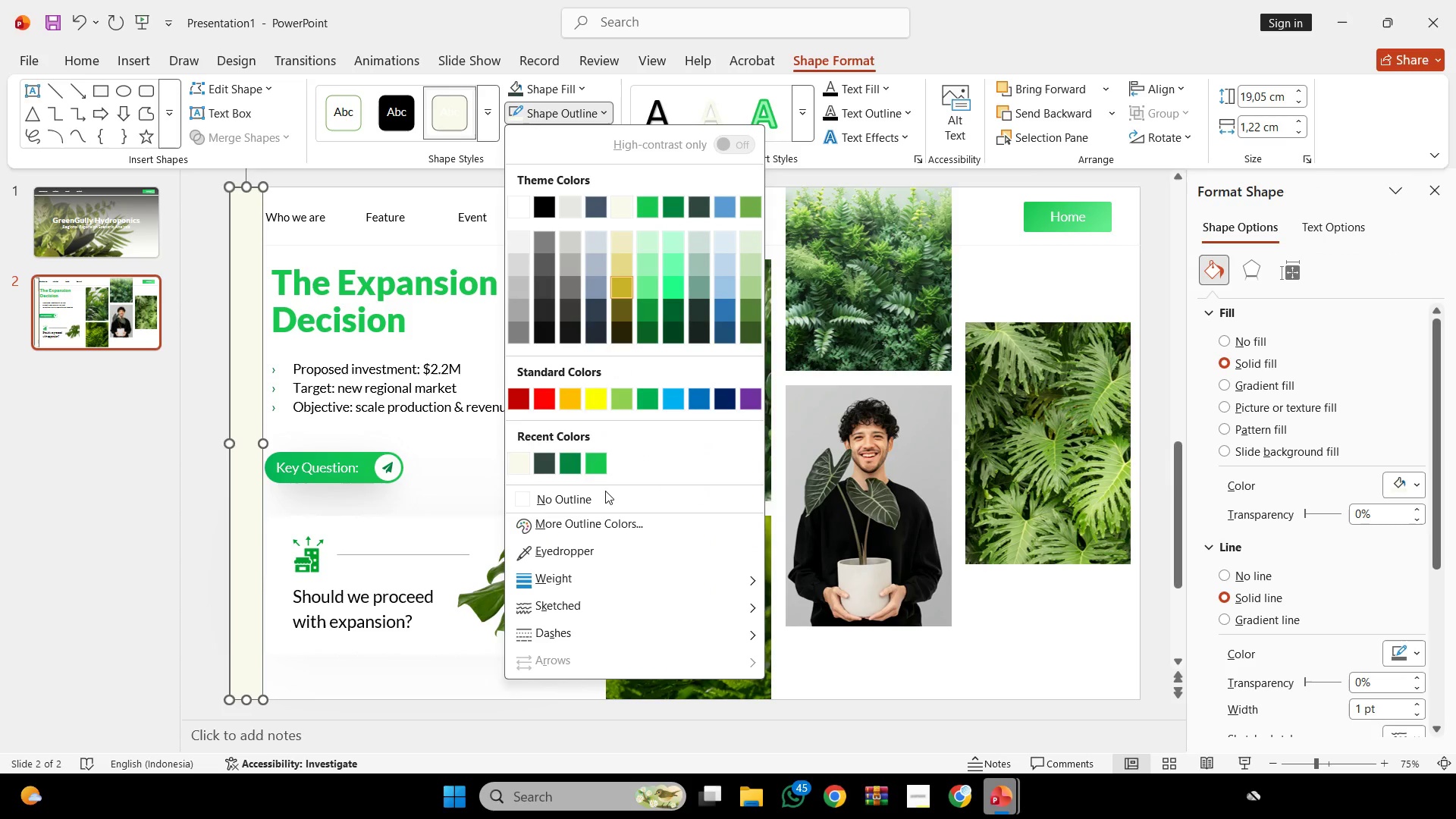 
left_click([601, 505])
 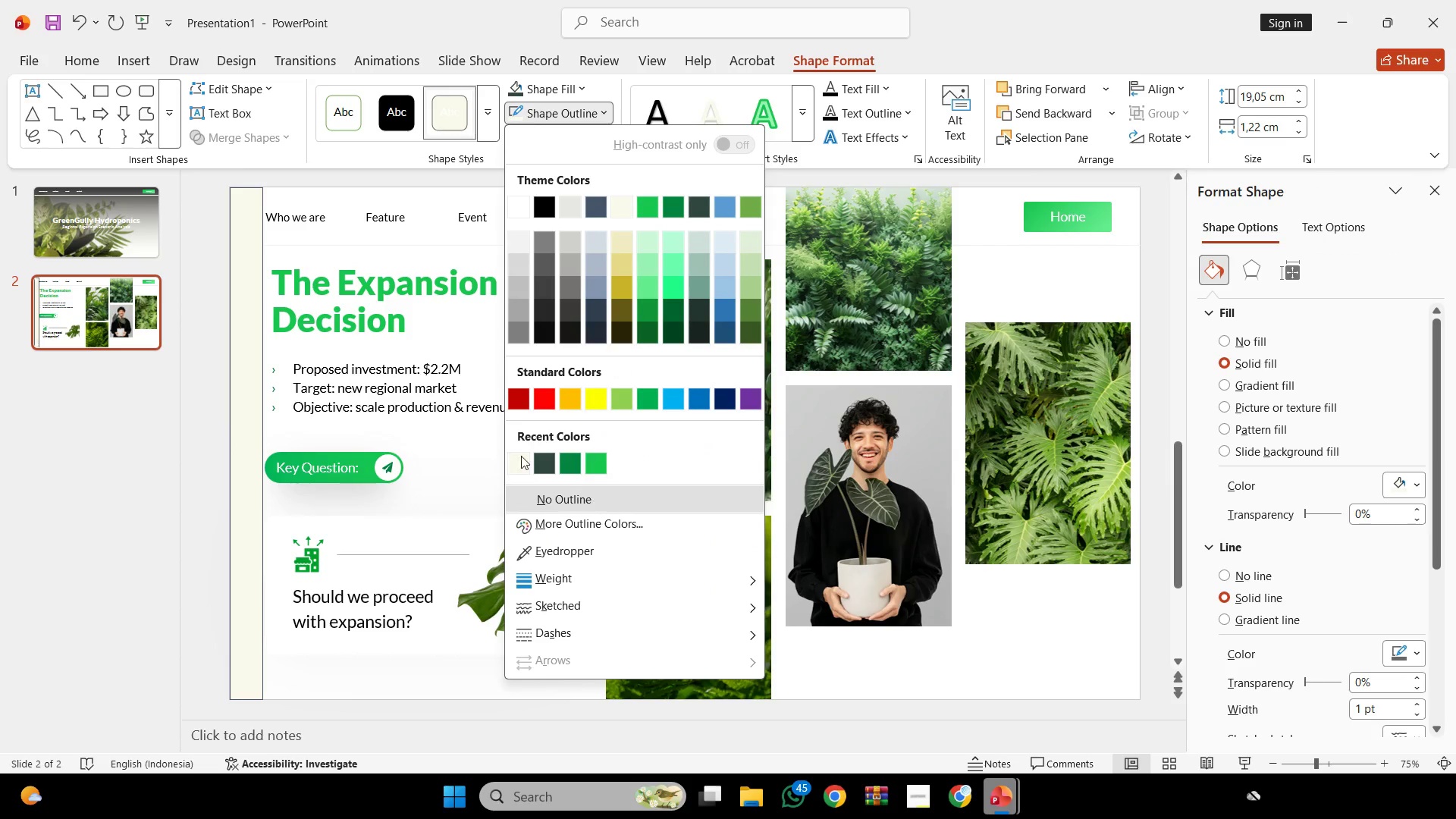 
hold_key(key=ControlLeft, duration=0.33)
 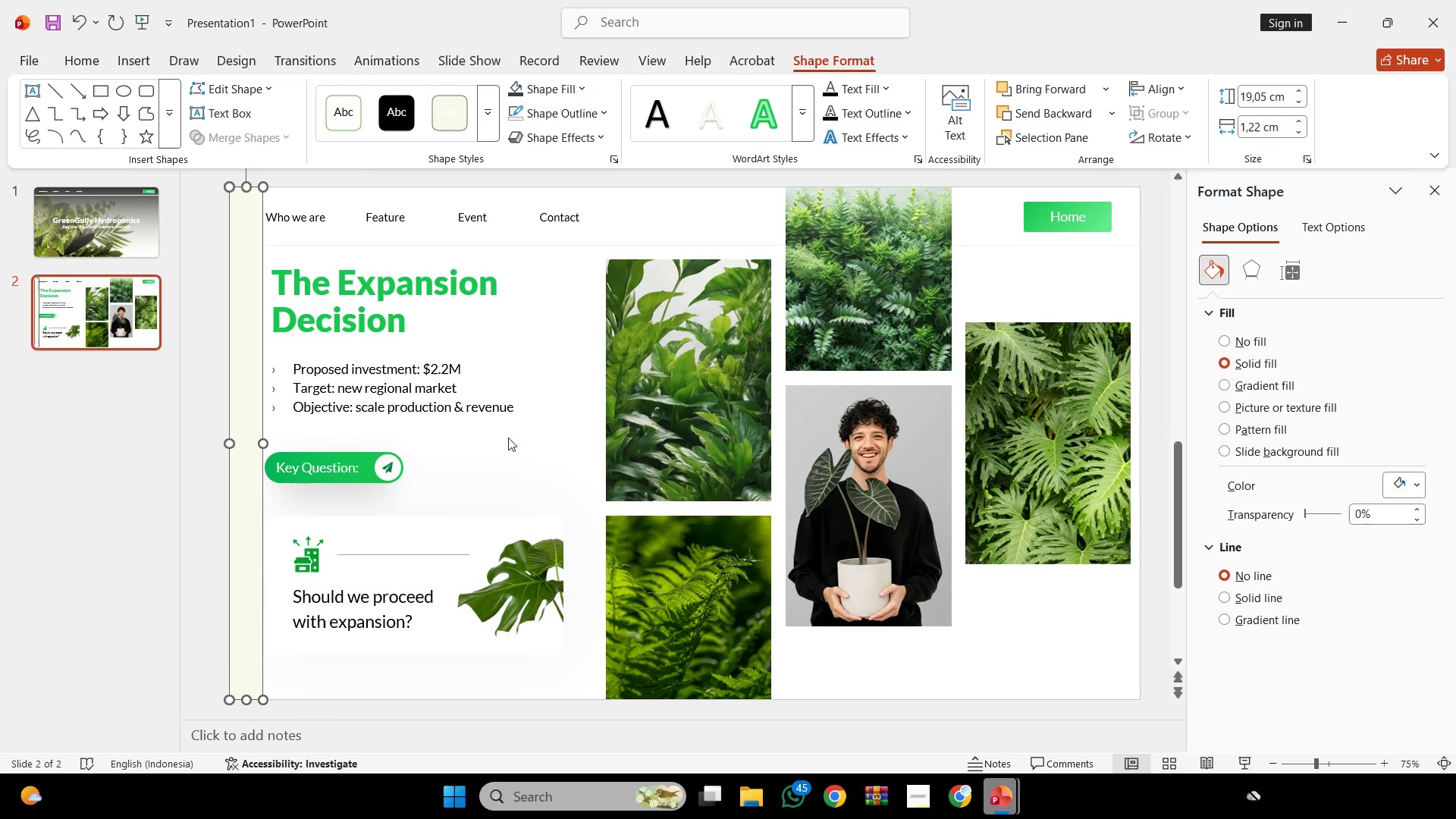 
hold_key(key=ControlLeft, duration=0.33)
 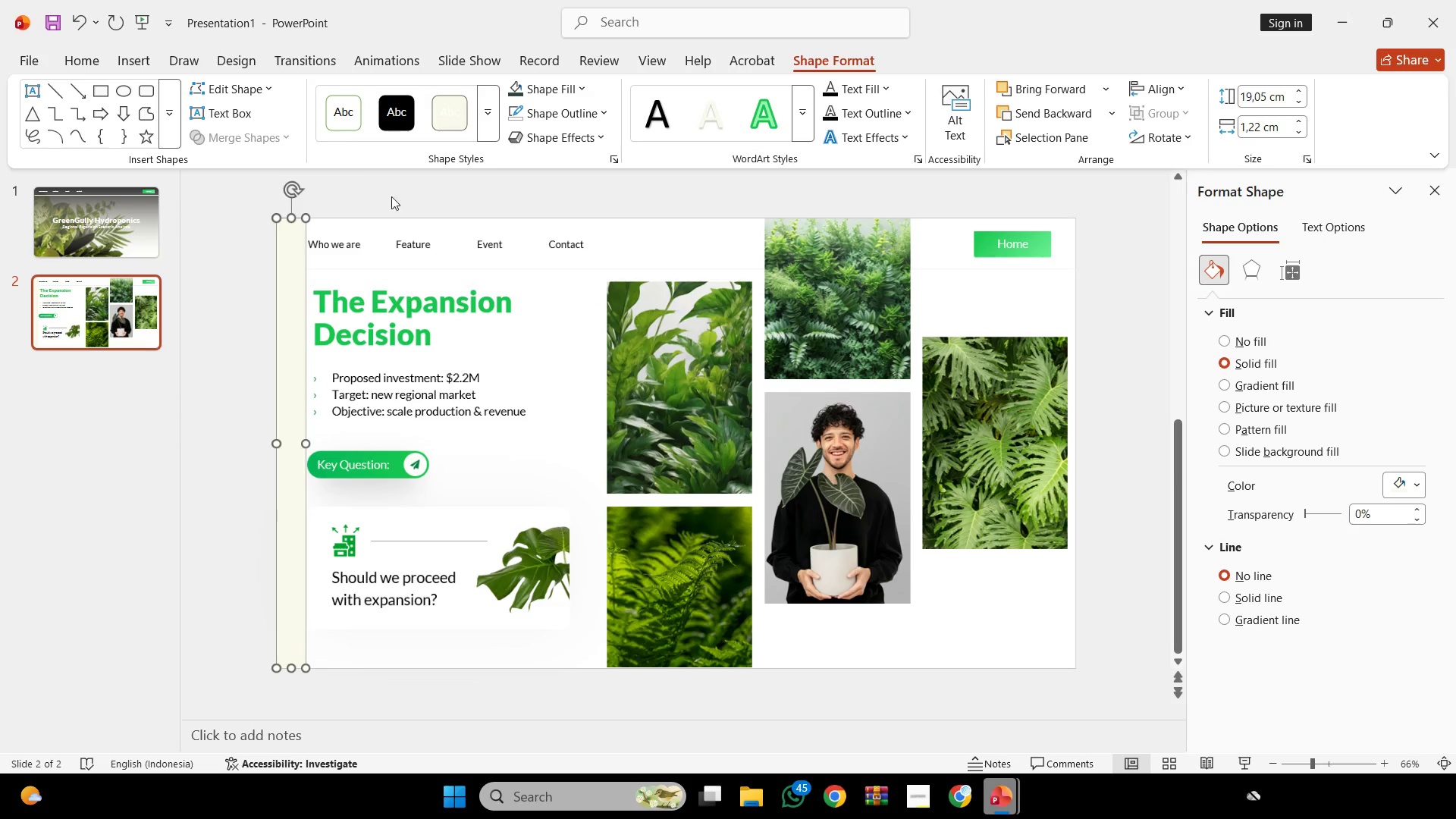 
left_click([406, 183])
 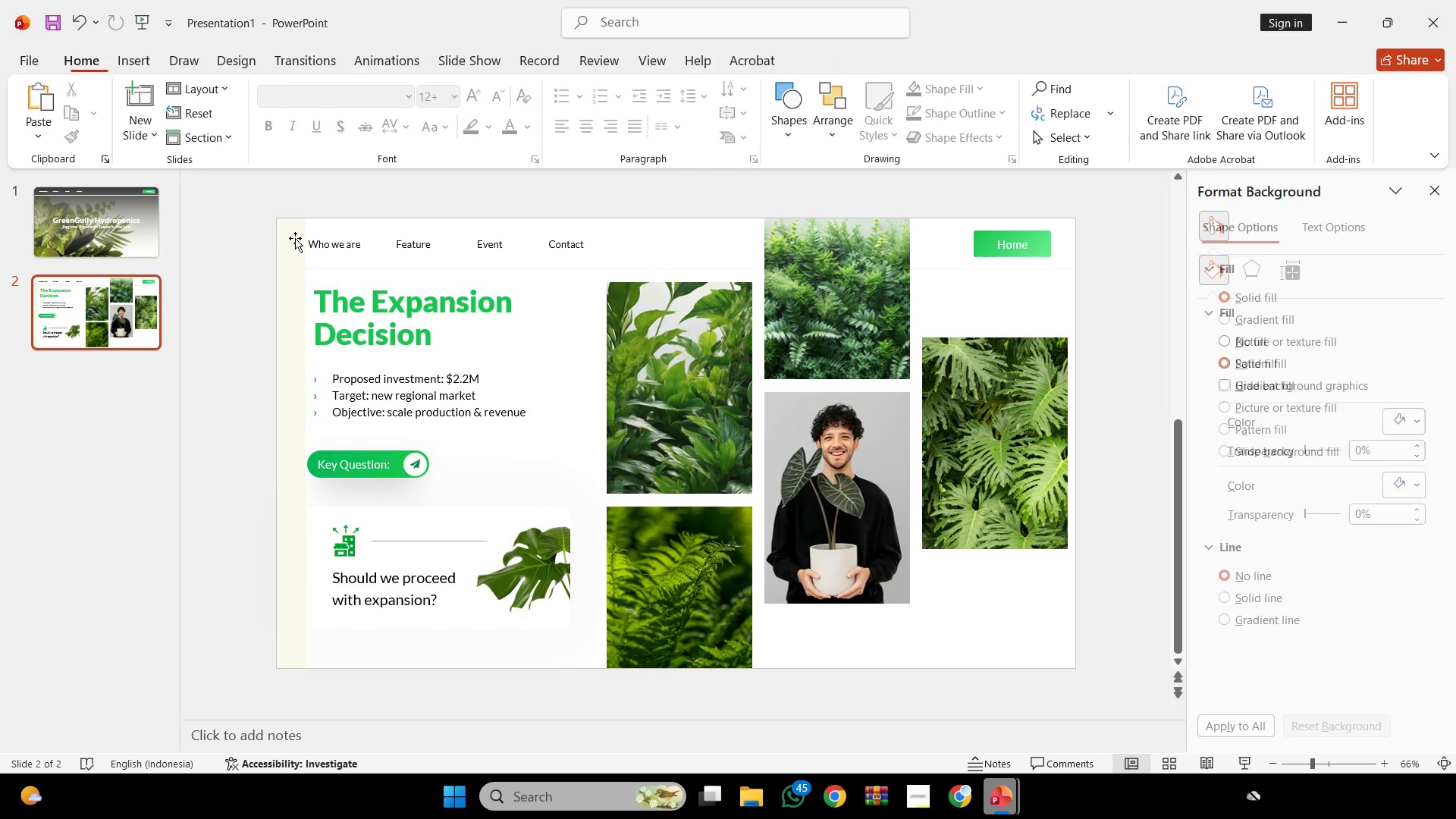 
scroll: coordinate [495, 422], scroll_direction: none, amount: 0.0
 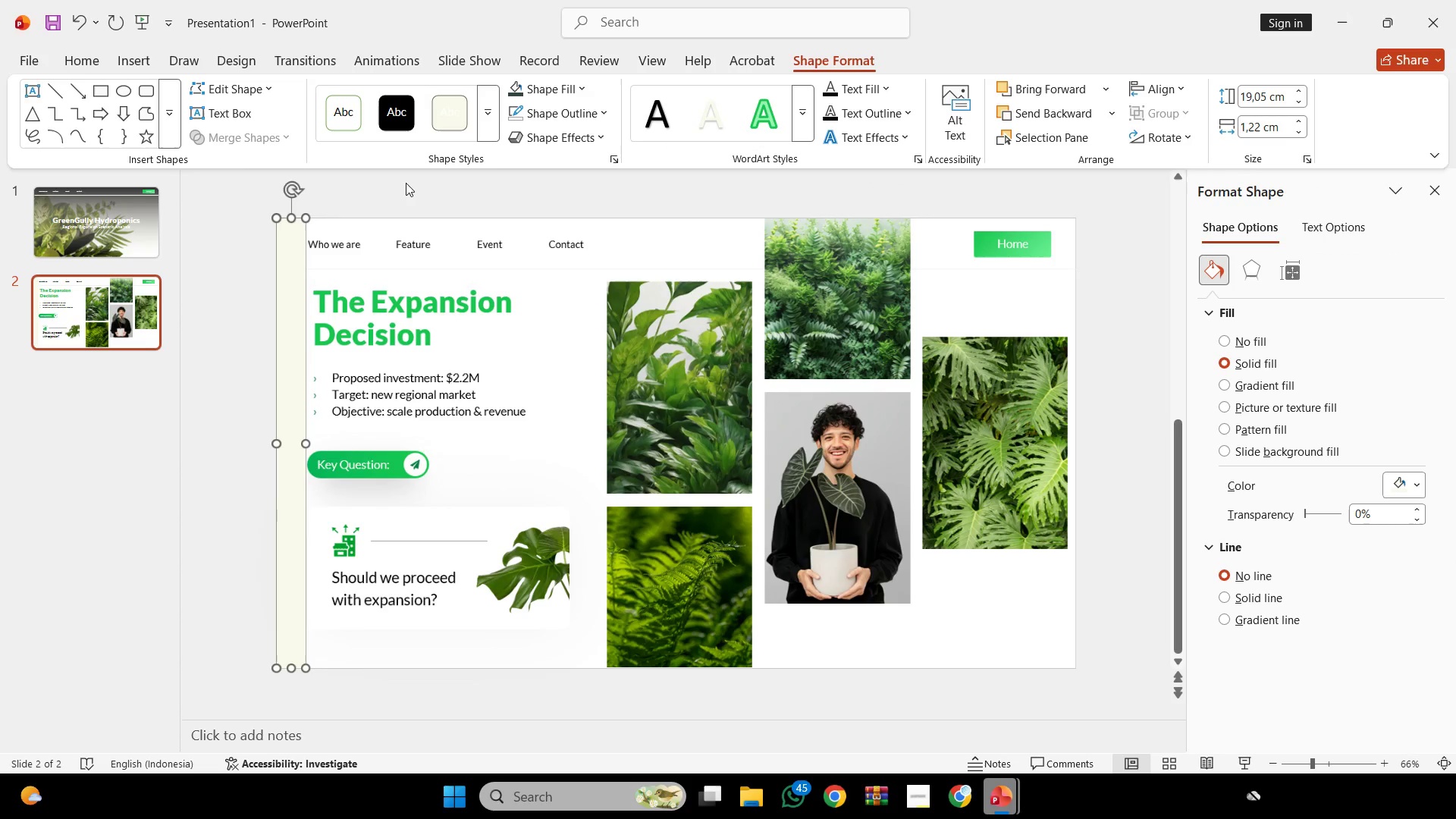 
left_click([295, 238])
 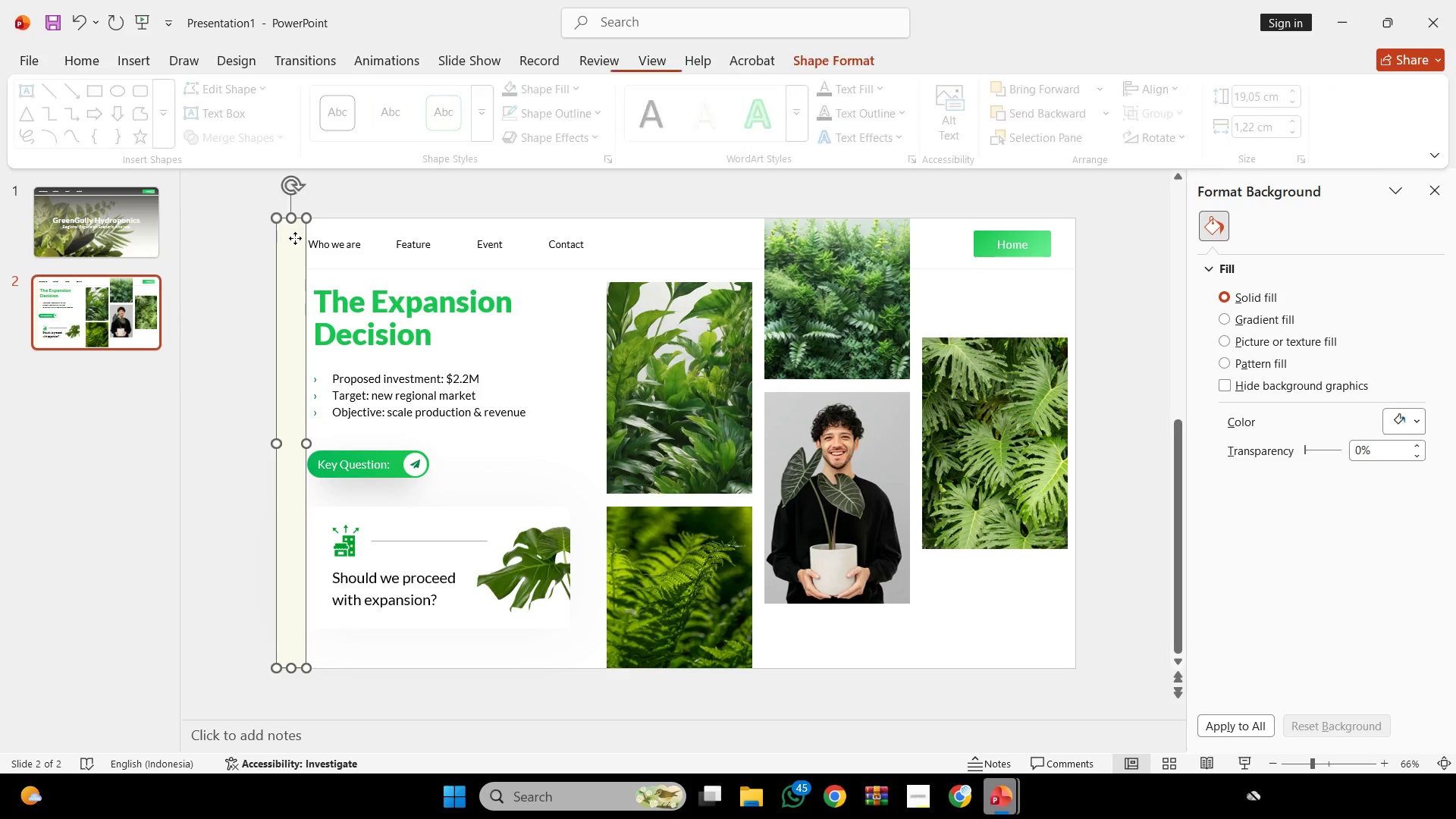 
hold_key(key=ControlLeft, duration=3.97)
hold_key(key=ShiftLeft, duration=3.97)
left_click_drag(start_coordinate=[295, 253], to_coordinate=[1065, 420])
 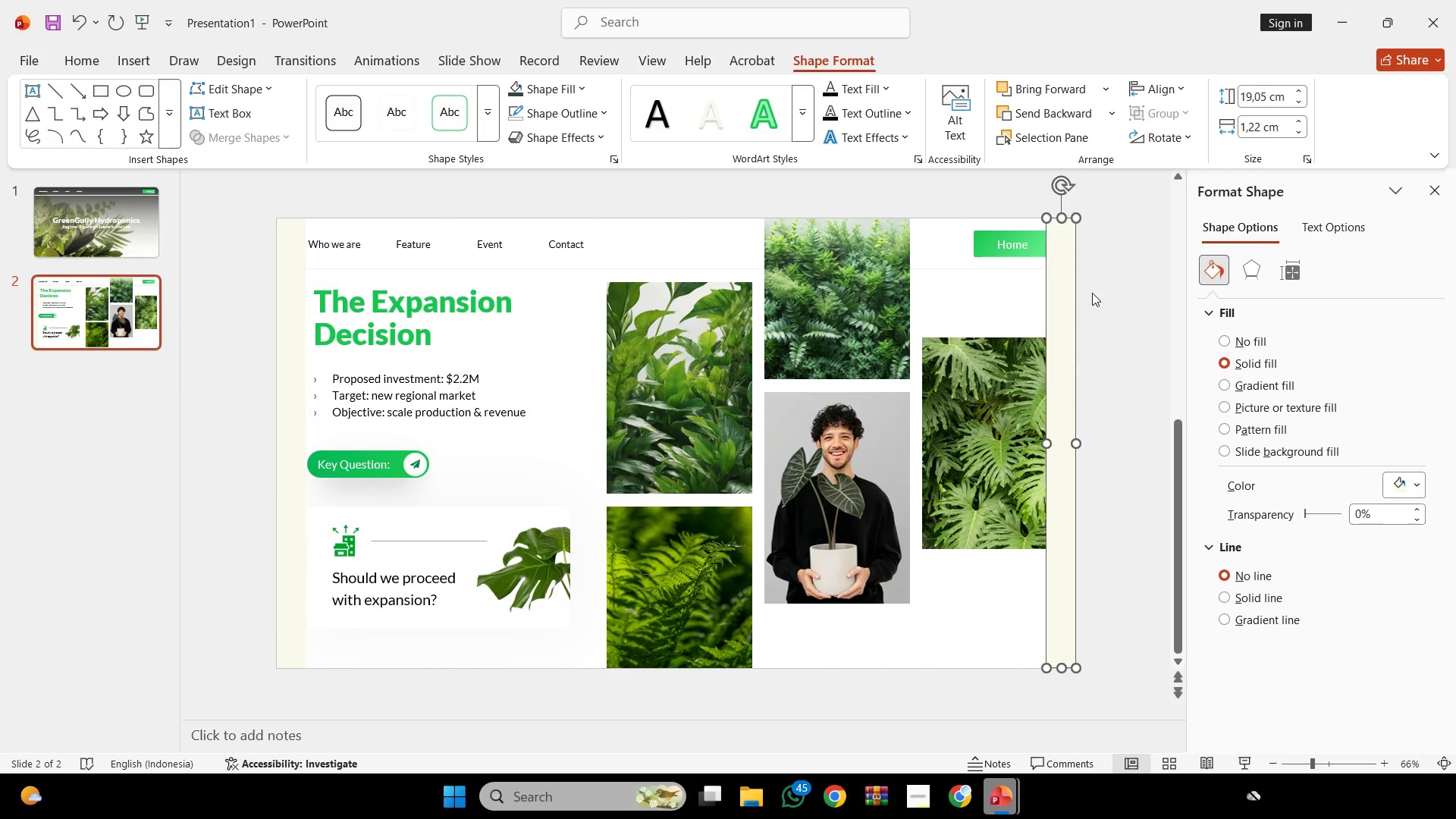 
left_click([1092, 292])
 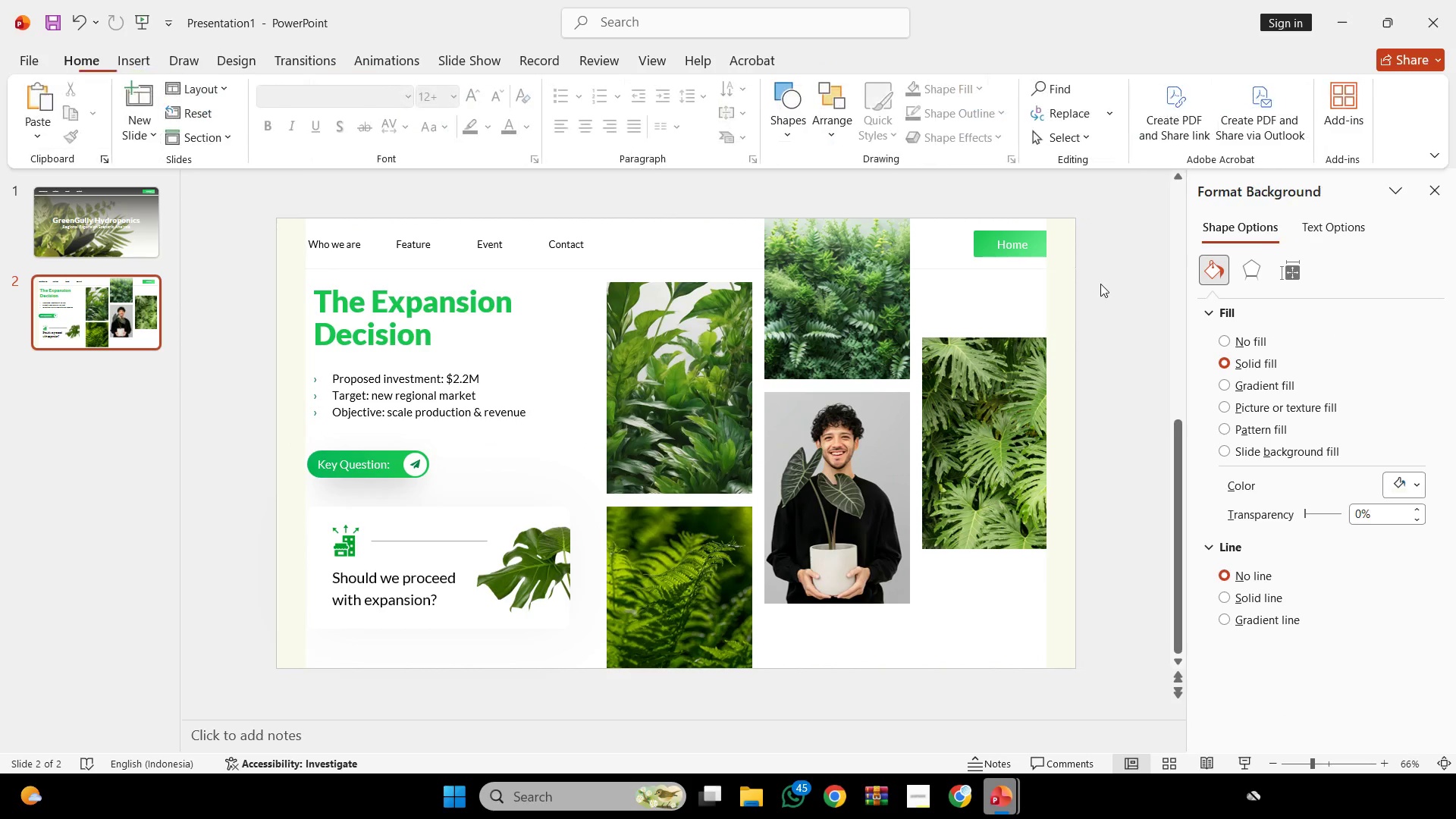 
left_click_drag(start_coordinate=[1100, 283], to_coordinate=[894, 209])
 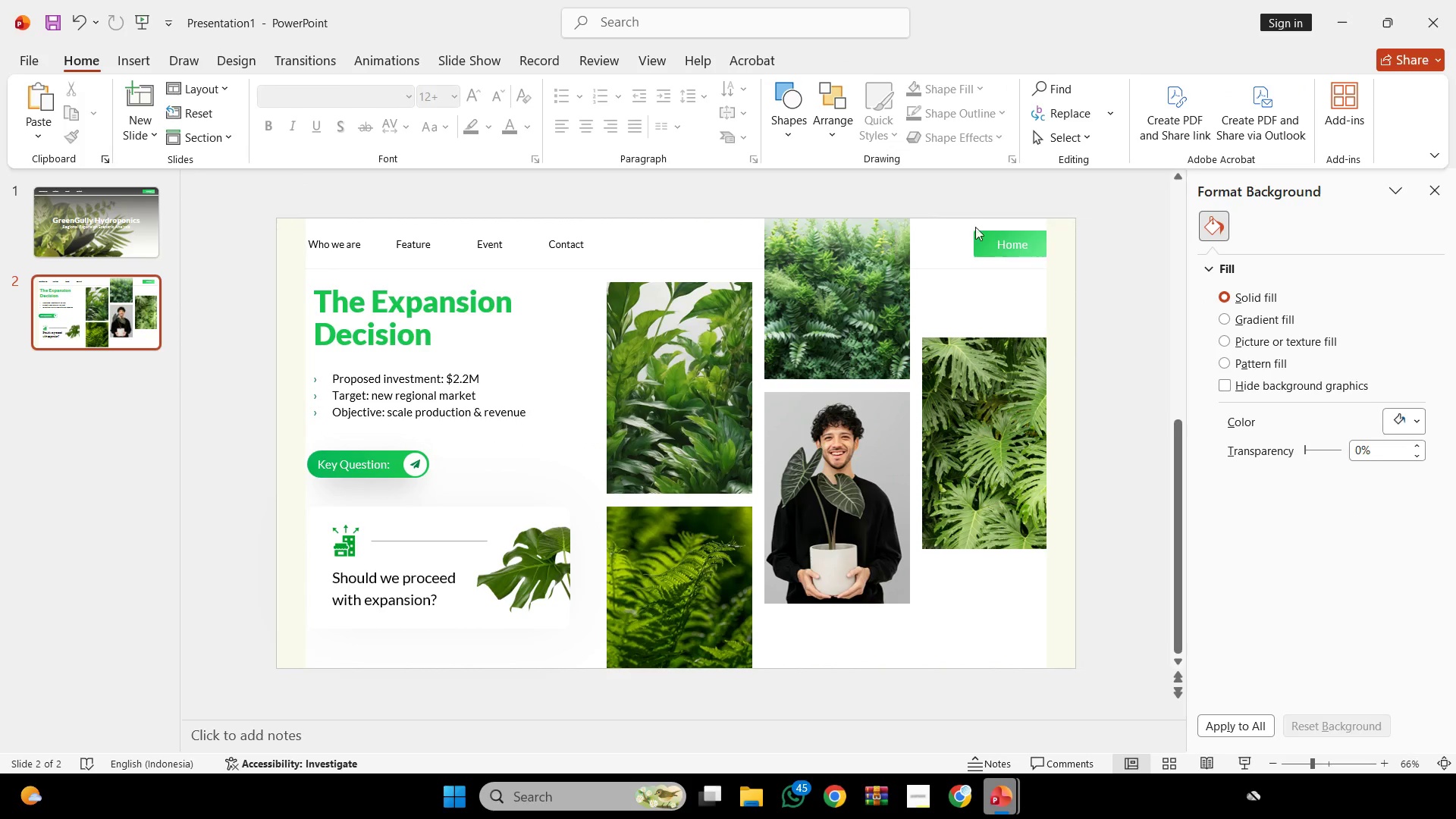 
hold_key(key=ShiftLeft, duration=0.34)
 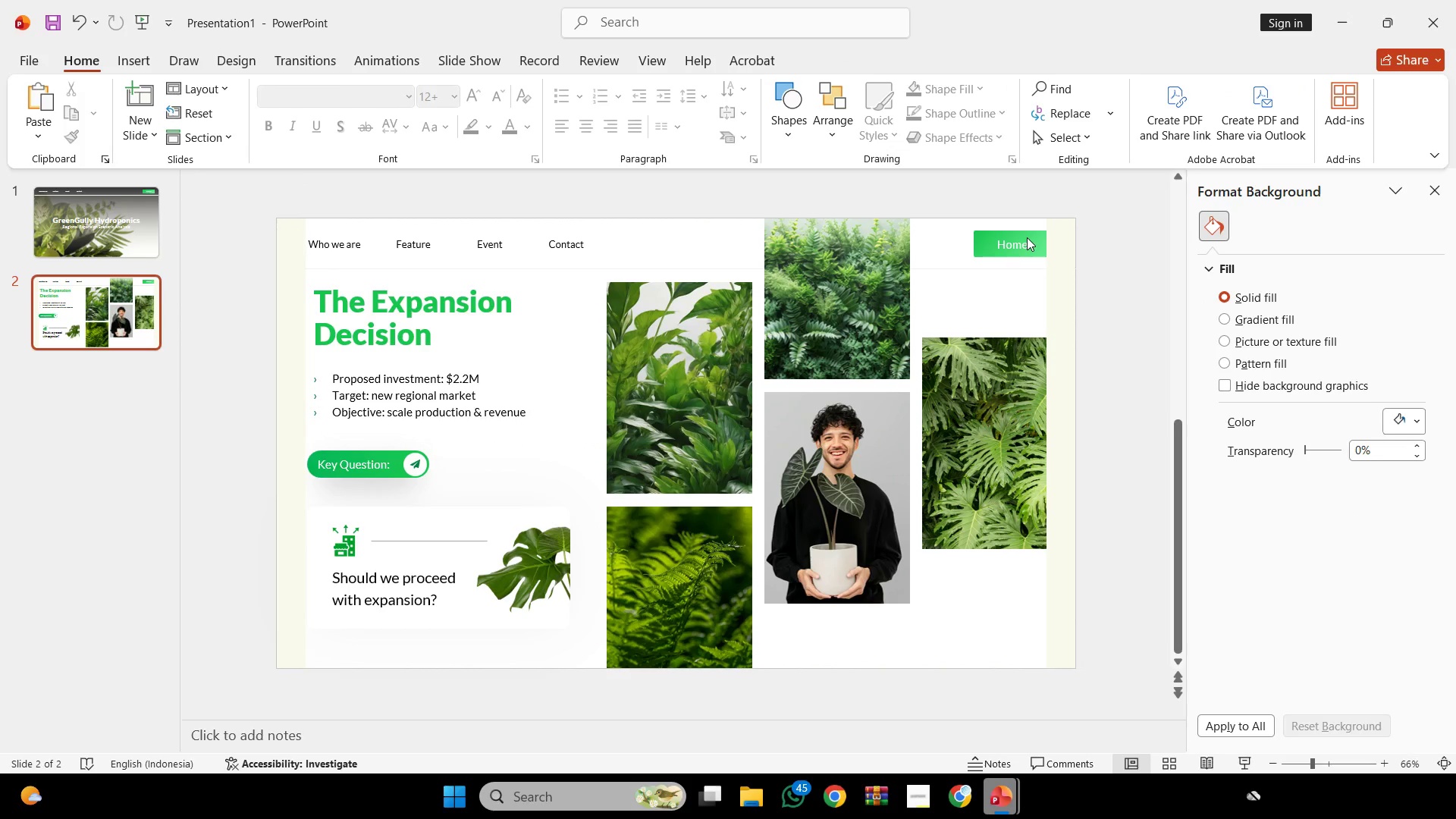 
double_click([1027, 237])
 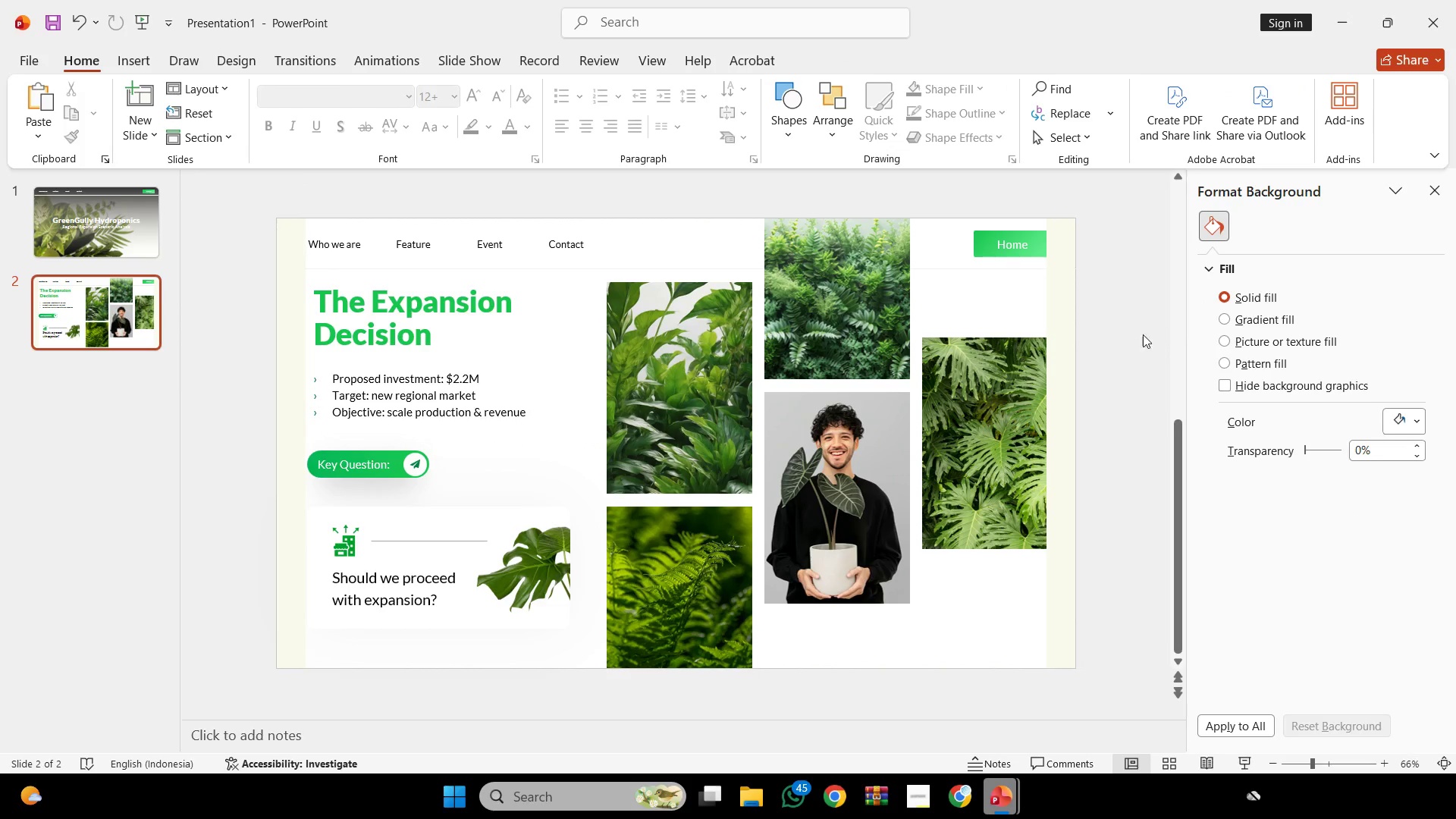 
left_click([1062, 313])
 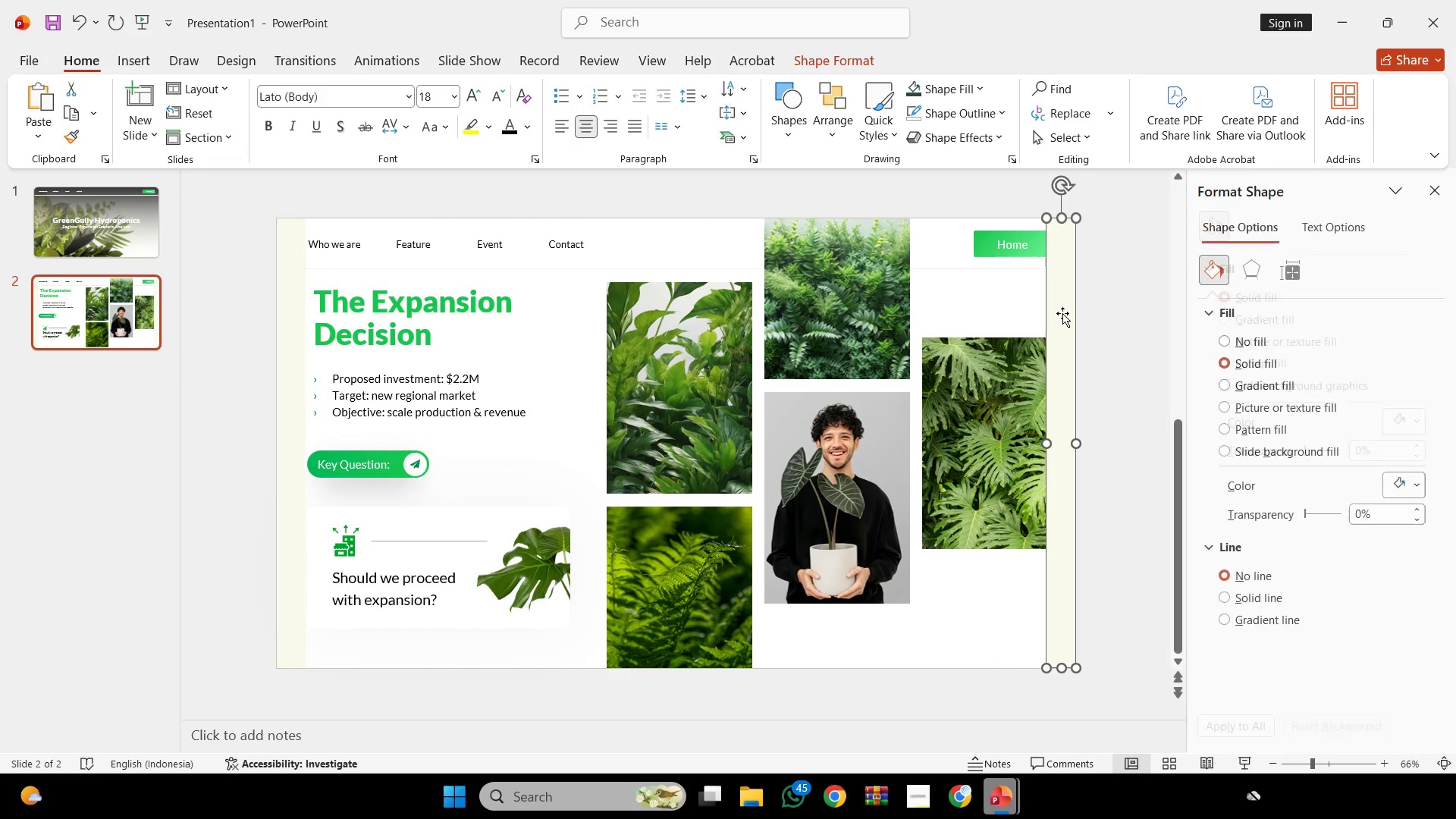 
key(Control+C)
 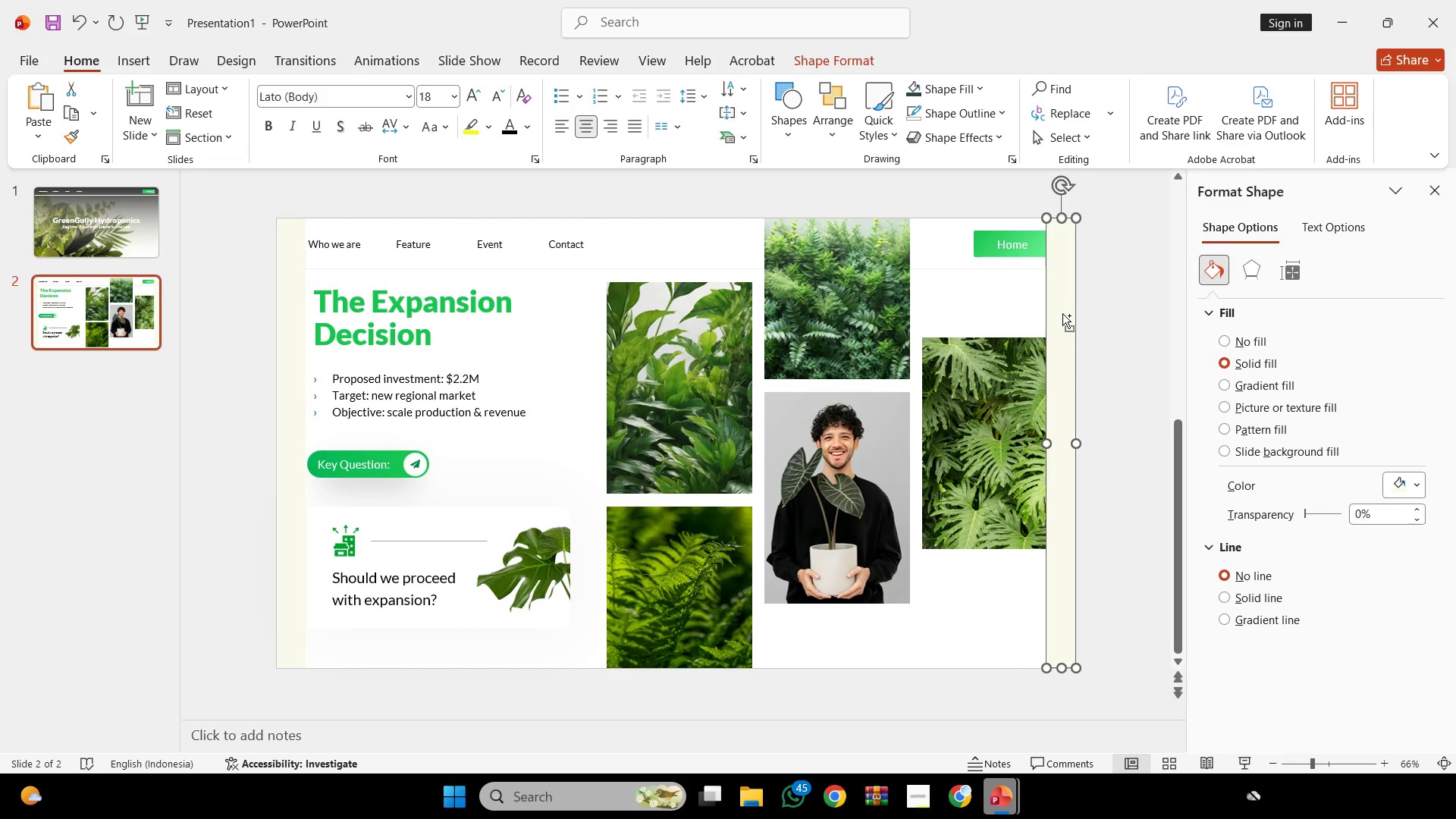 
key(Control+C)
 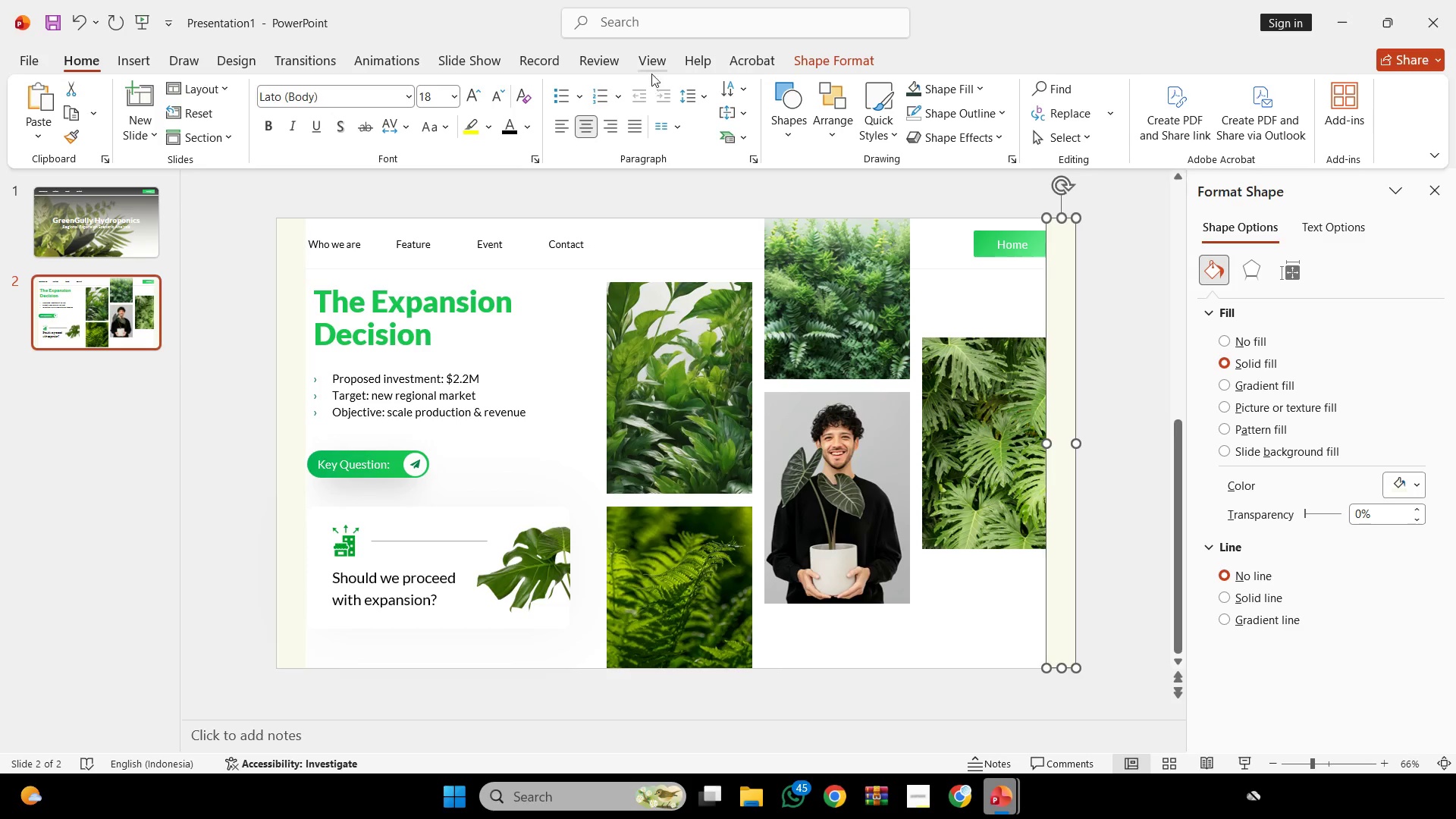 
left_click([651, 65])
 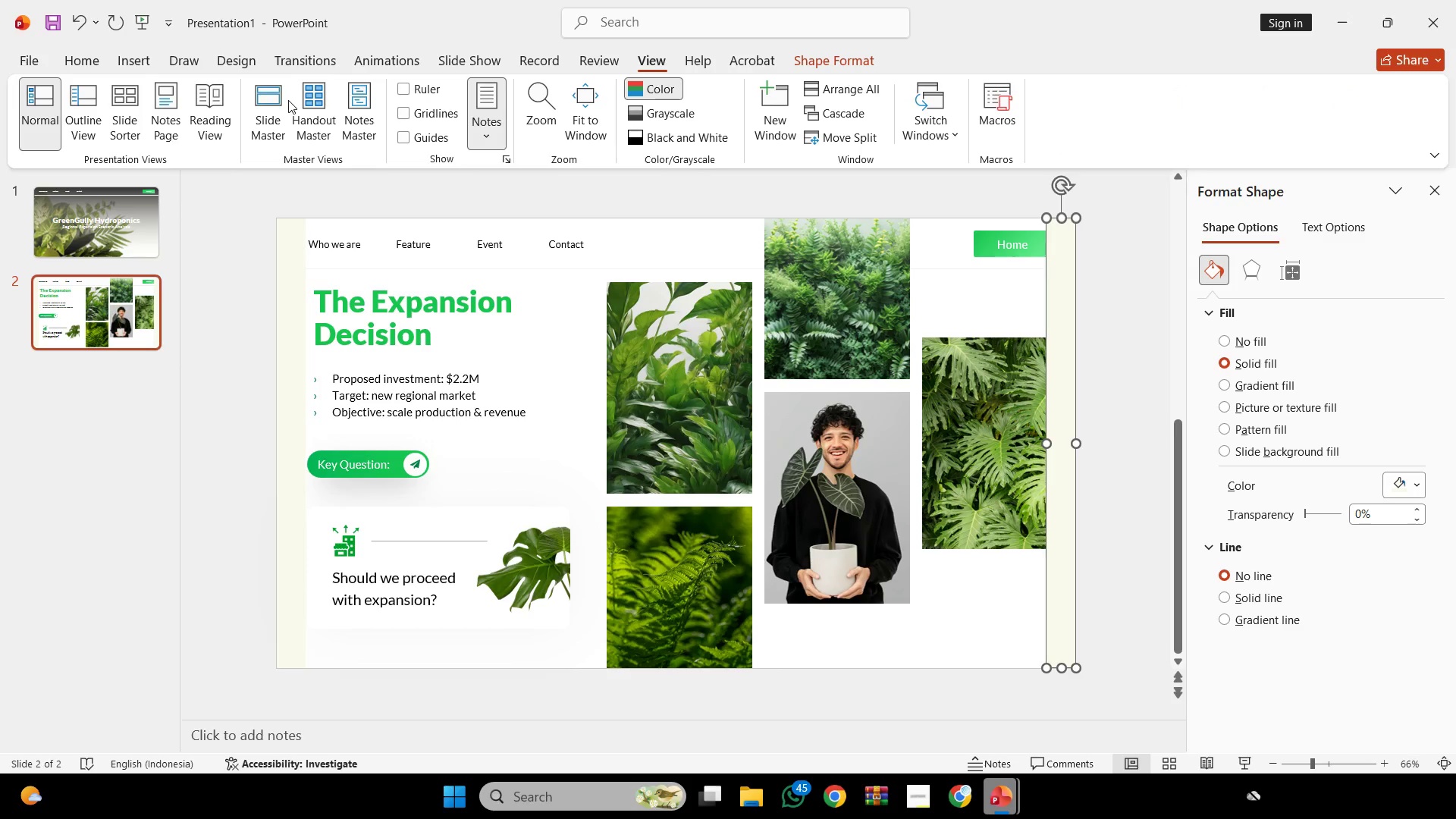 
left_click([274, 96])
 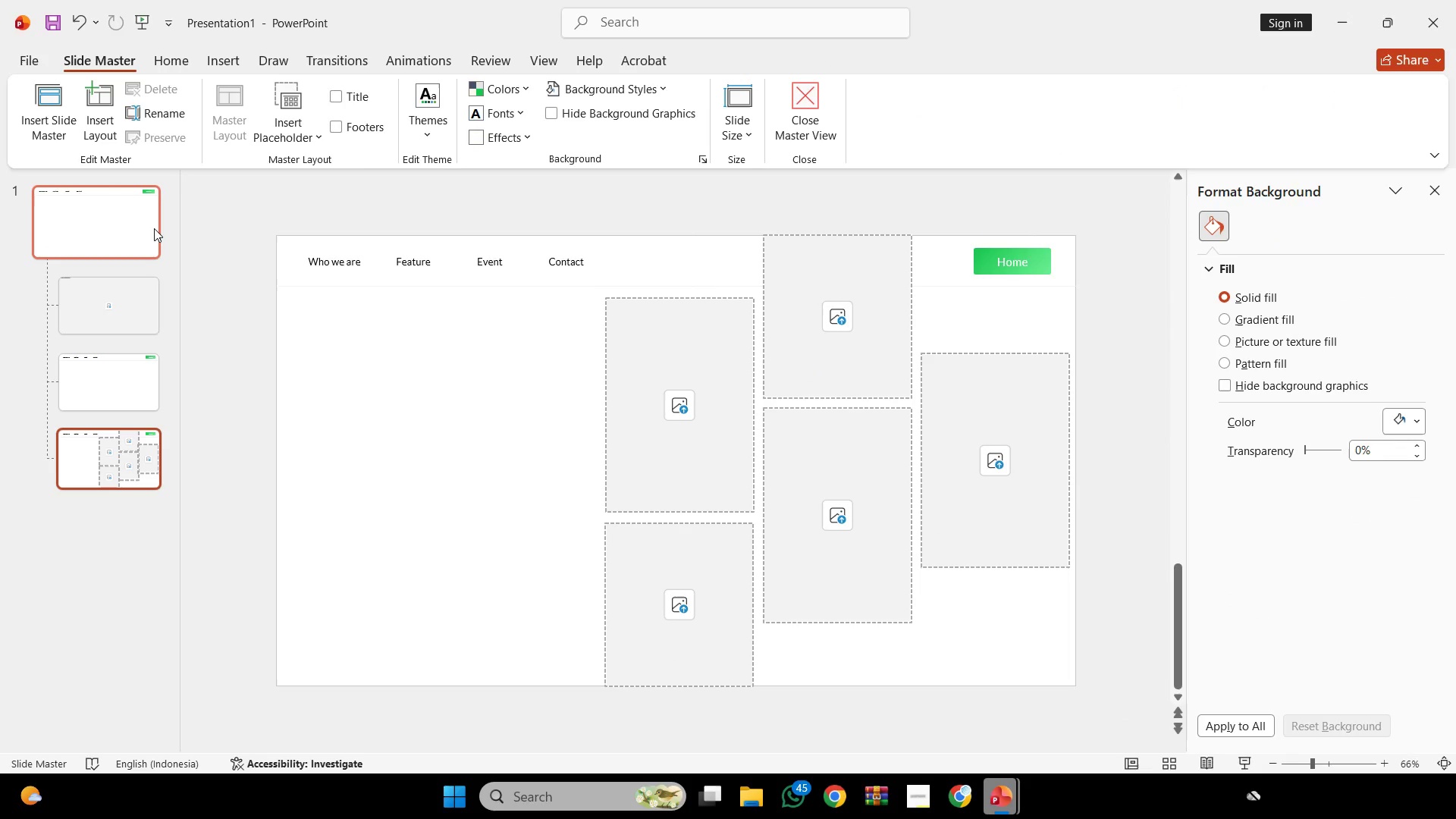 
left_click([154, 228])
 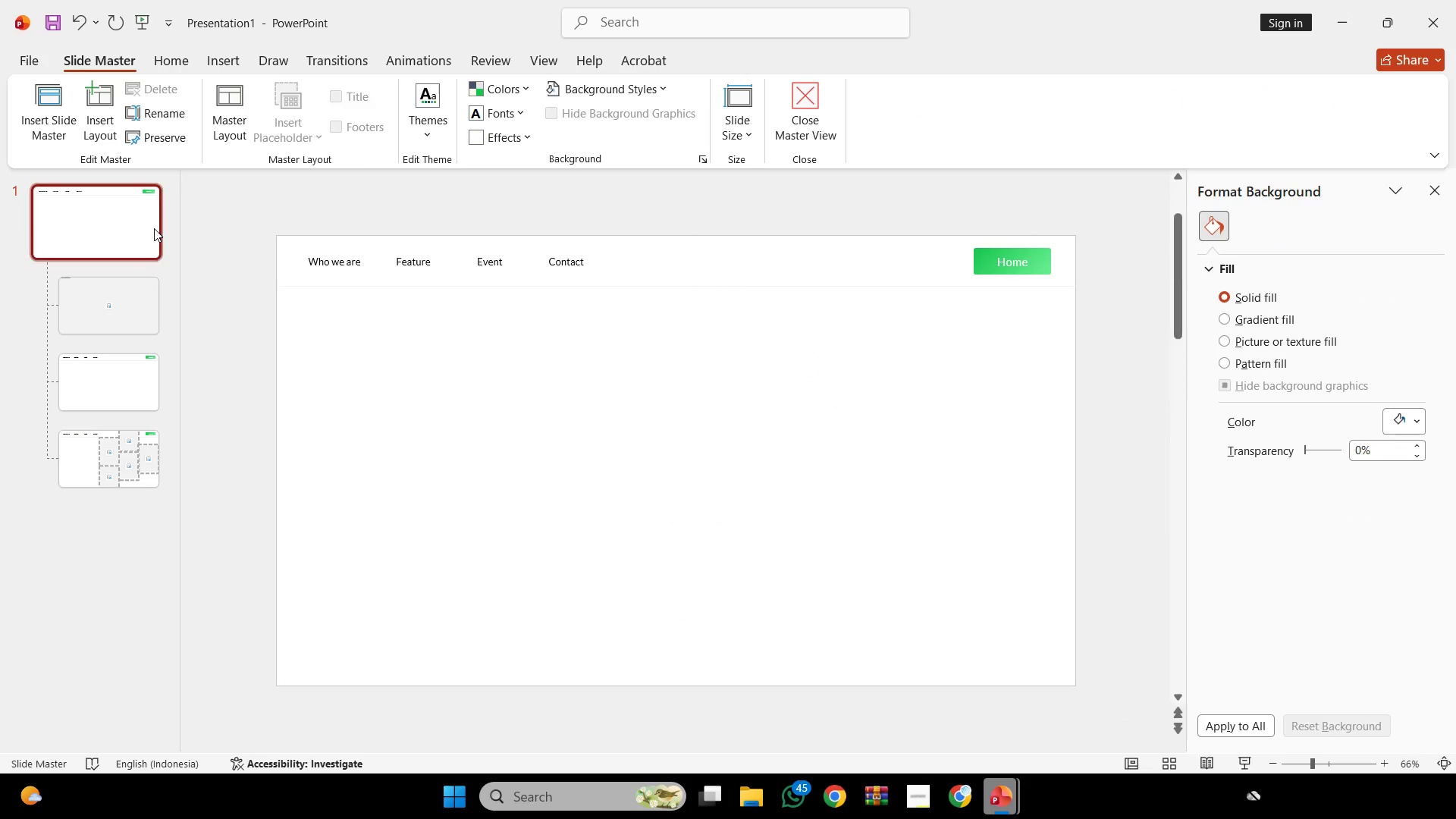 
key(Control+V)
 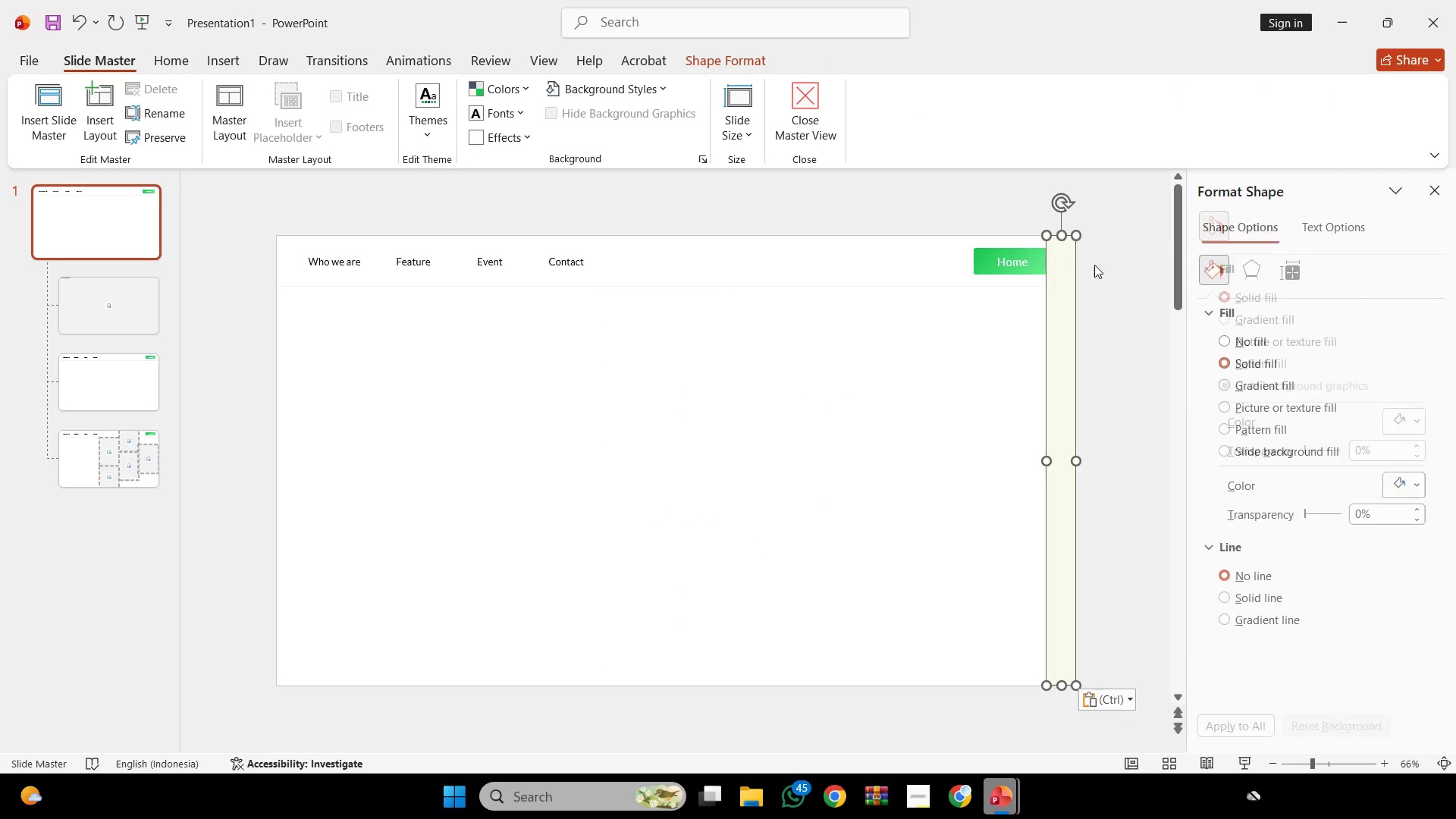 
left_click([1108, 277])
 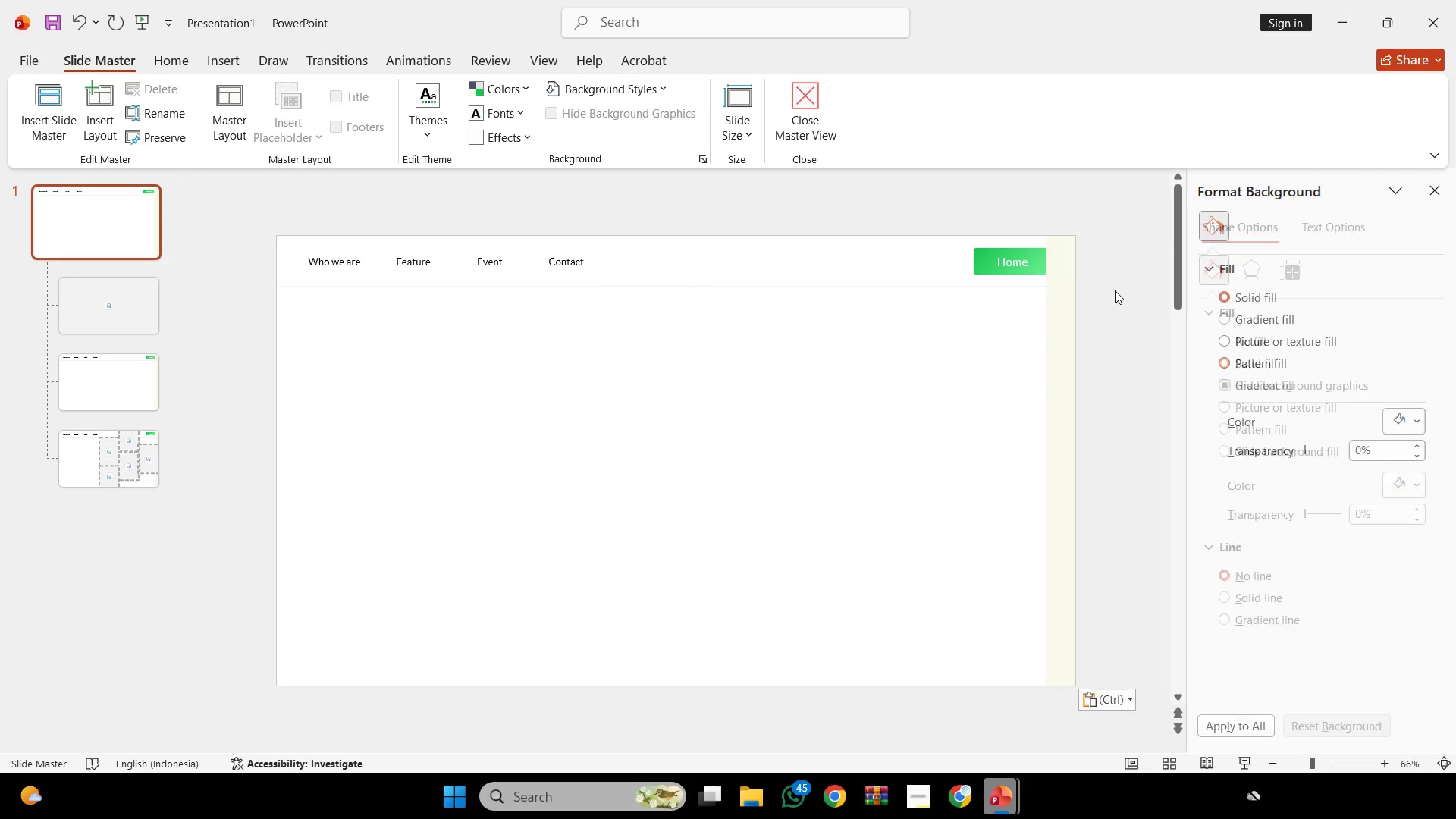 
left_click_drag(start_coordinate=[1115, 290], to_coordinate=[929, 221])
 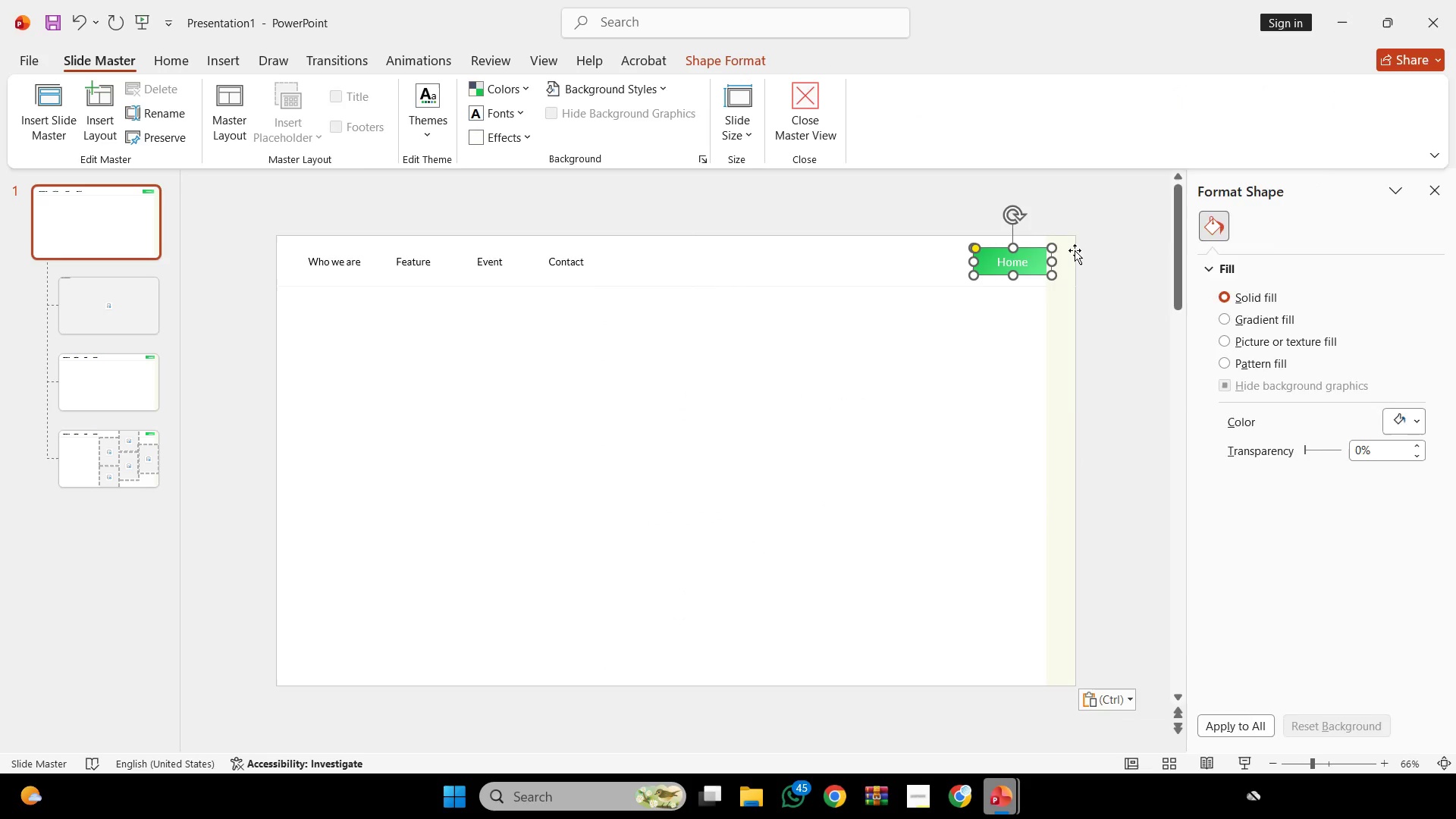 
hold_key(key=ShiftLeft, duration=1.5)
left_click_drag(start_coordinate=[1037, 254], to_coordinate=[1028, 254])
 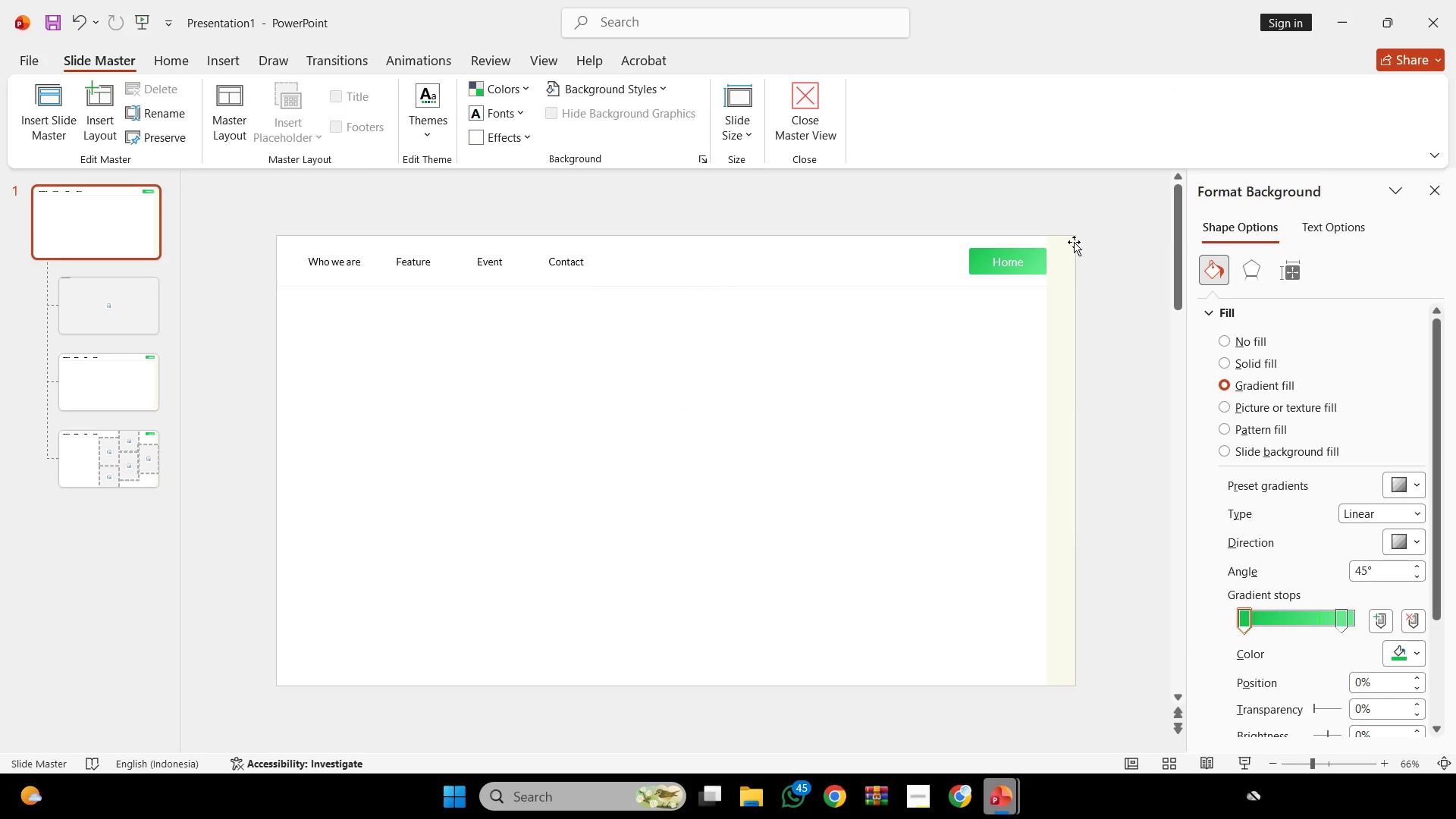 
double_click([1071, 242])
 